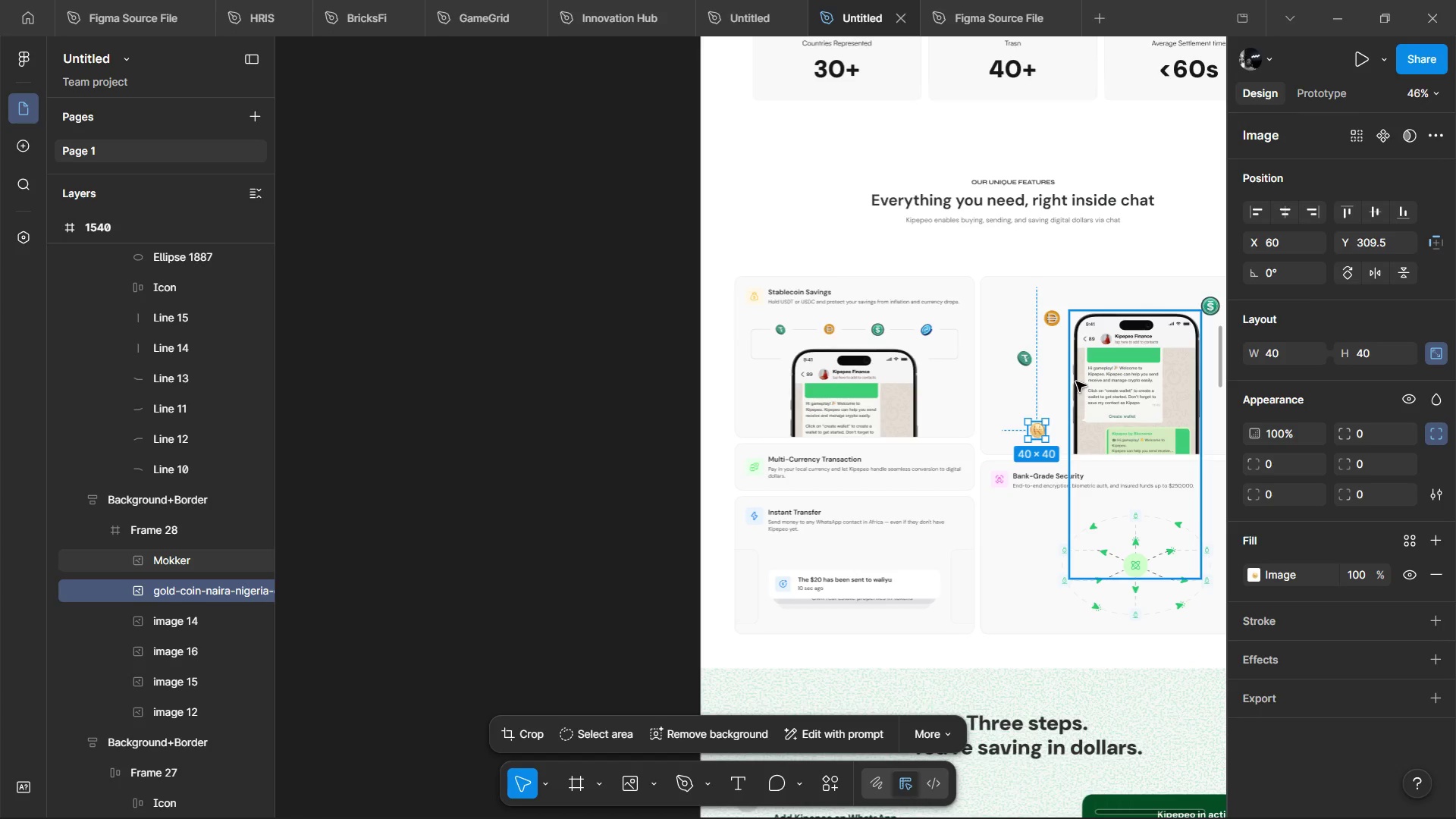 
hold_key(key=ShiftLeft, duration=1.52)
 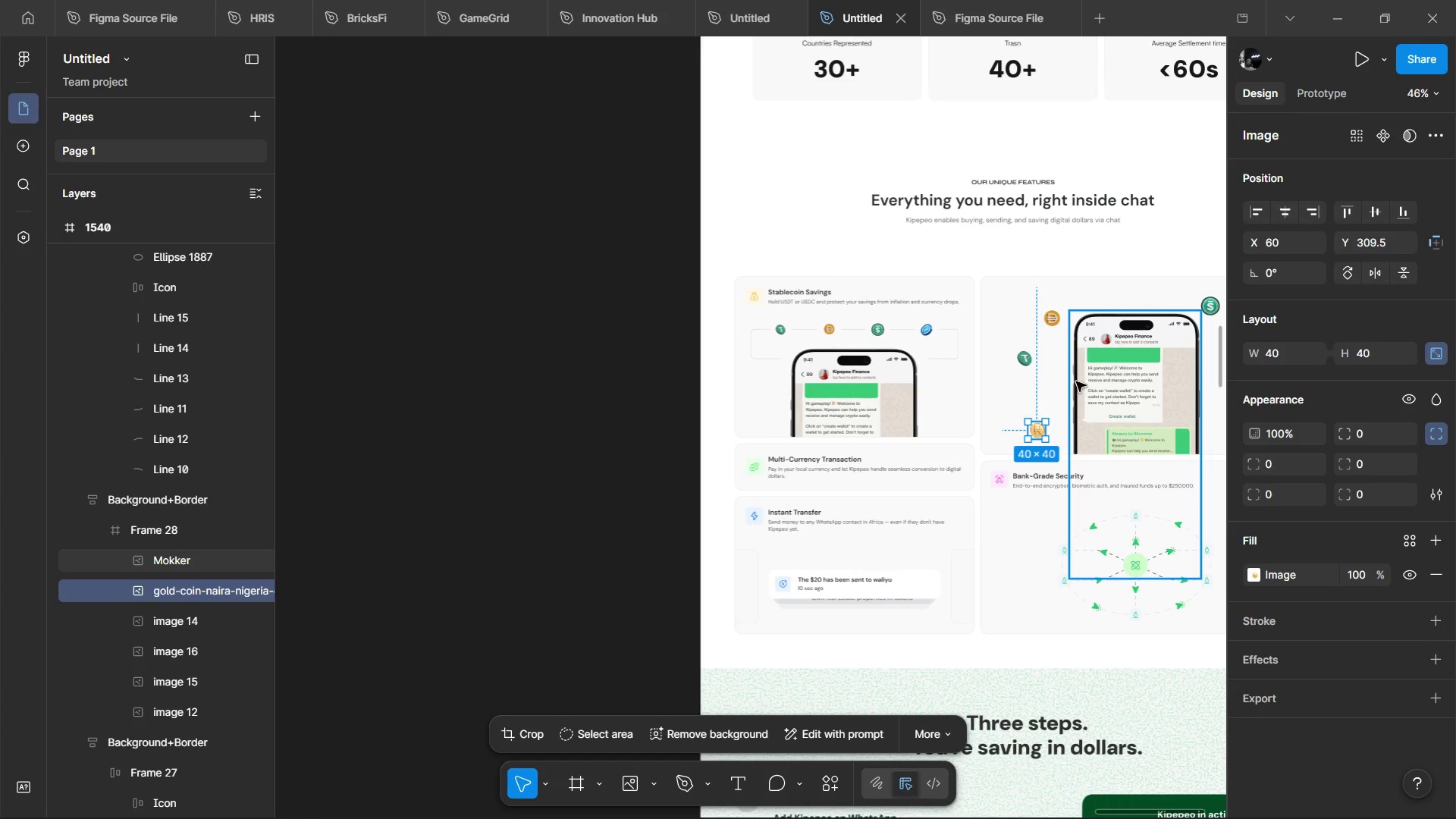 
hold_key(key=ShiftLeft, duration=1.5)
 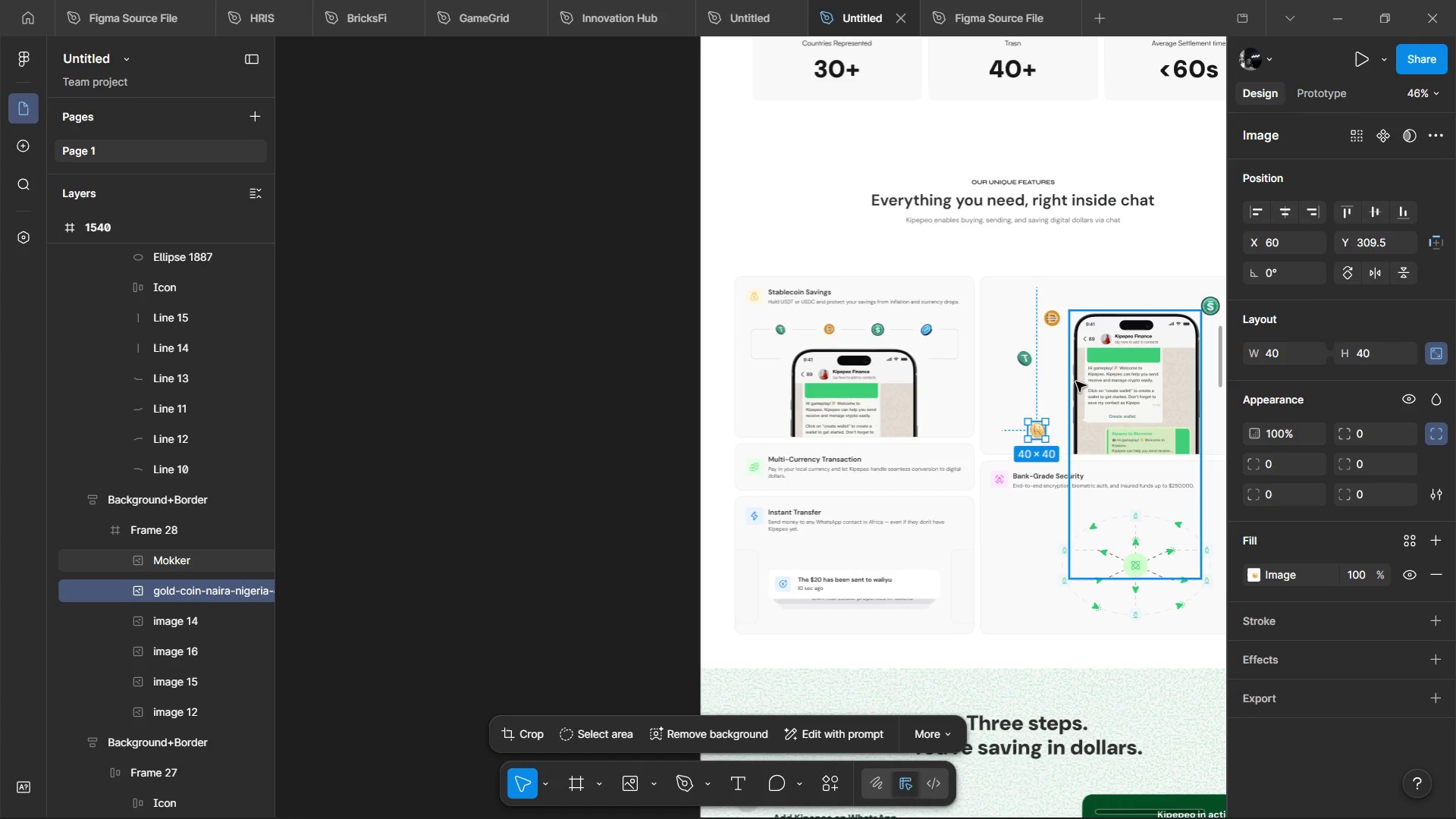 
hold_key(key=ShiftLeft, duration=1.51)
 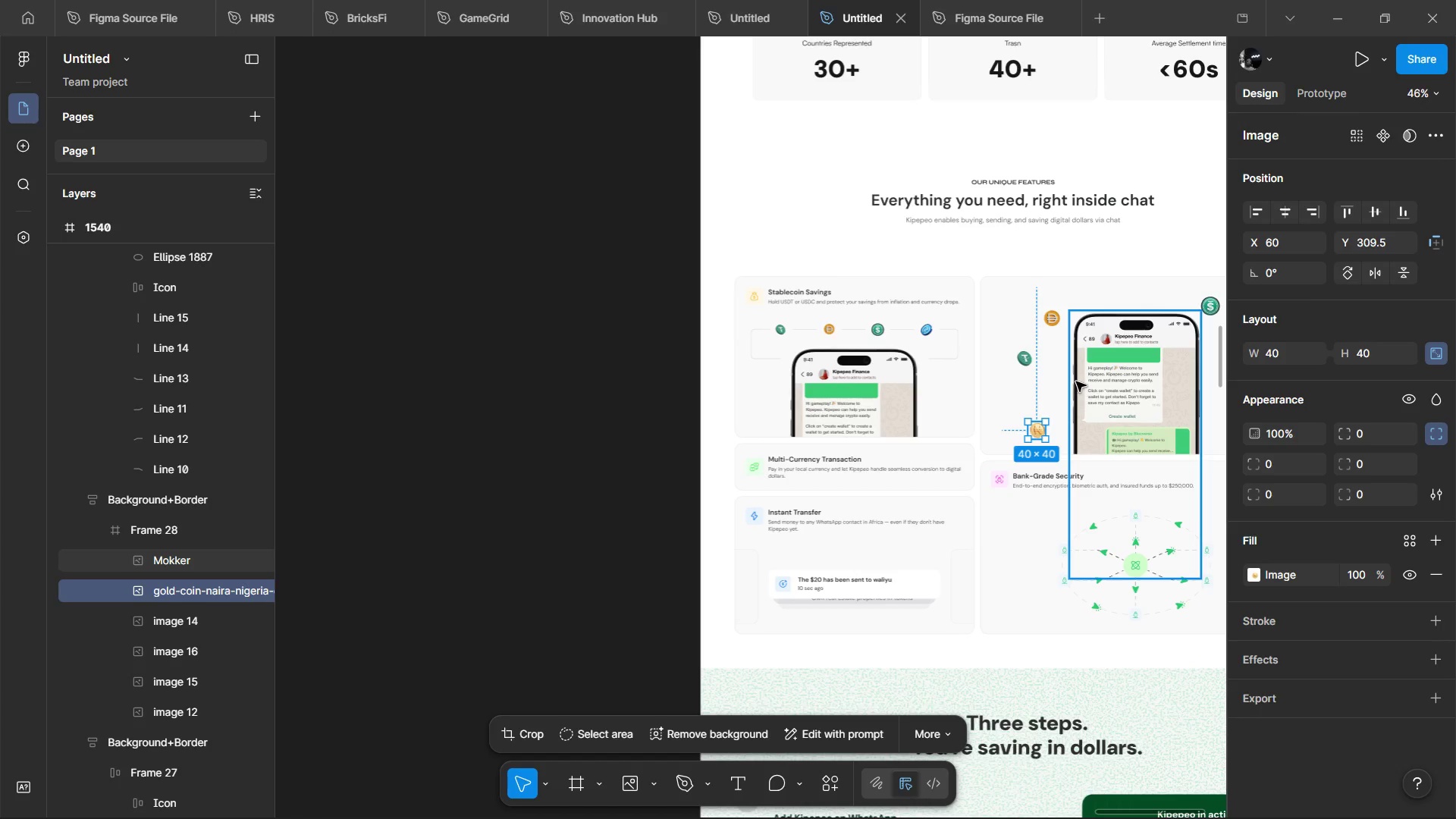 
hold_key(key=ShiftLeft, duration=1.5)
 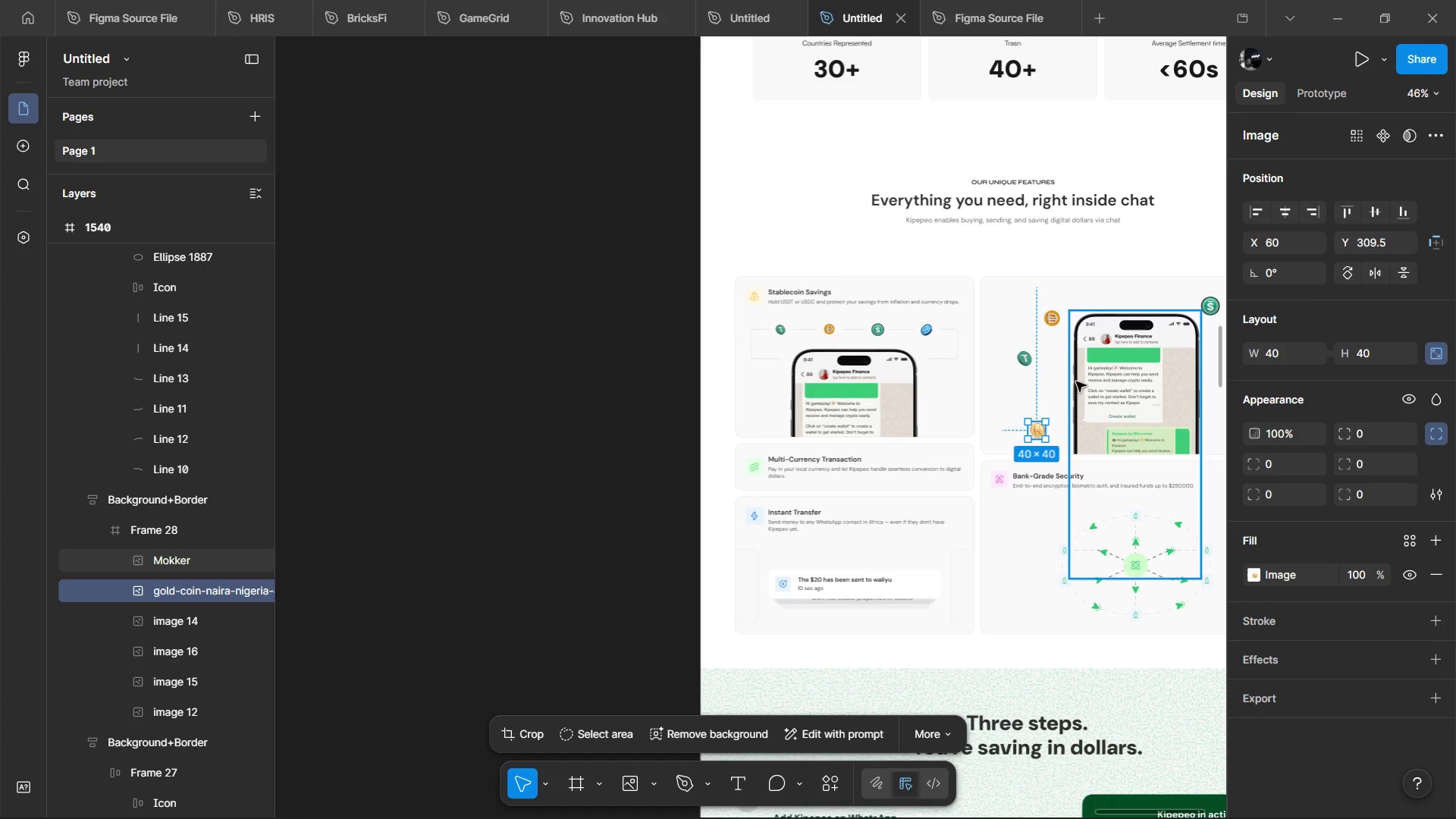 
hold_key(key=ShiftLeft, duration=1.52)
 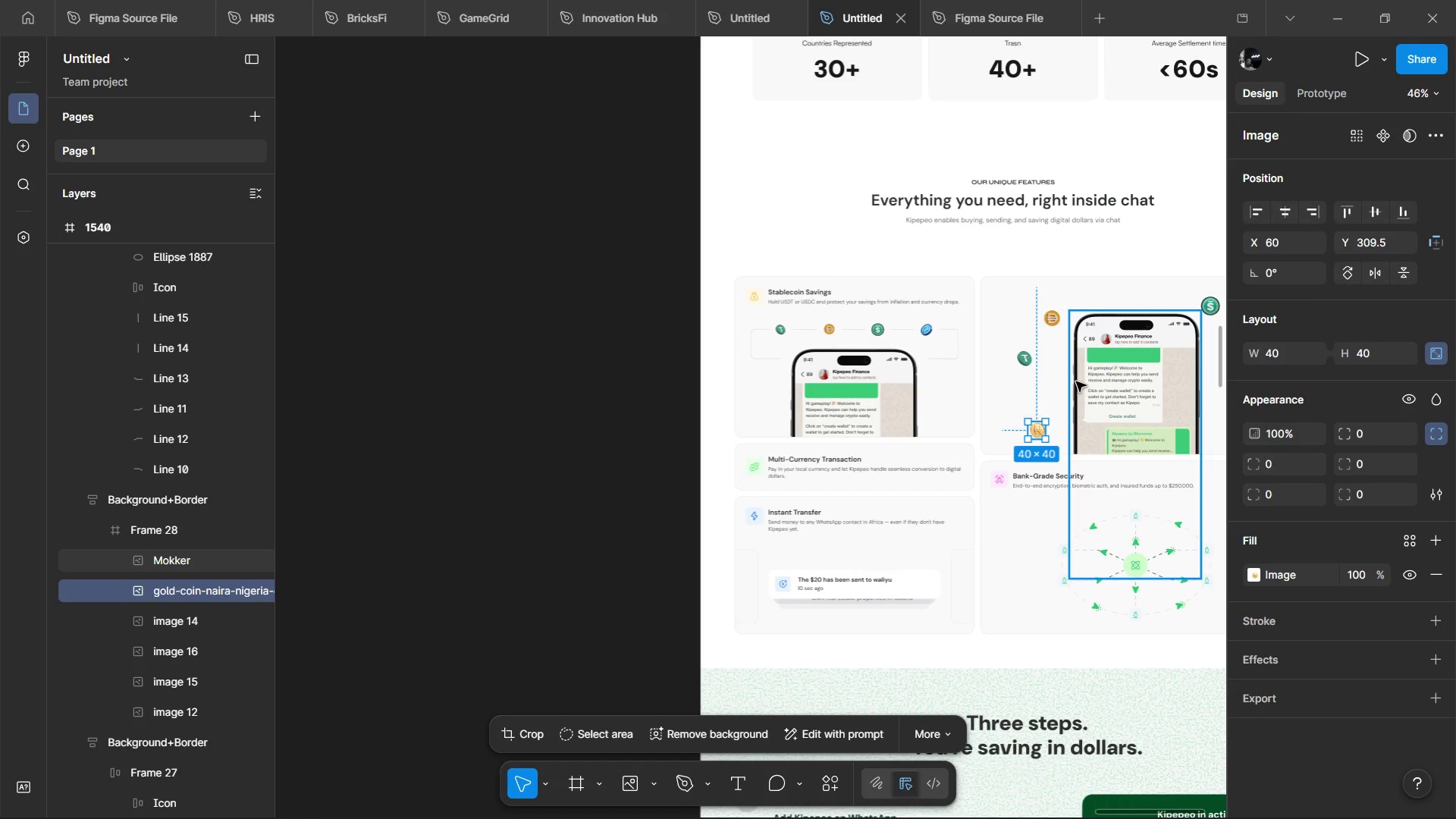 
hold_key(key=ShiftLeft, duration=1.5)
 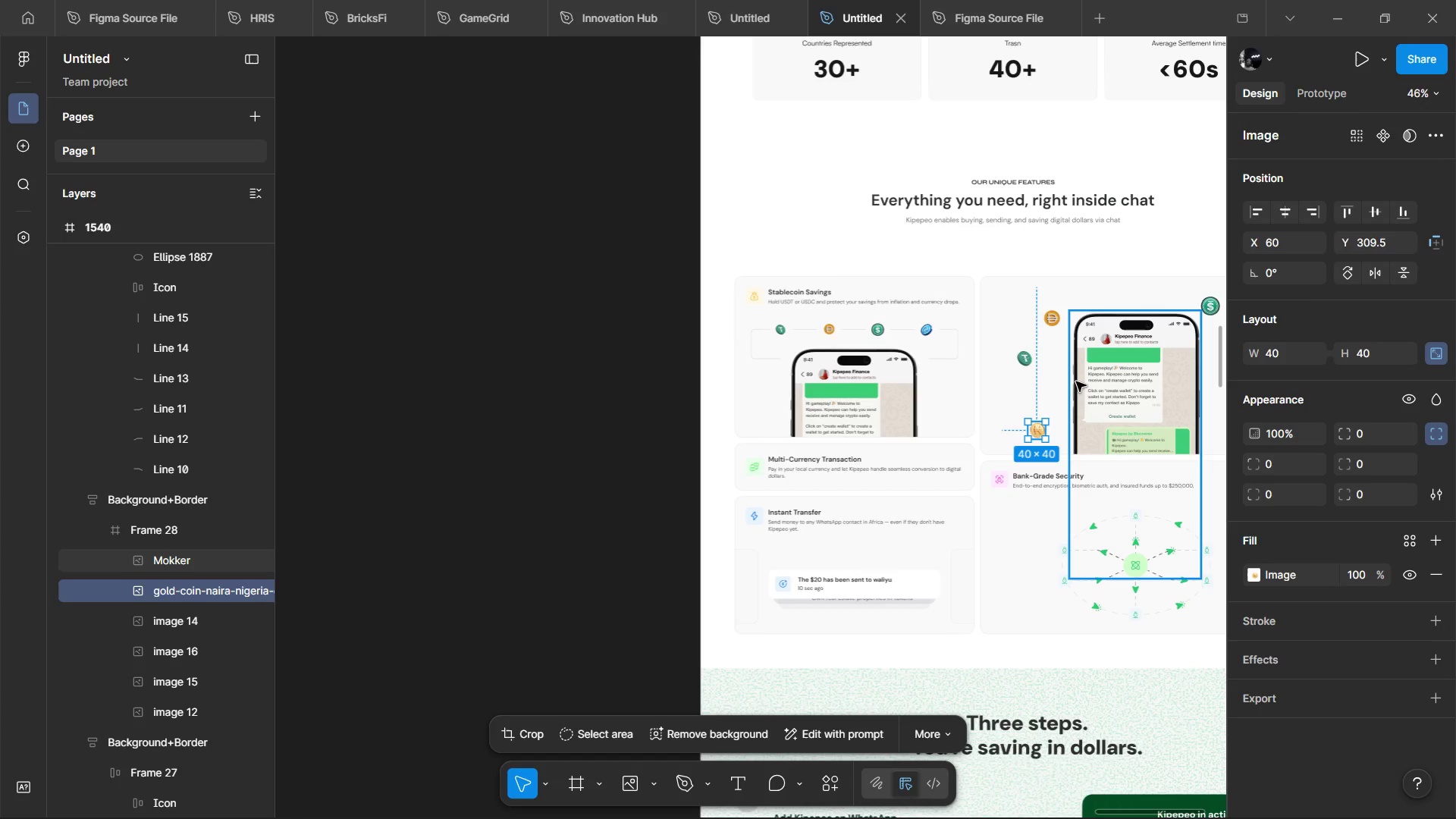 
hold_key(key=ShiftLeft, duration=1.52)
 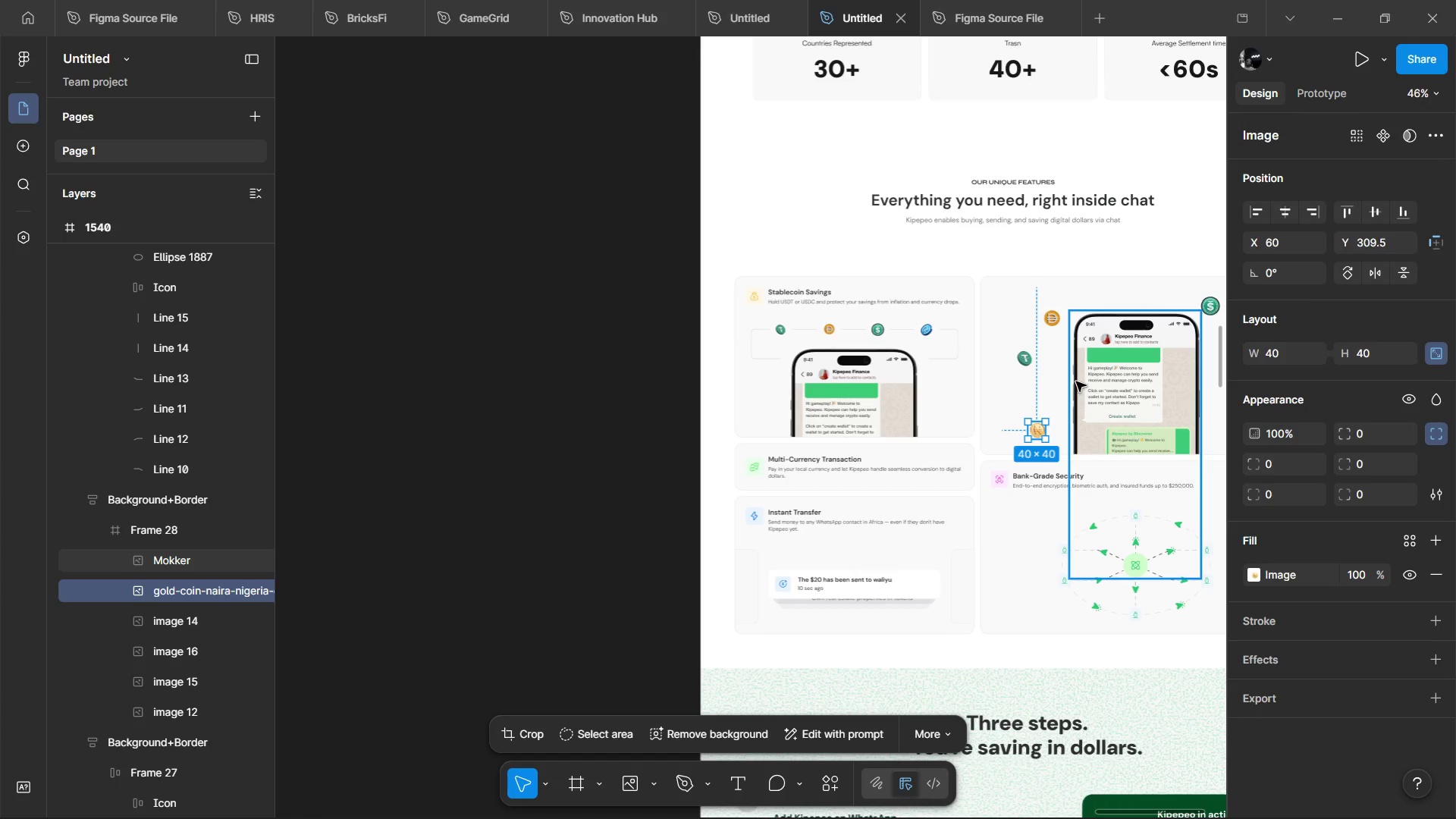 
hold_key(key=ShiftLeft, duration=1.5)
 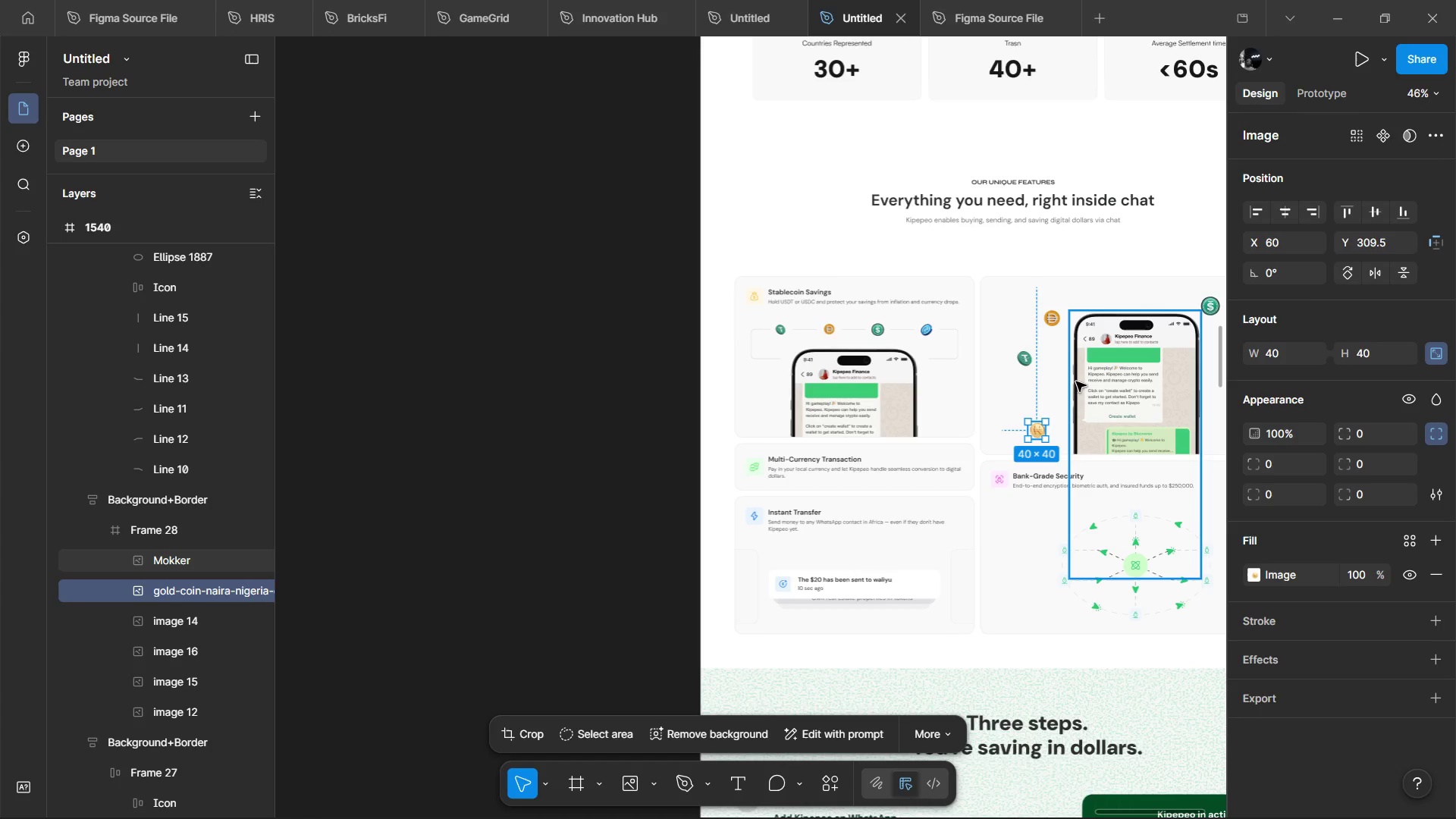 
hold_key(key=ShiftLeft, duration=1.51)
 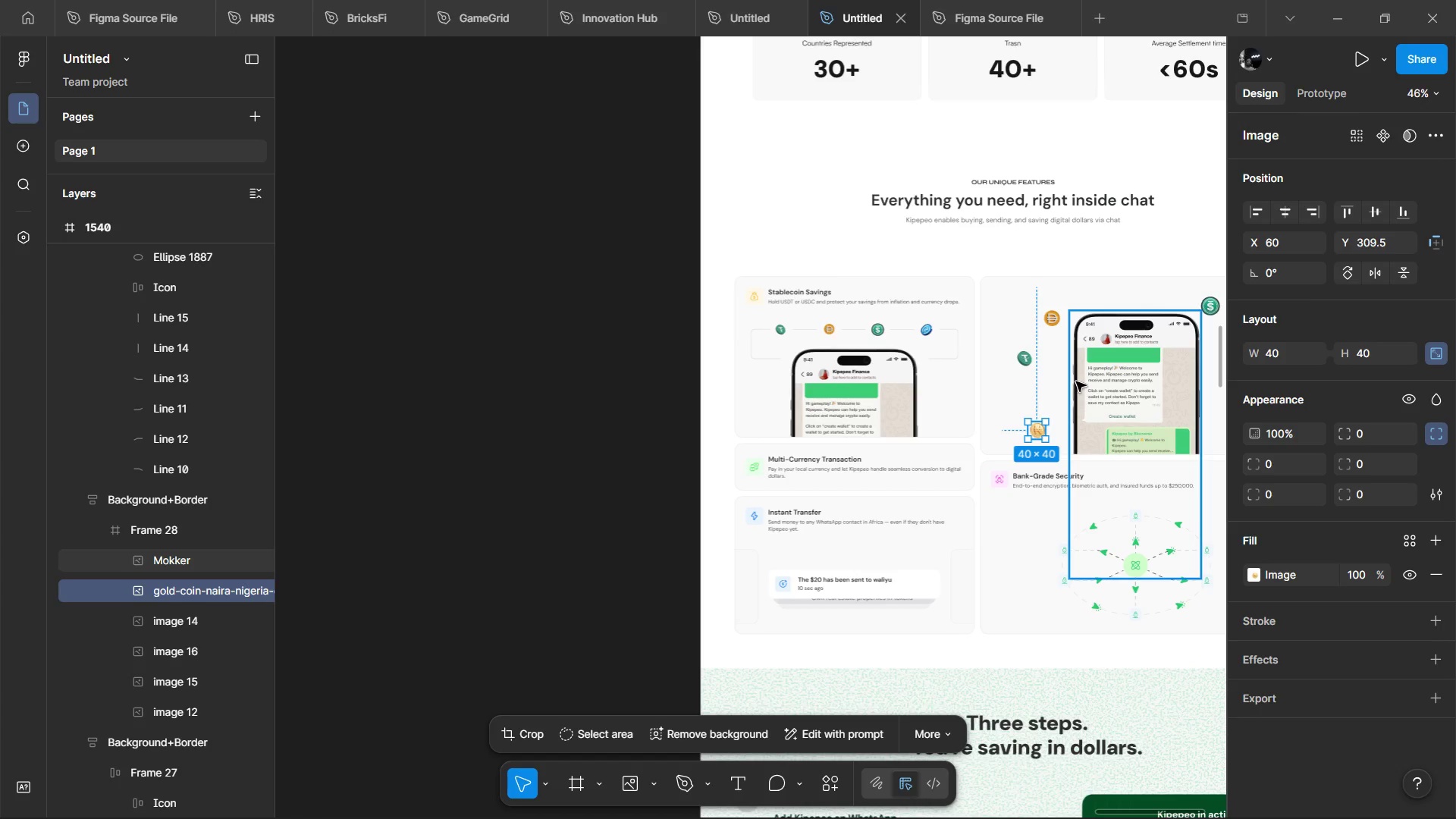 
hold_key(key=ShiftLeft, duration=1.5)
 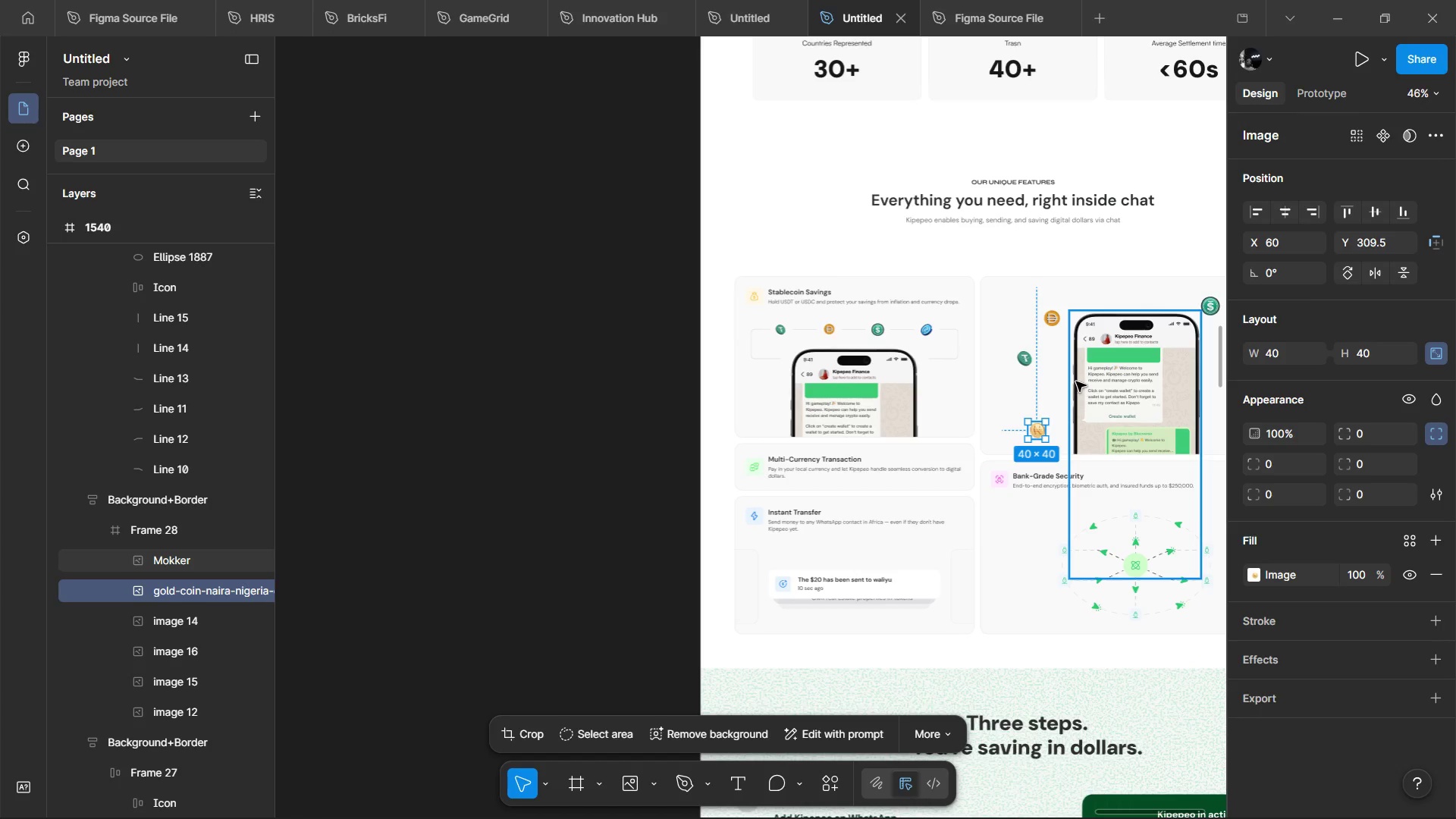 
hold_key(key=ShiftLeft, duration=1.52)
 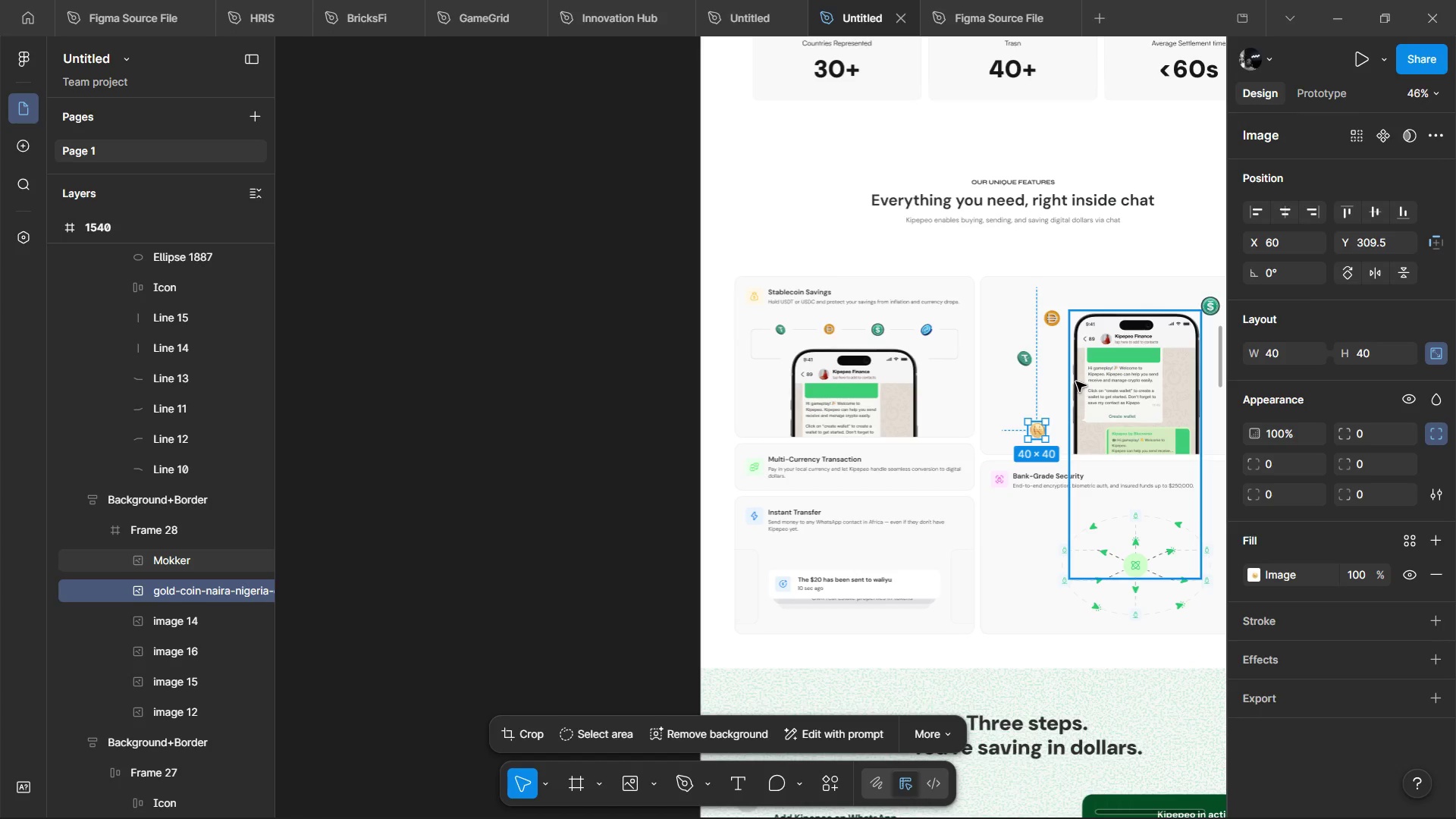 
hold_key(key=ShiftLeft, duration=1.5)
 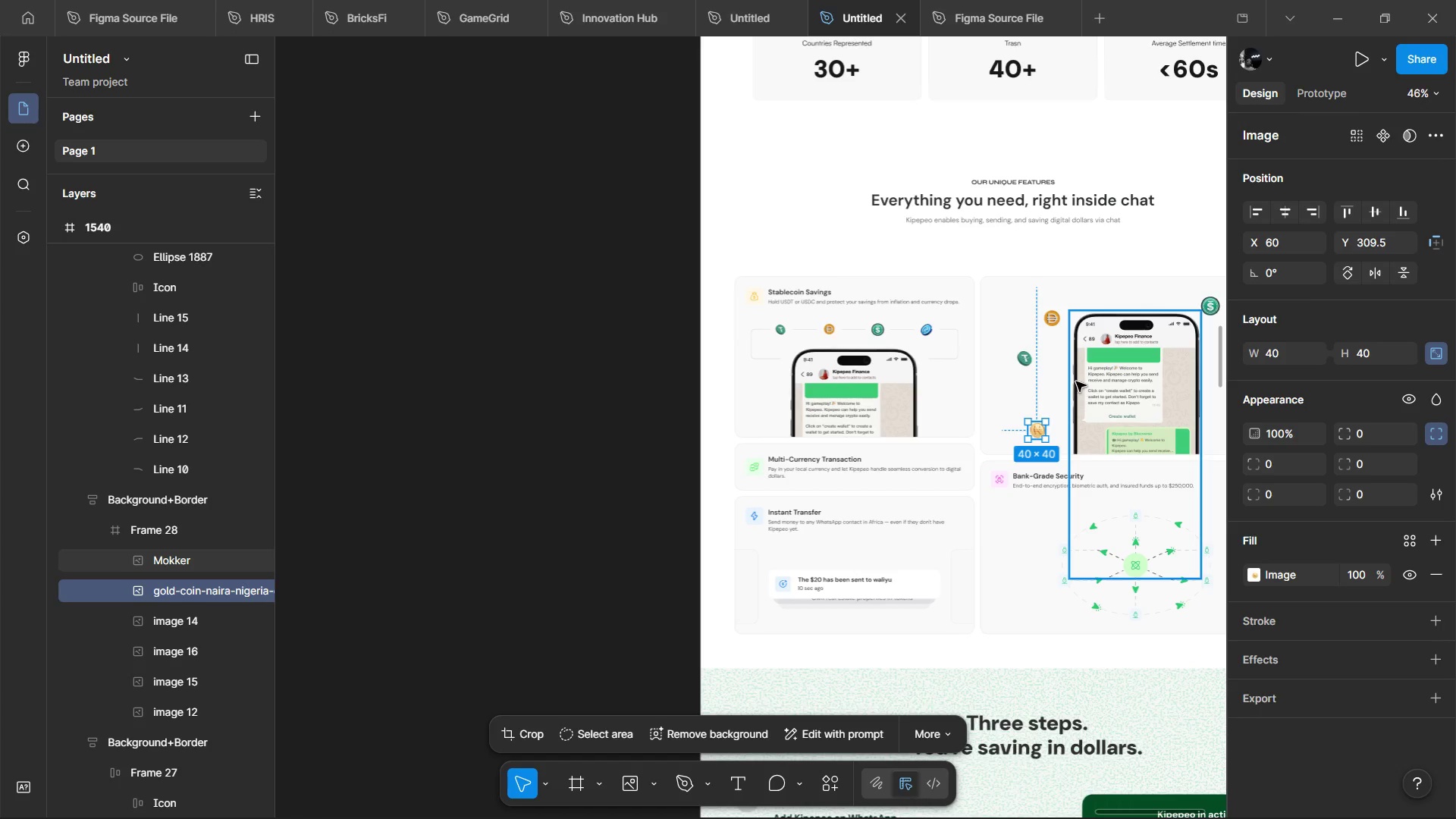 
hold_key(key=ShiftLeft, duration=1.51)
 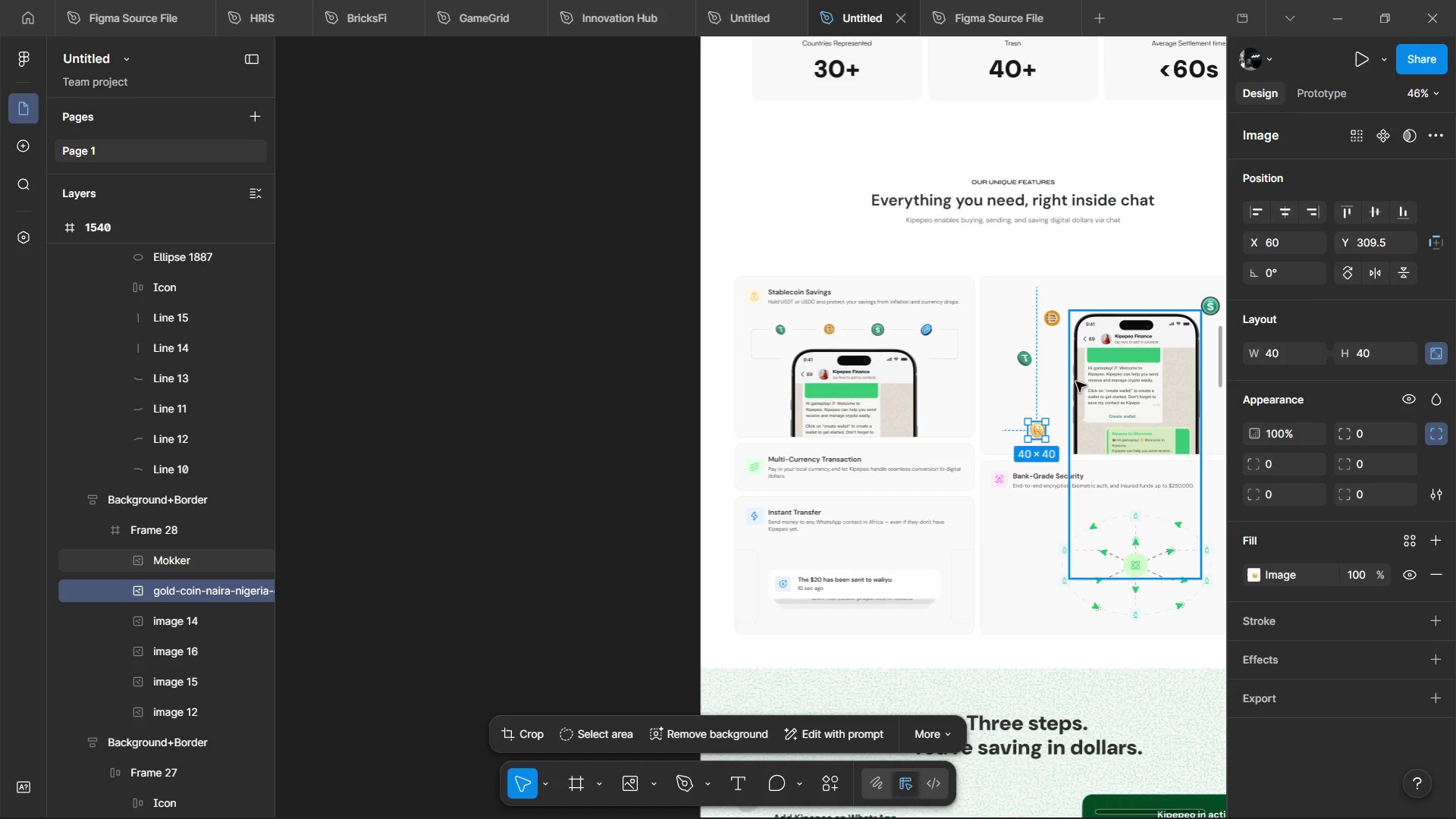 
hold_key(key=ShiftLeft, duration=1.5)
 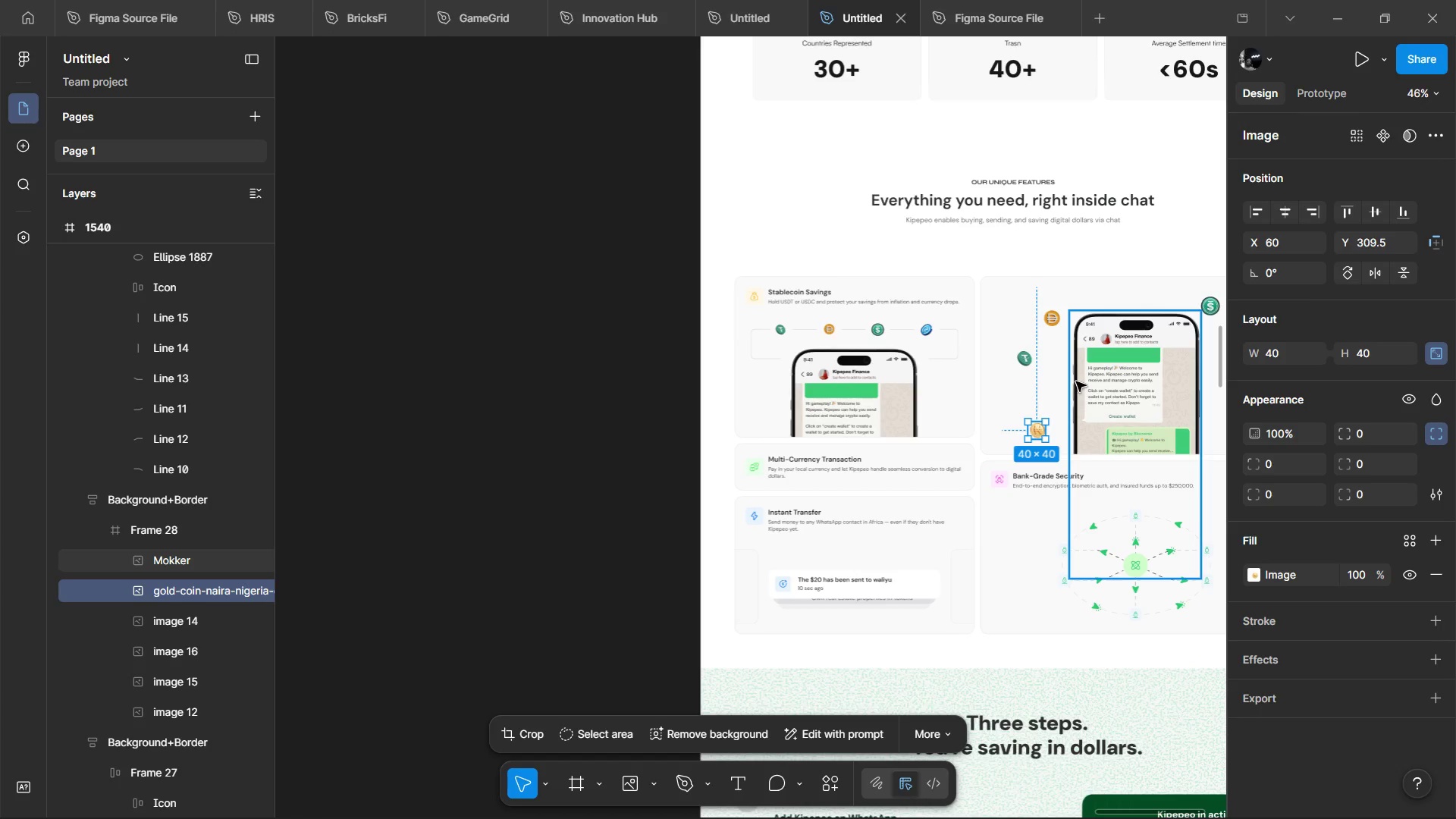 
hold_key(key=ShiftLeft, duration=1.52)
 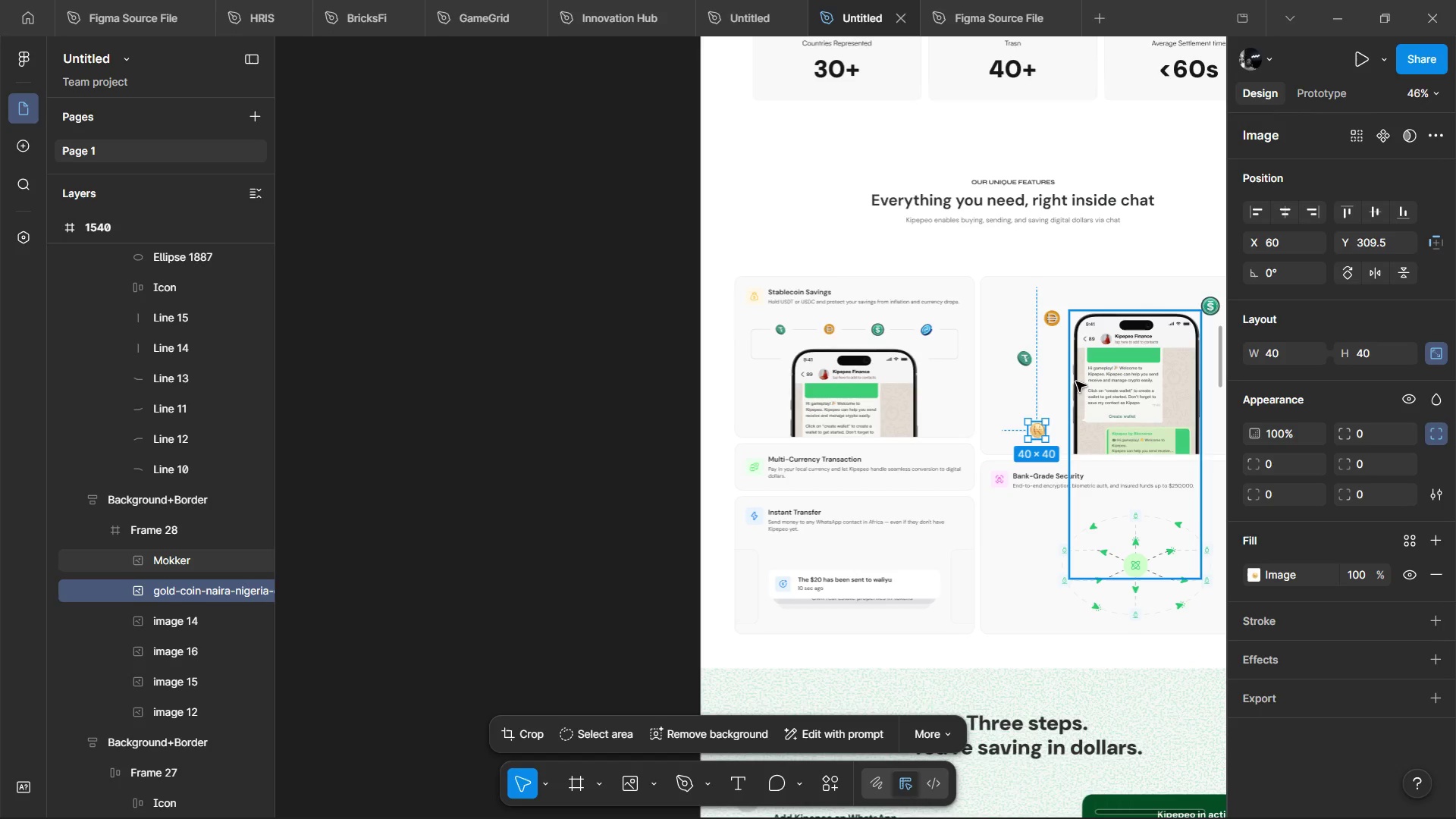 
hold_key(key=ShiftLeft, duration=0.72)
 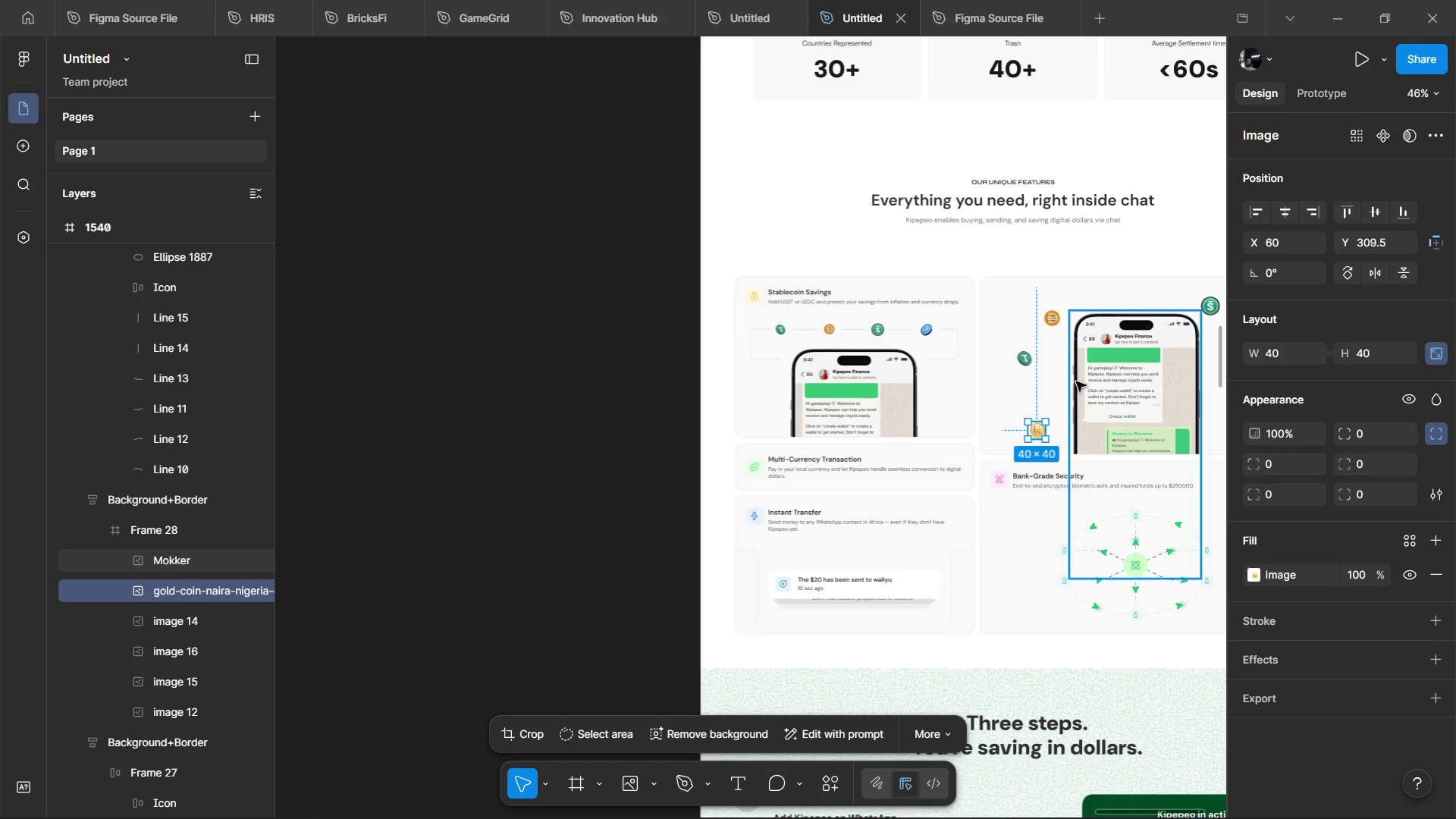 
wait(32.67)
 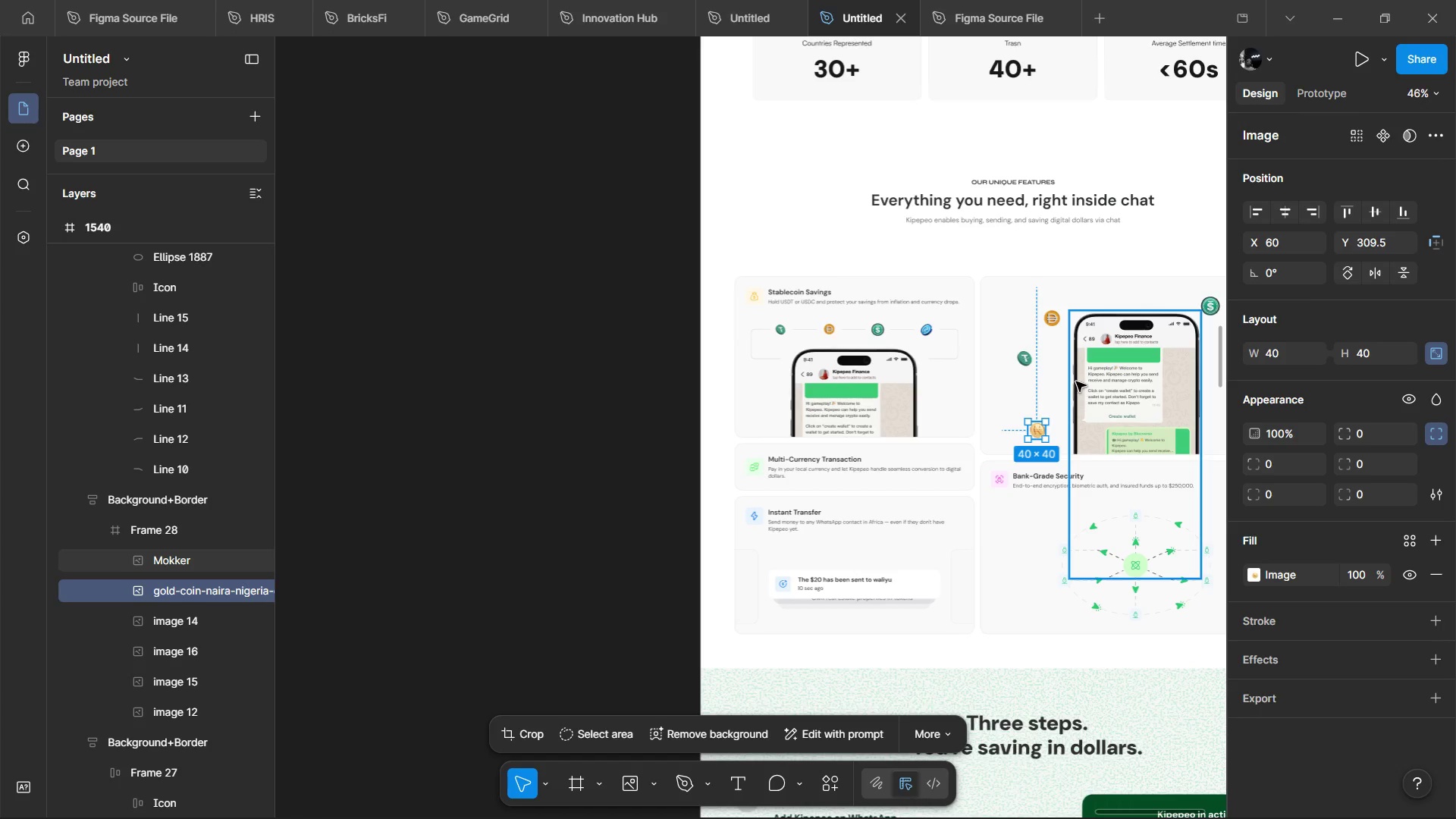 
hold_key(key=ShiftLeft, duration=0.95)
scroll: coordinate [868, 390], scroll_direction: down, amount: 4.0
 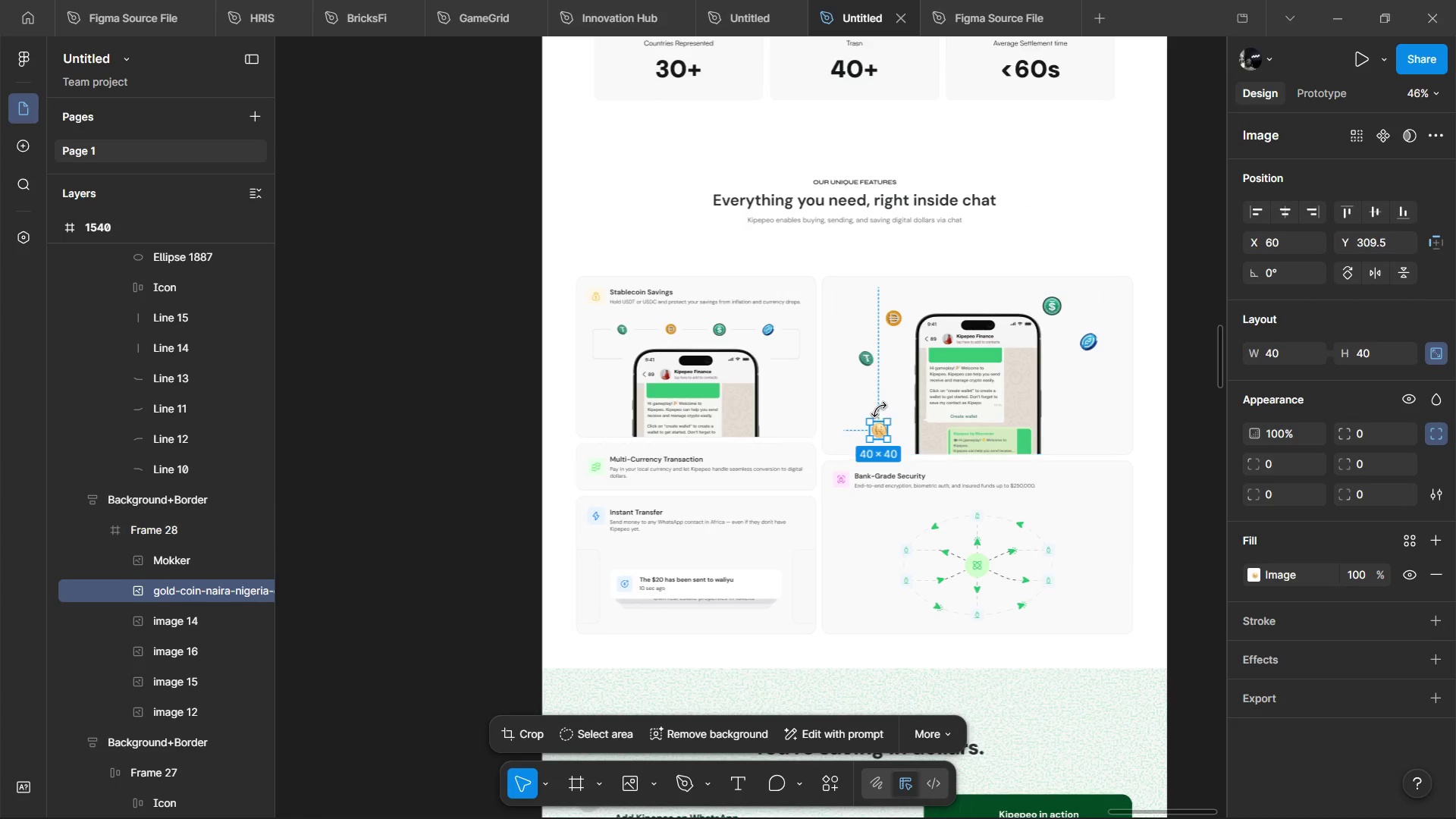 
hold_key(key=ShiftLeft, duration=27.47)
 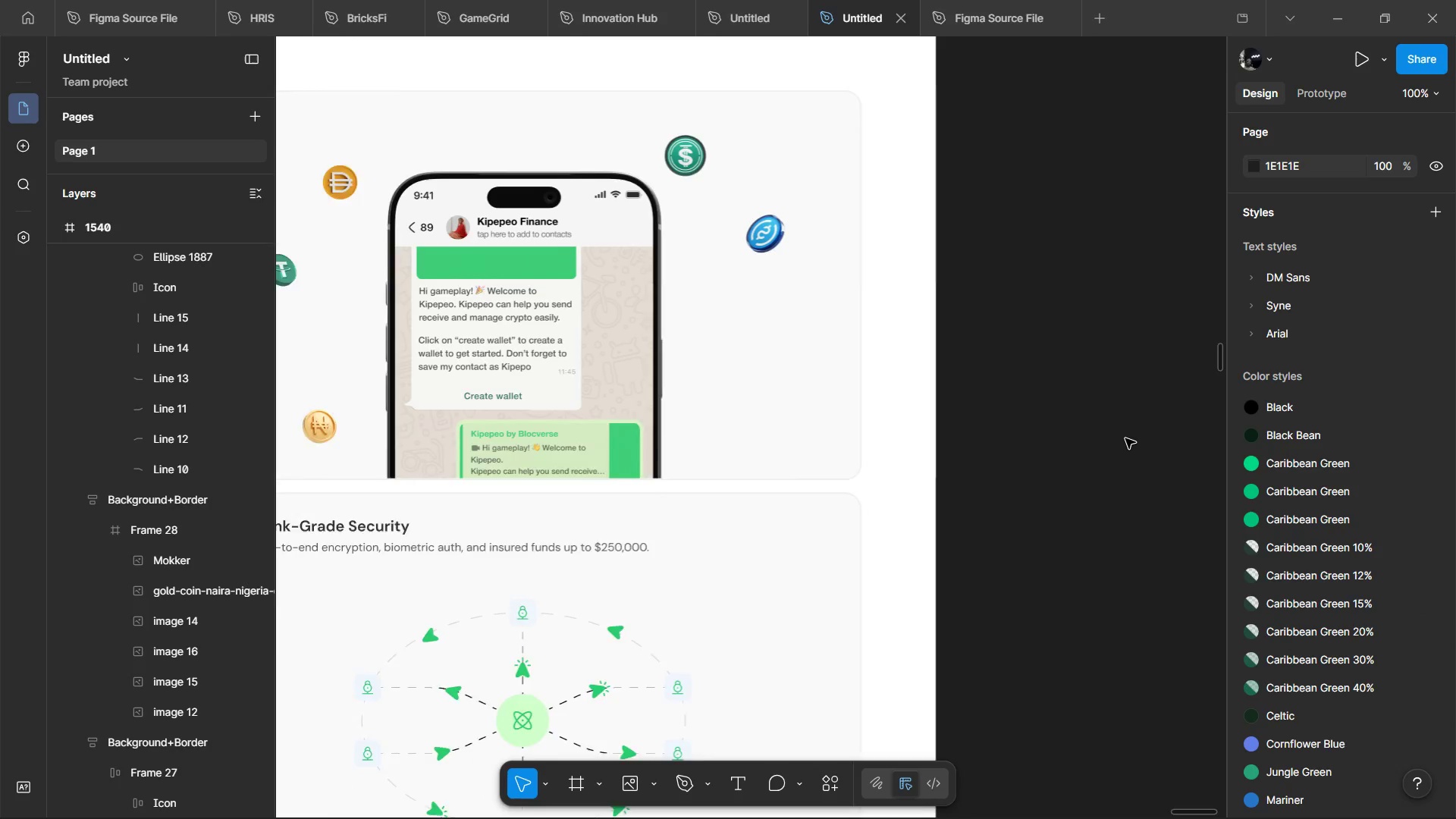 
key(Alt+ArrowRight)
 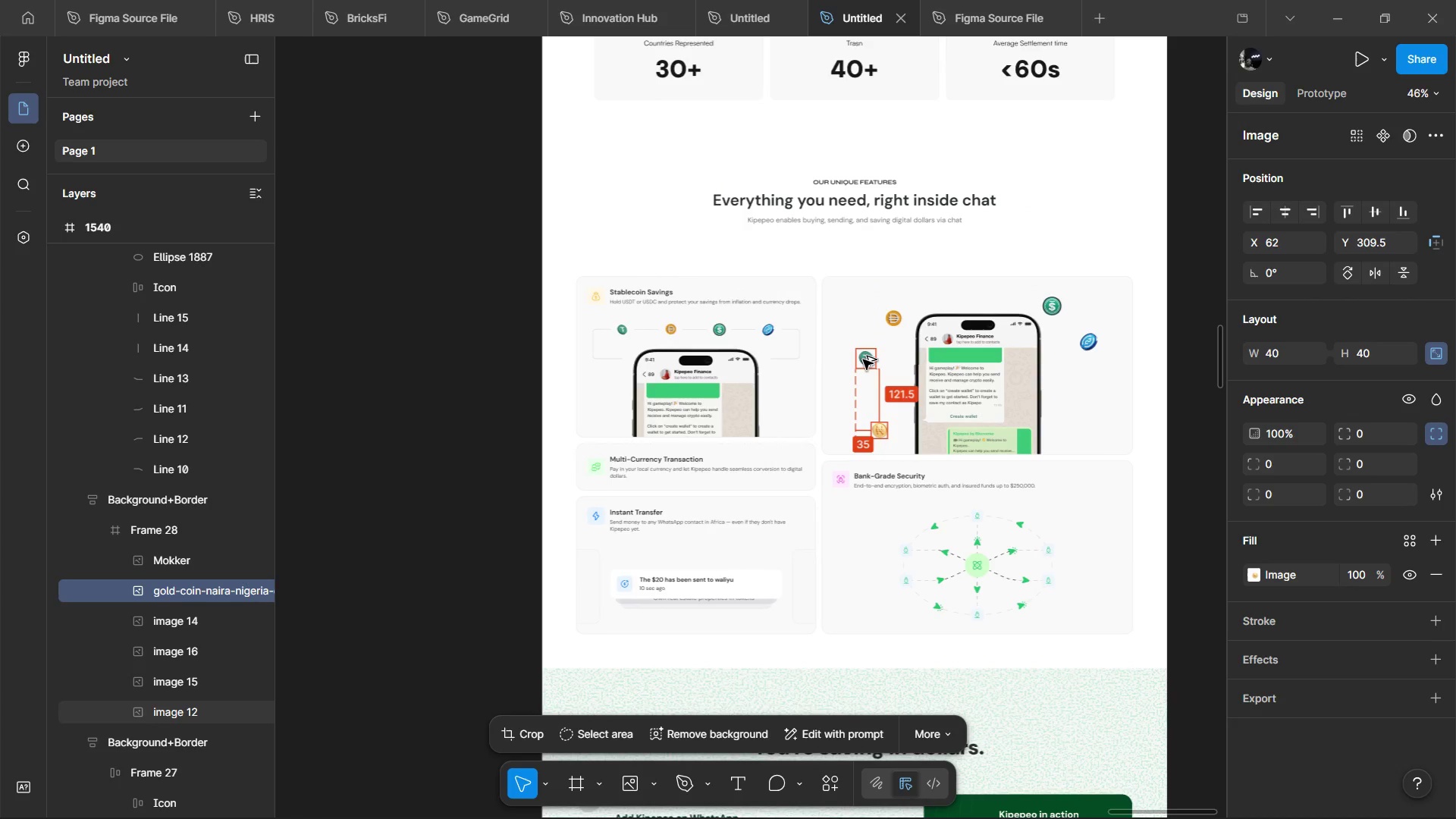 
key(Alt+ArrowRight)
 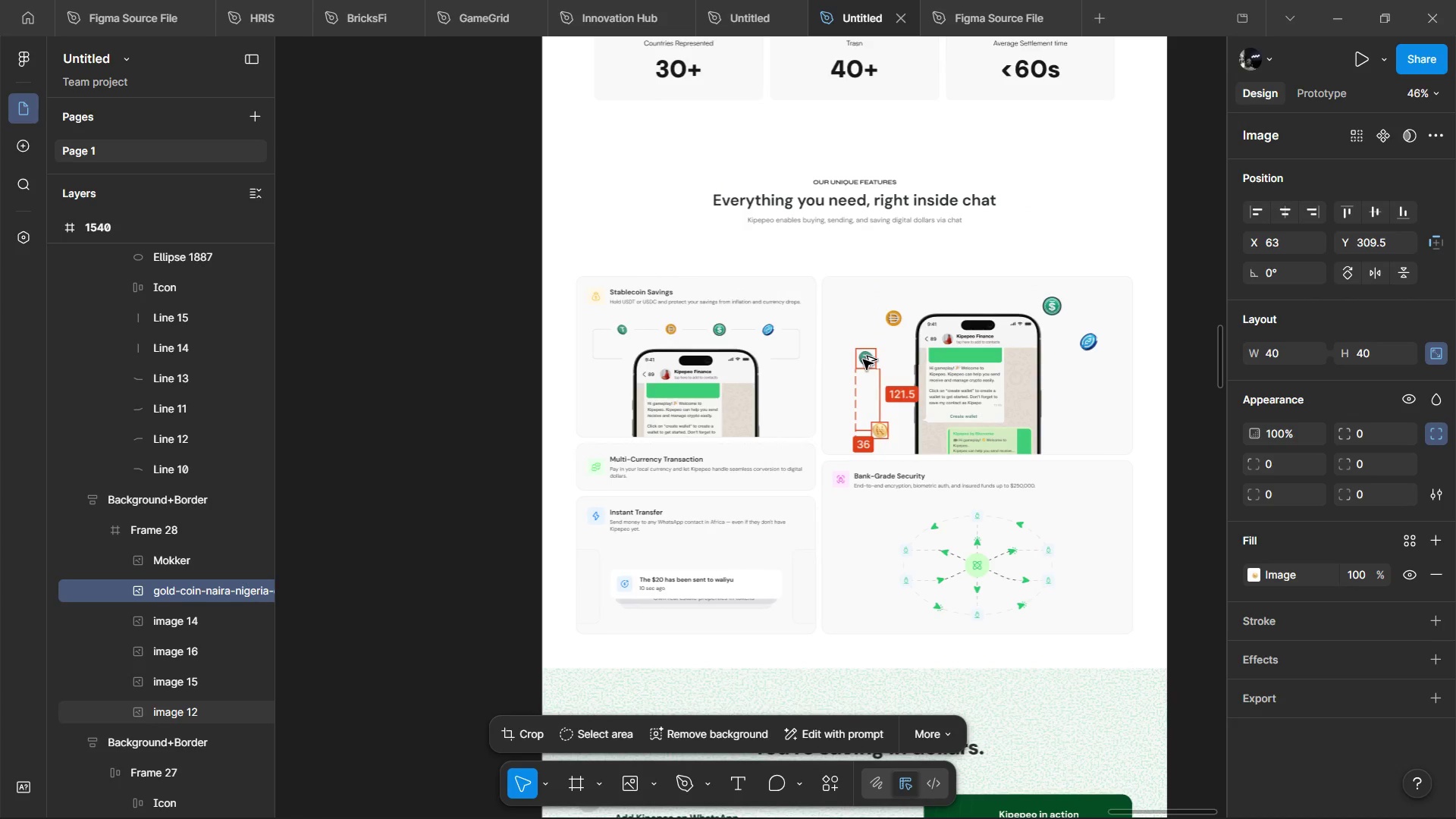 
key(Alt+ArrowRight)
 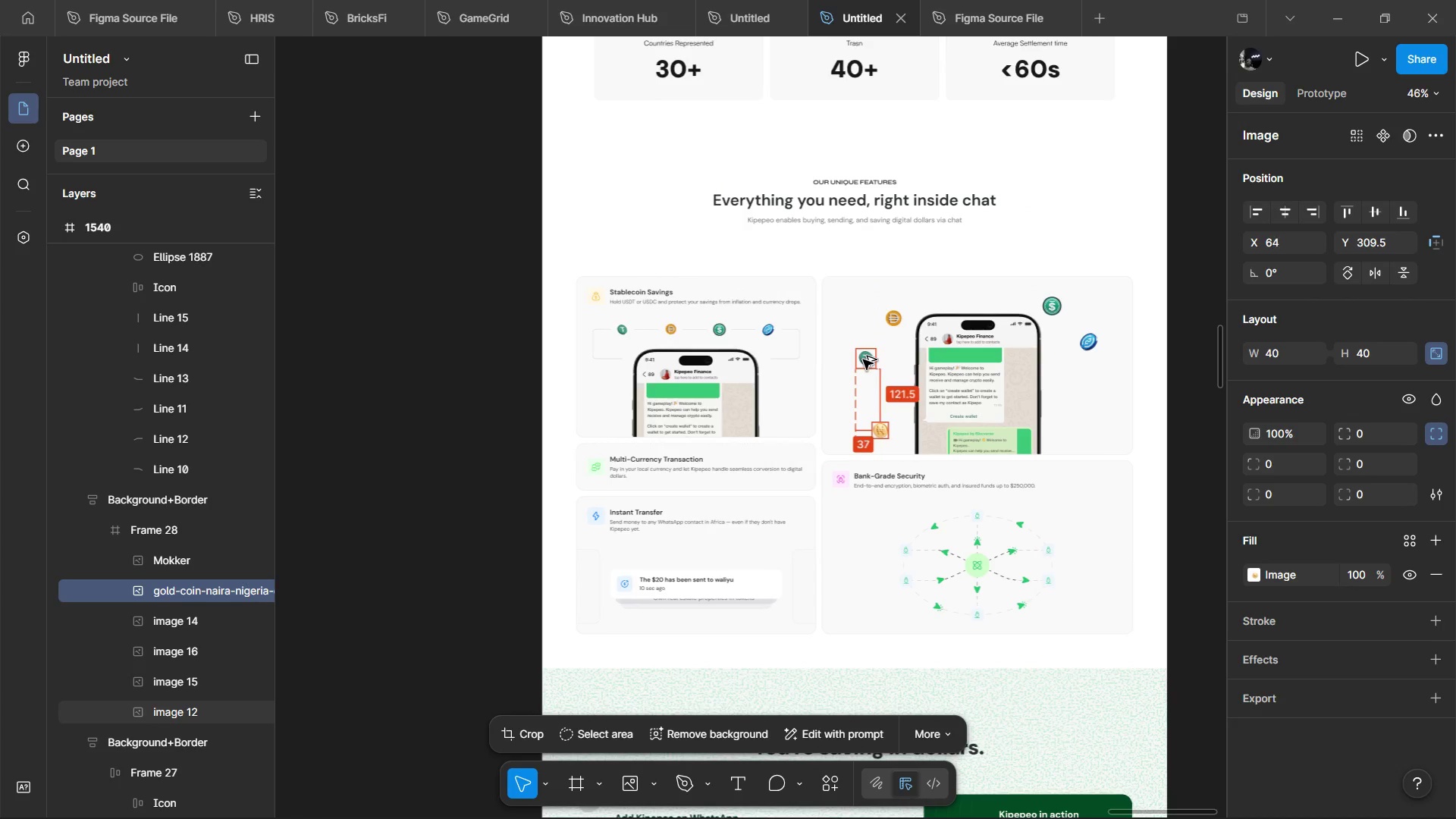 
key(Alt+ArrowRight)
 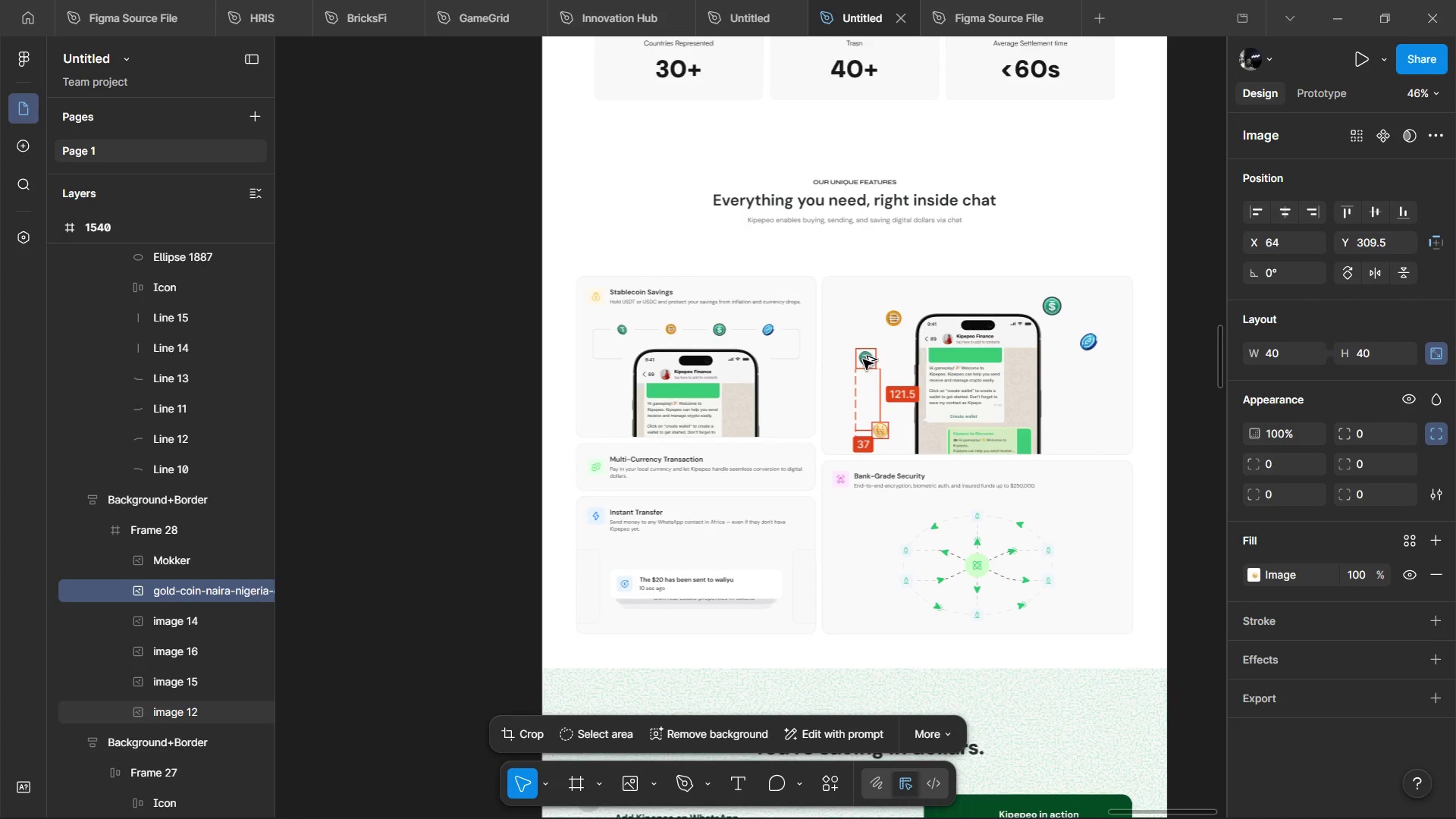 
key(Alt+ArrowRight)
 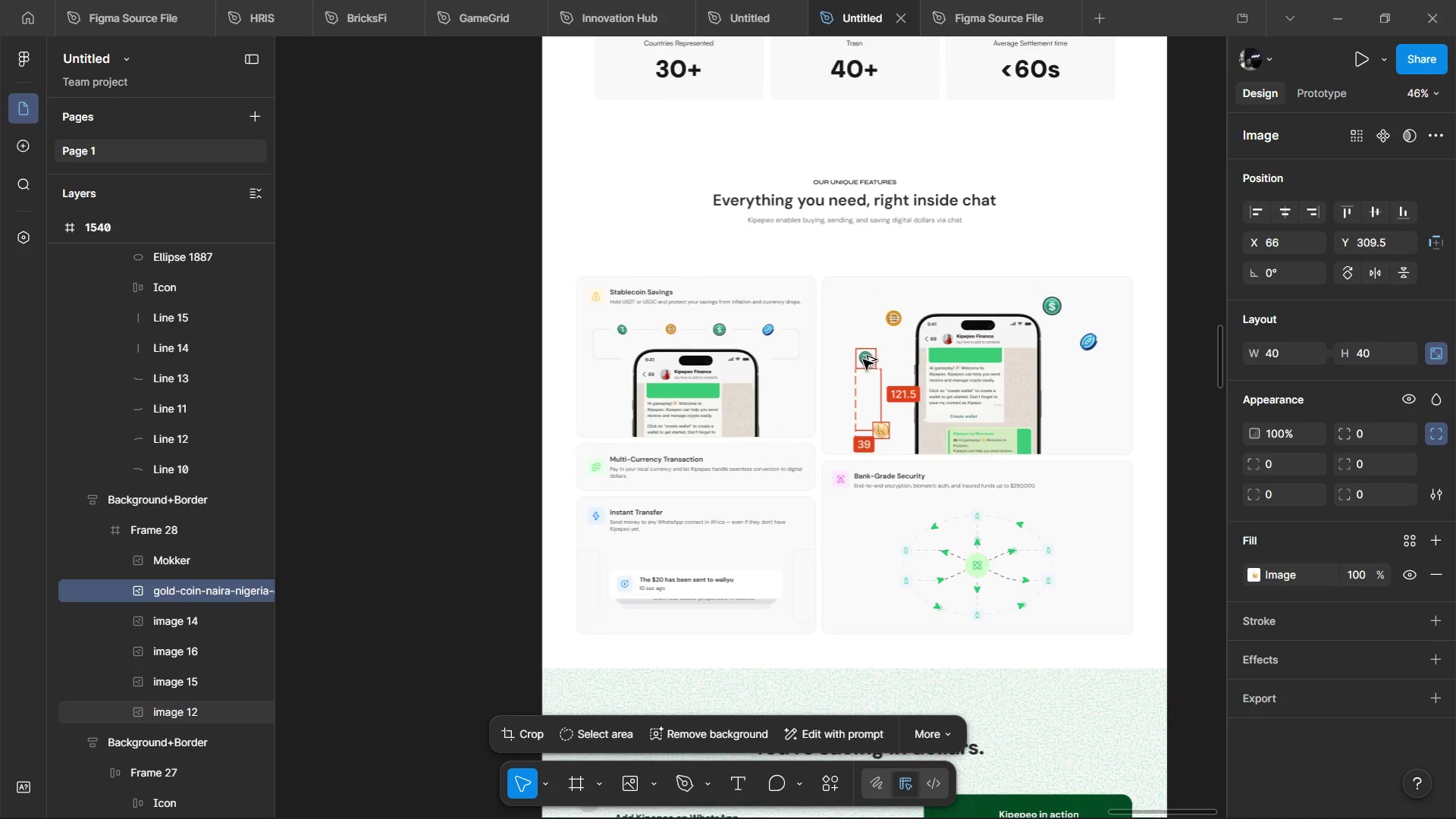 
key(Alt+ArrowRight)
 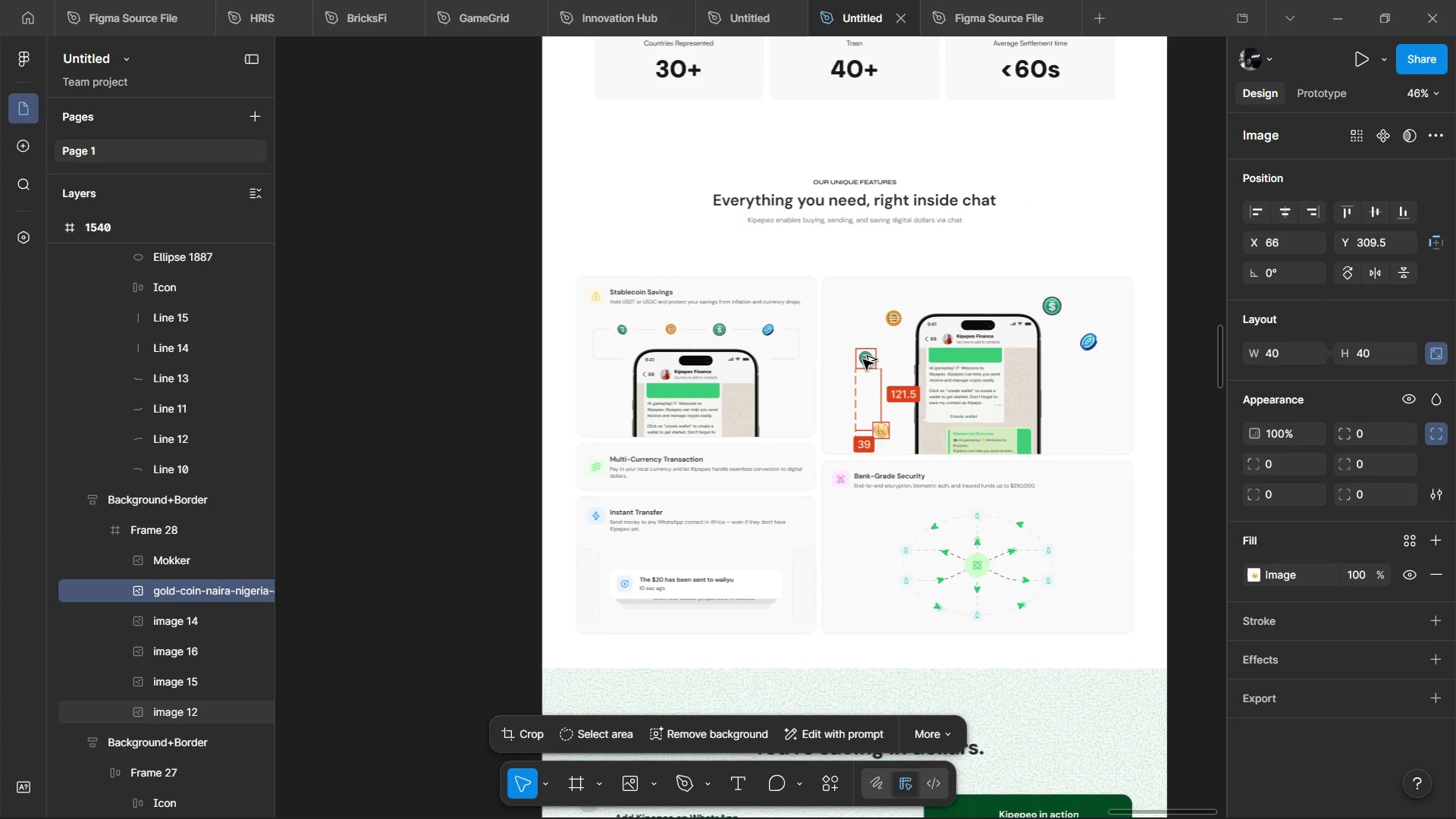 
key(Alt+ArrowRight)
 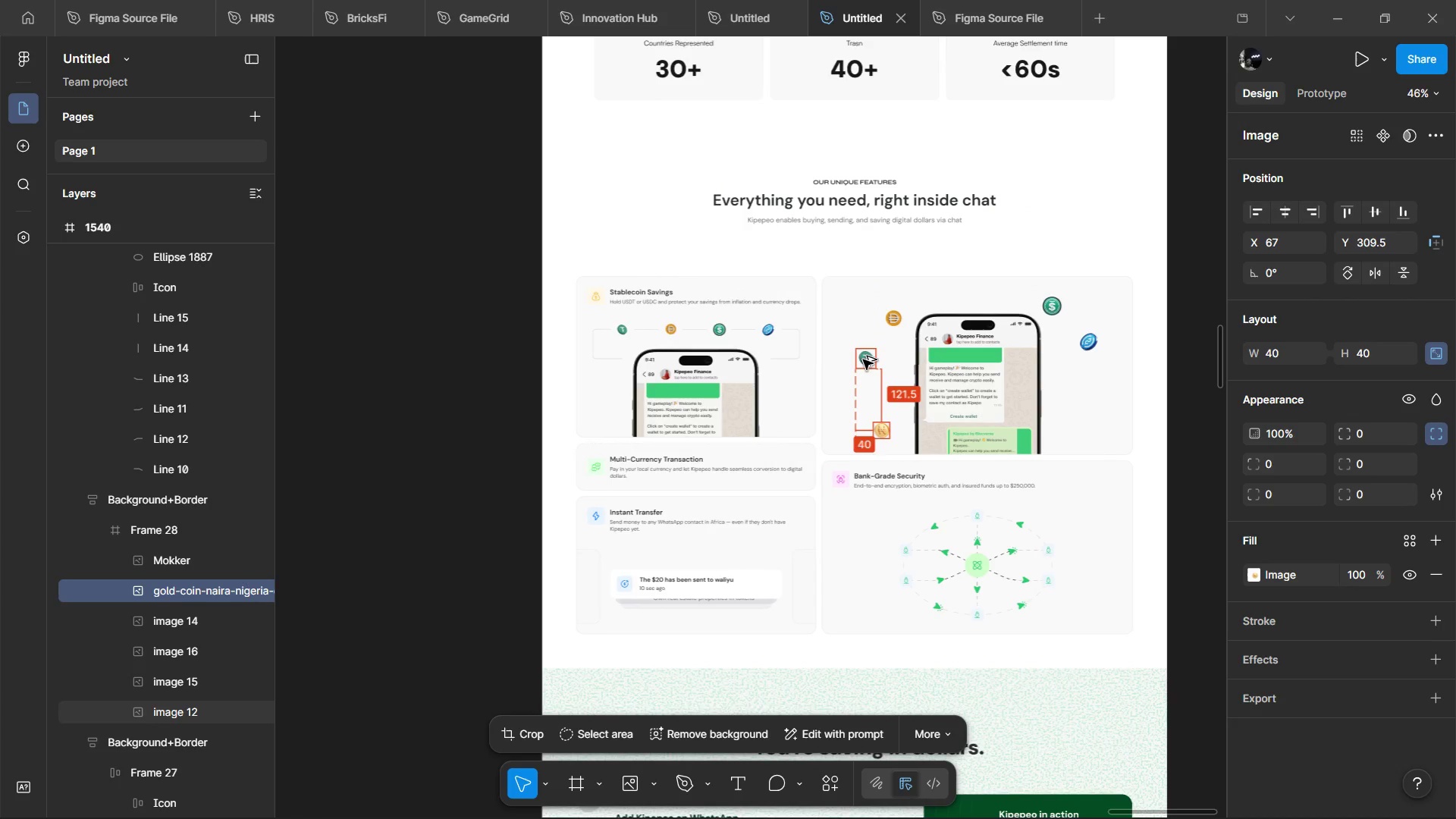 
key(Alt+ArrowRight)
 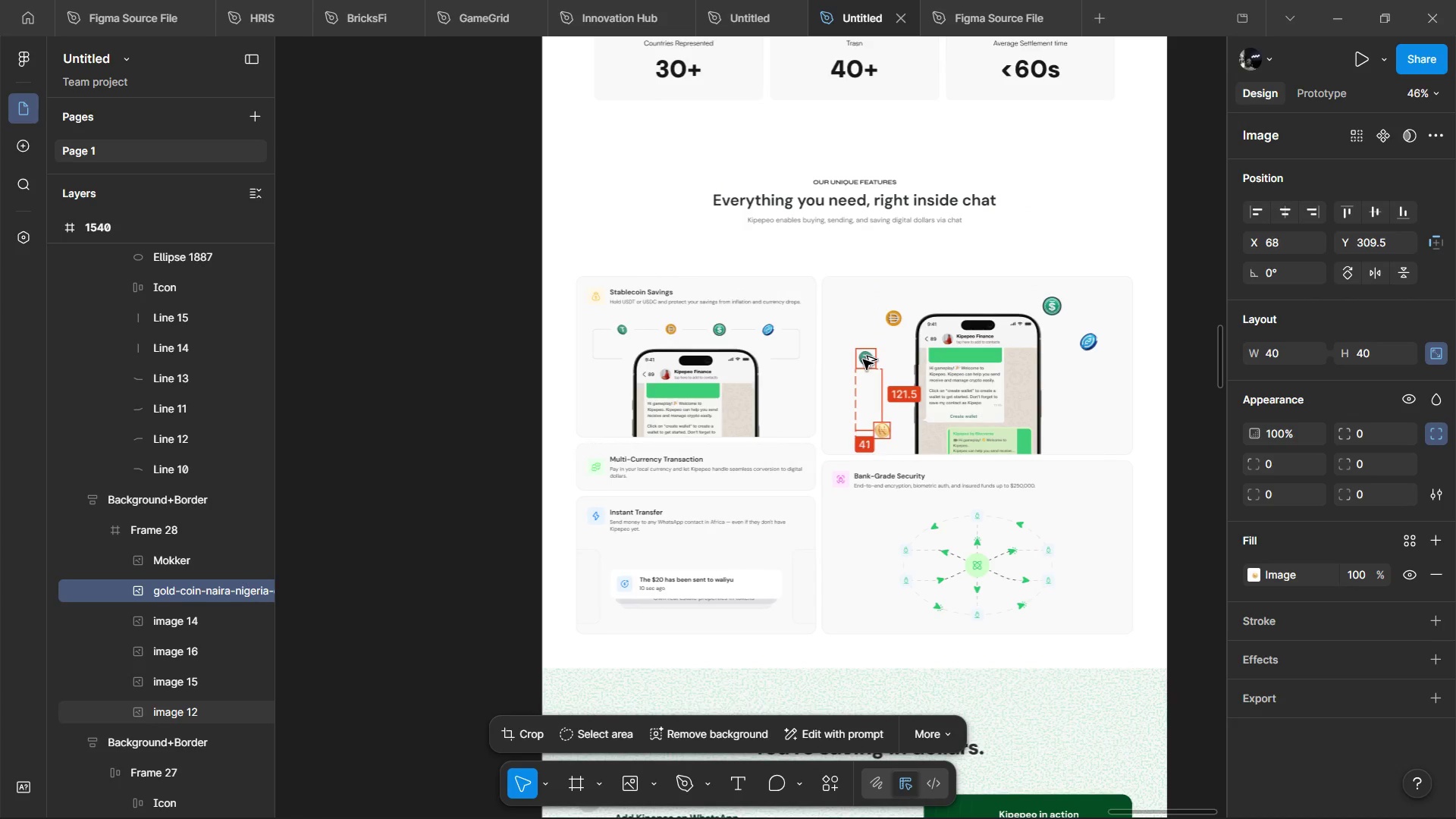 
key(Alt+ArrowRight)
 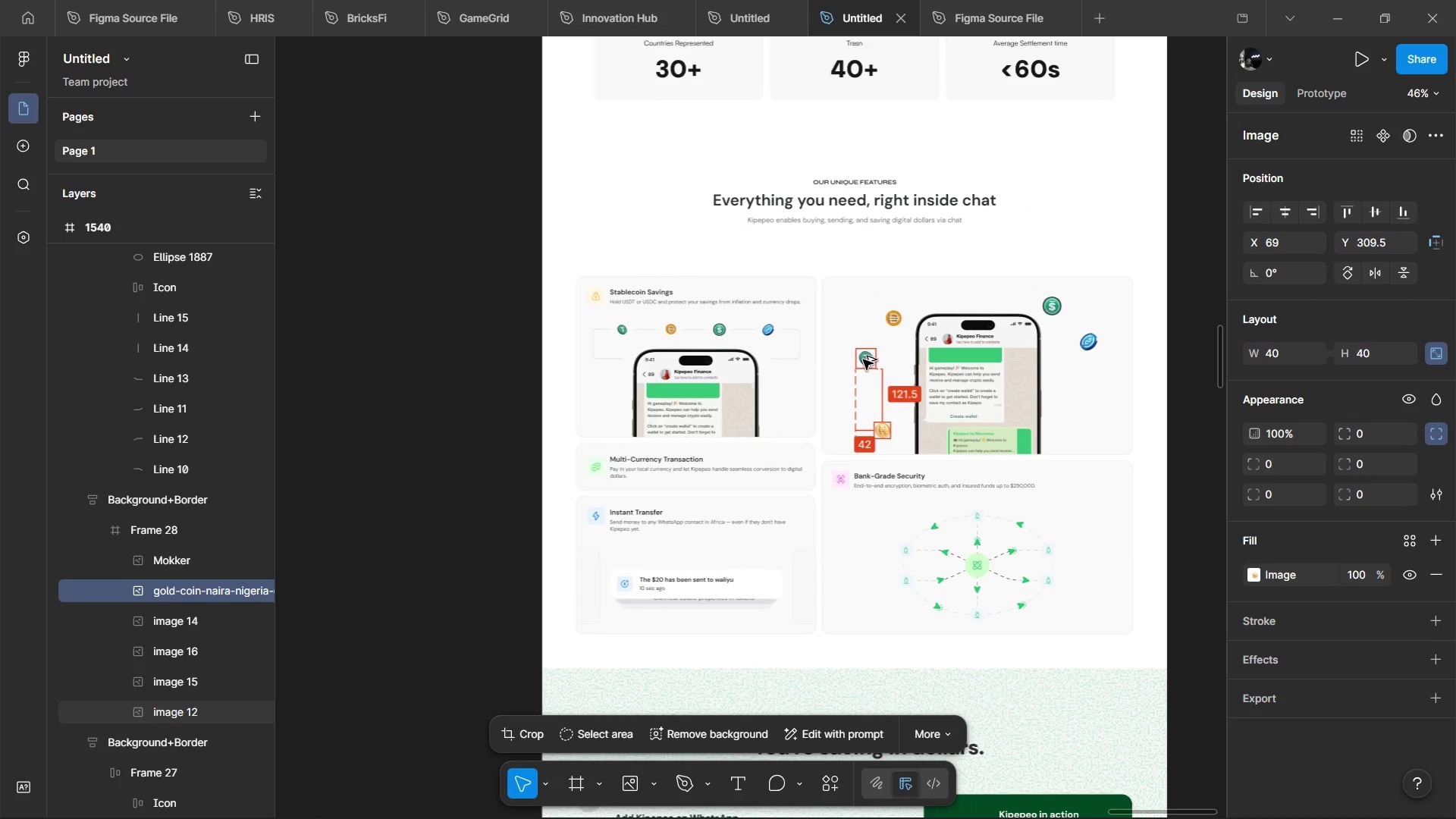 
key(Alt+ArrowRight)
 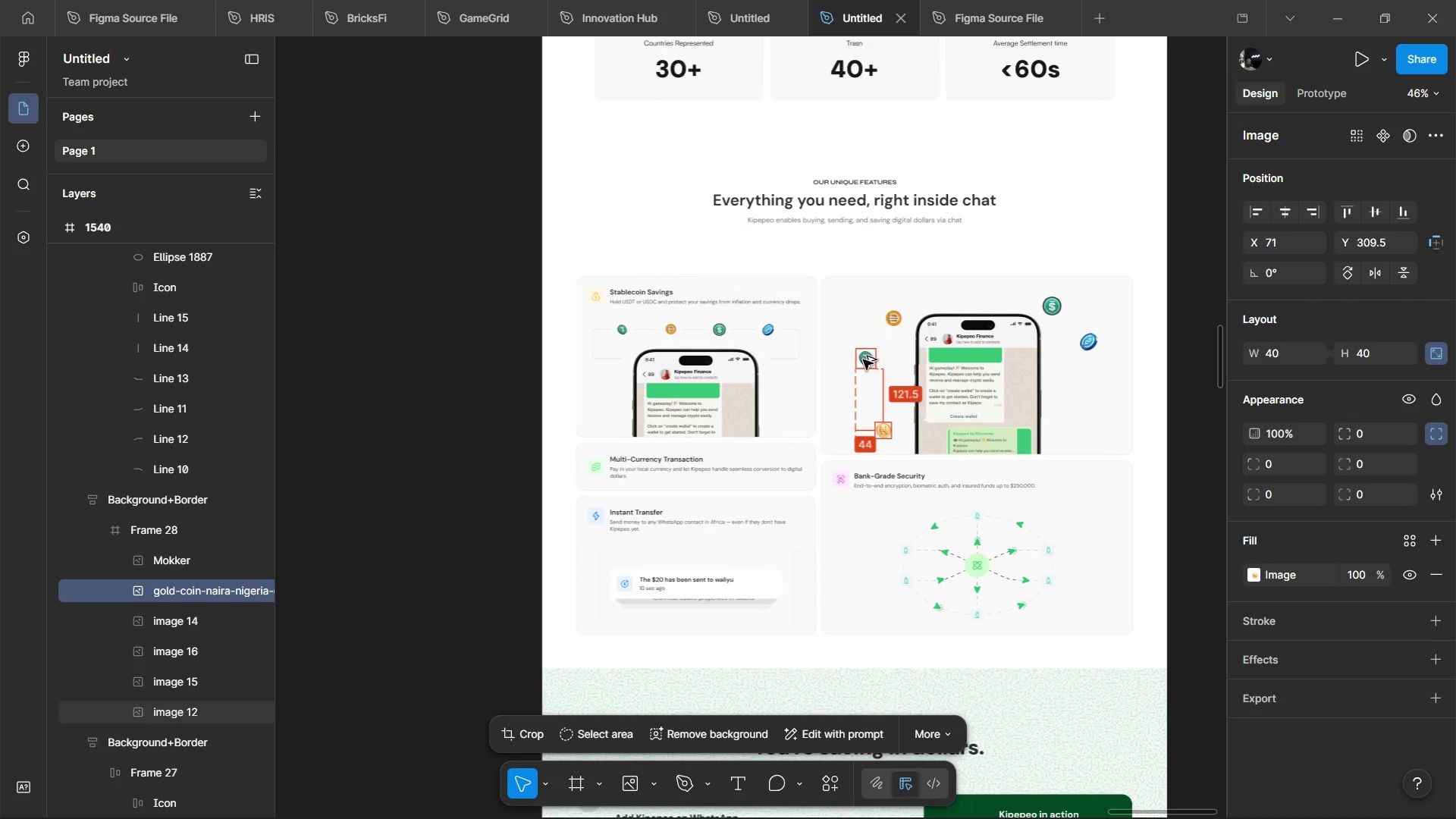 
key(Alt+ArrowRight)
 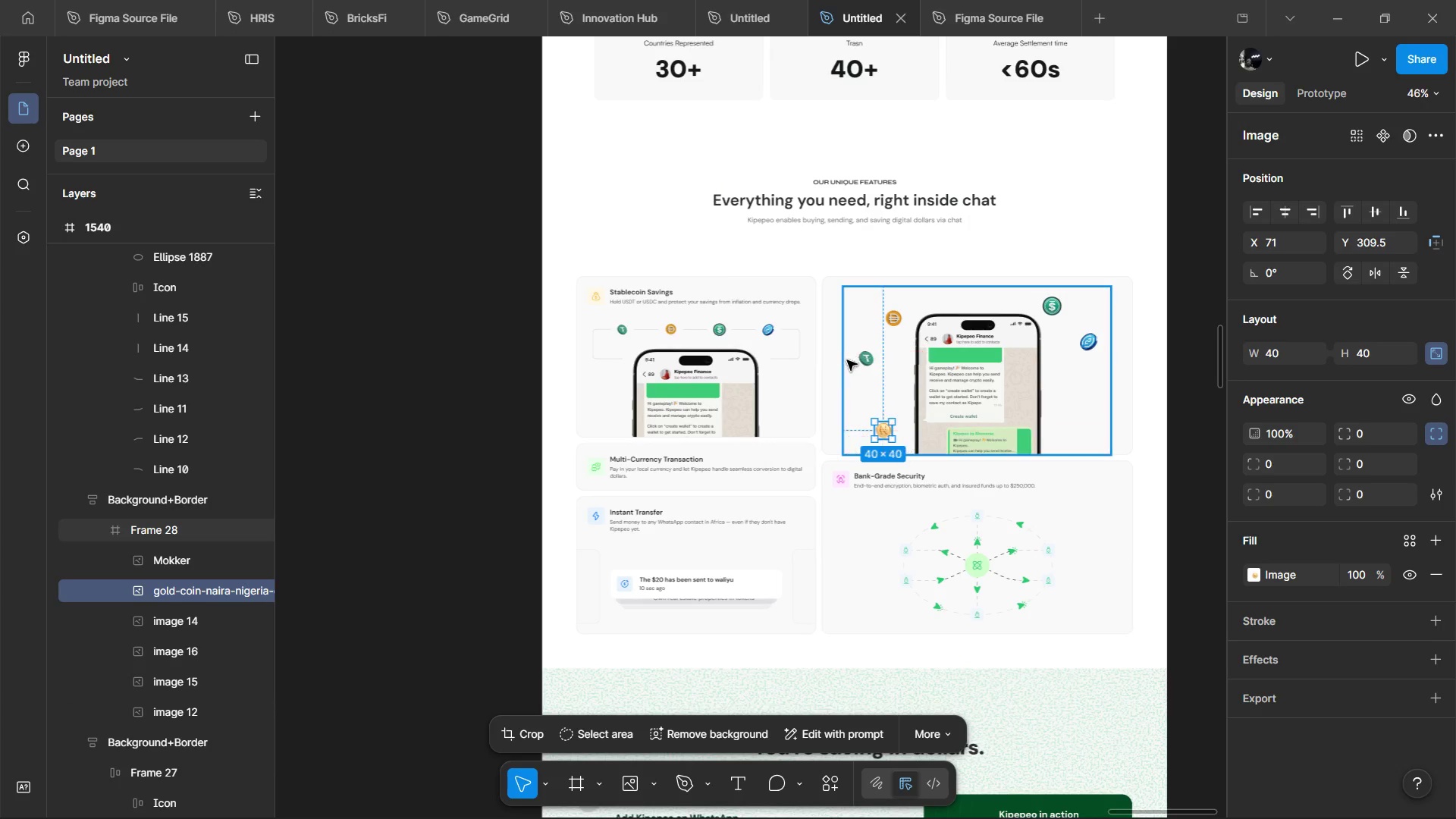 
key(Alt+Tab)
 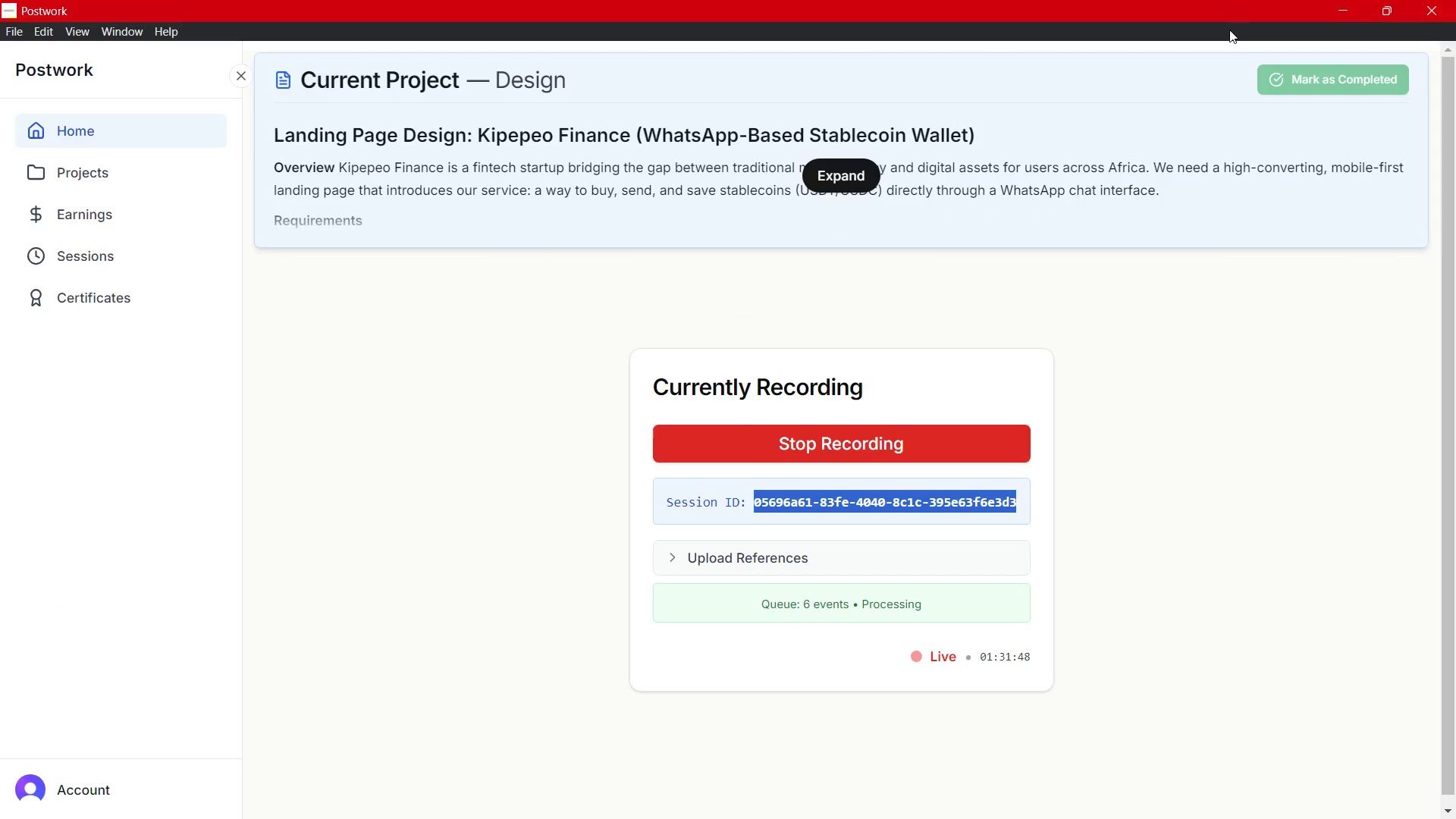 
left_click([1336, 5])
 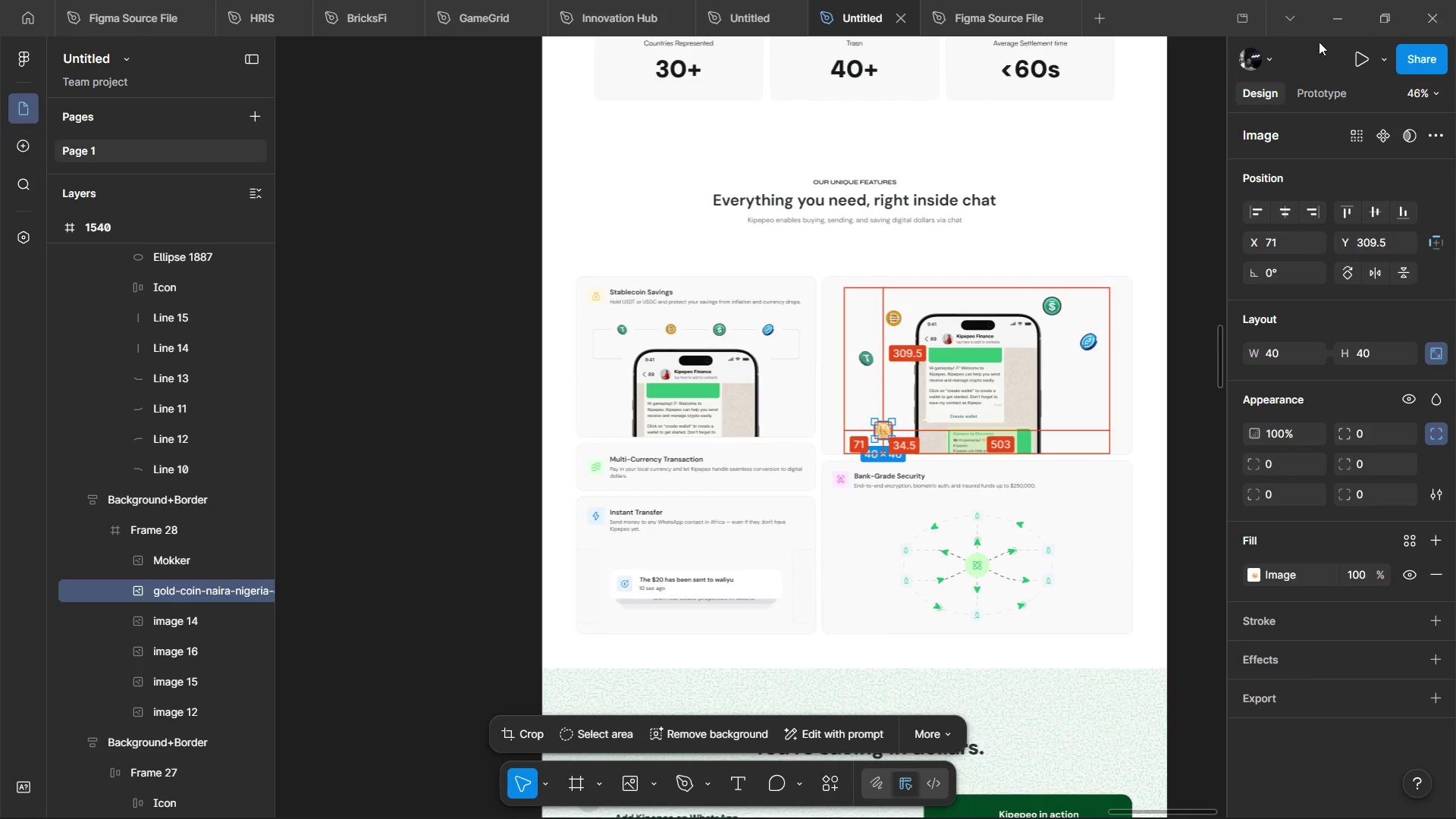 
hold_key(key=AltLeft, duration=0.41)
 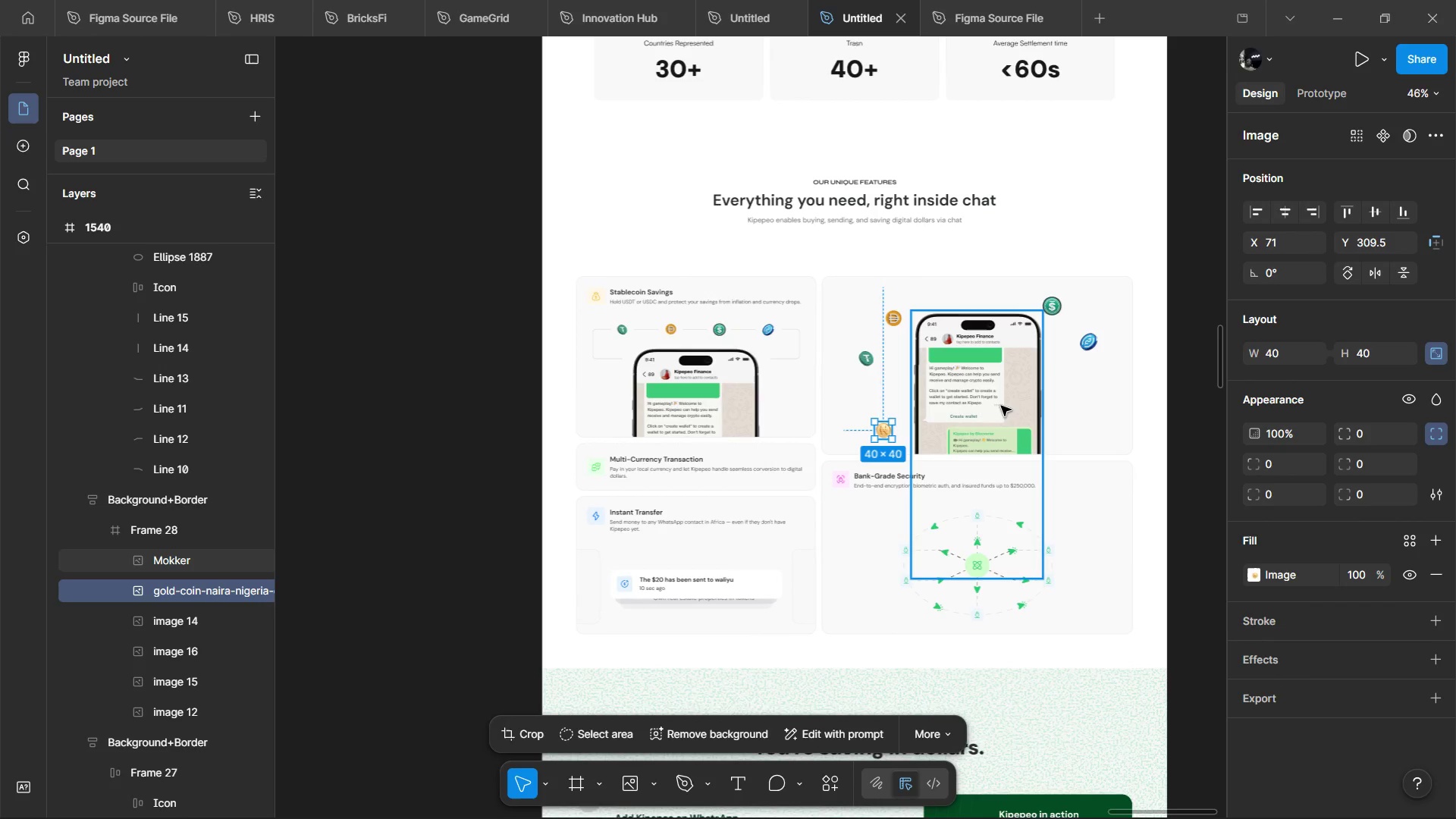 
key(Alt+Tab)
 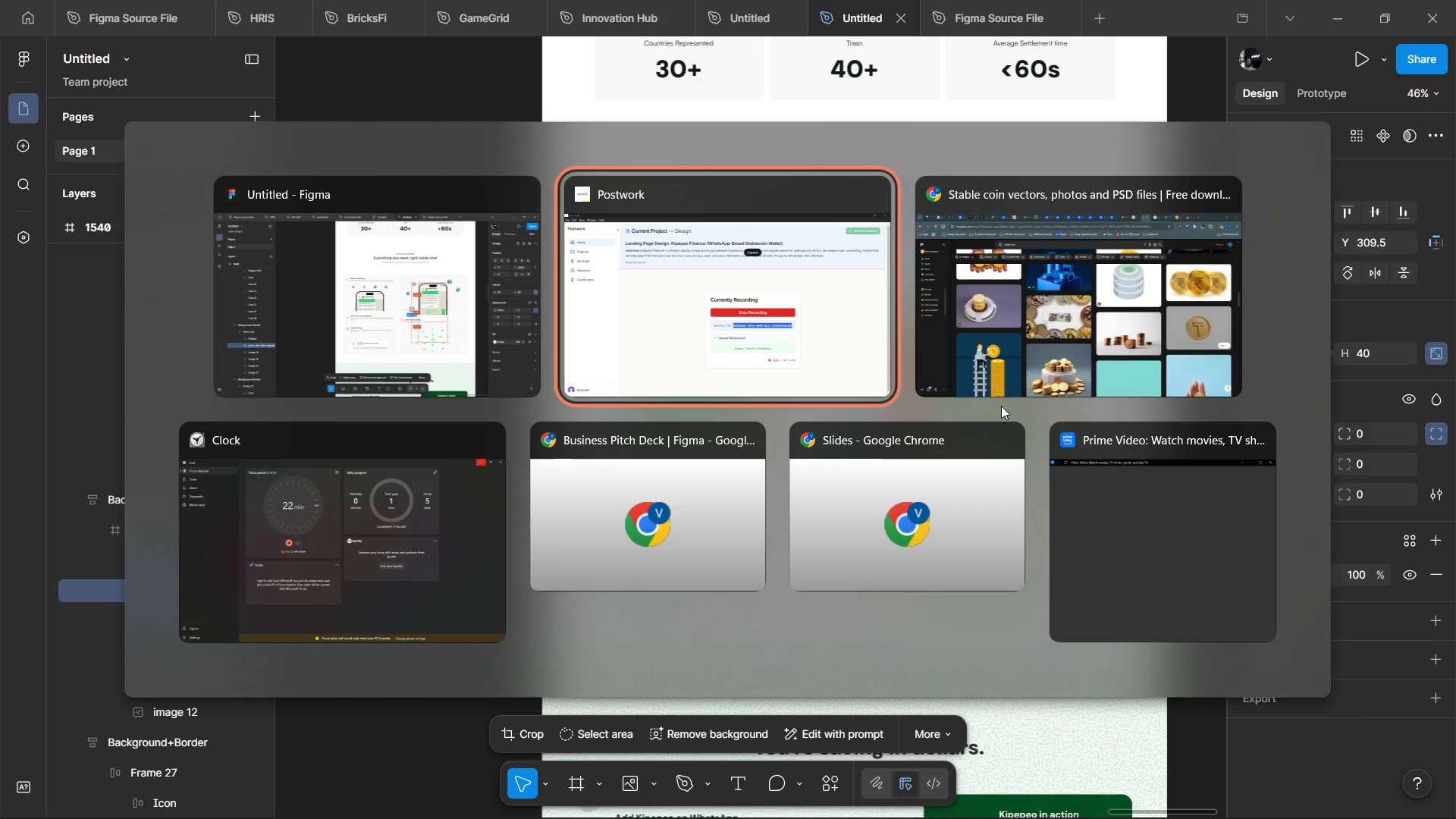 
key(Alt+Tab)
 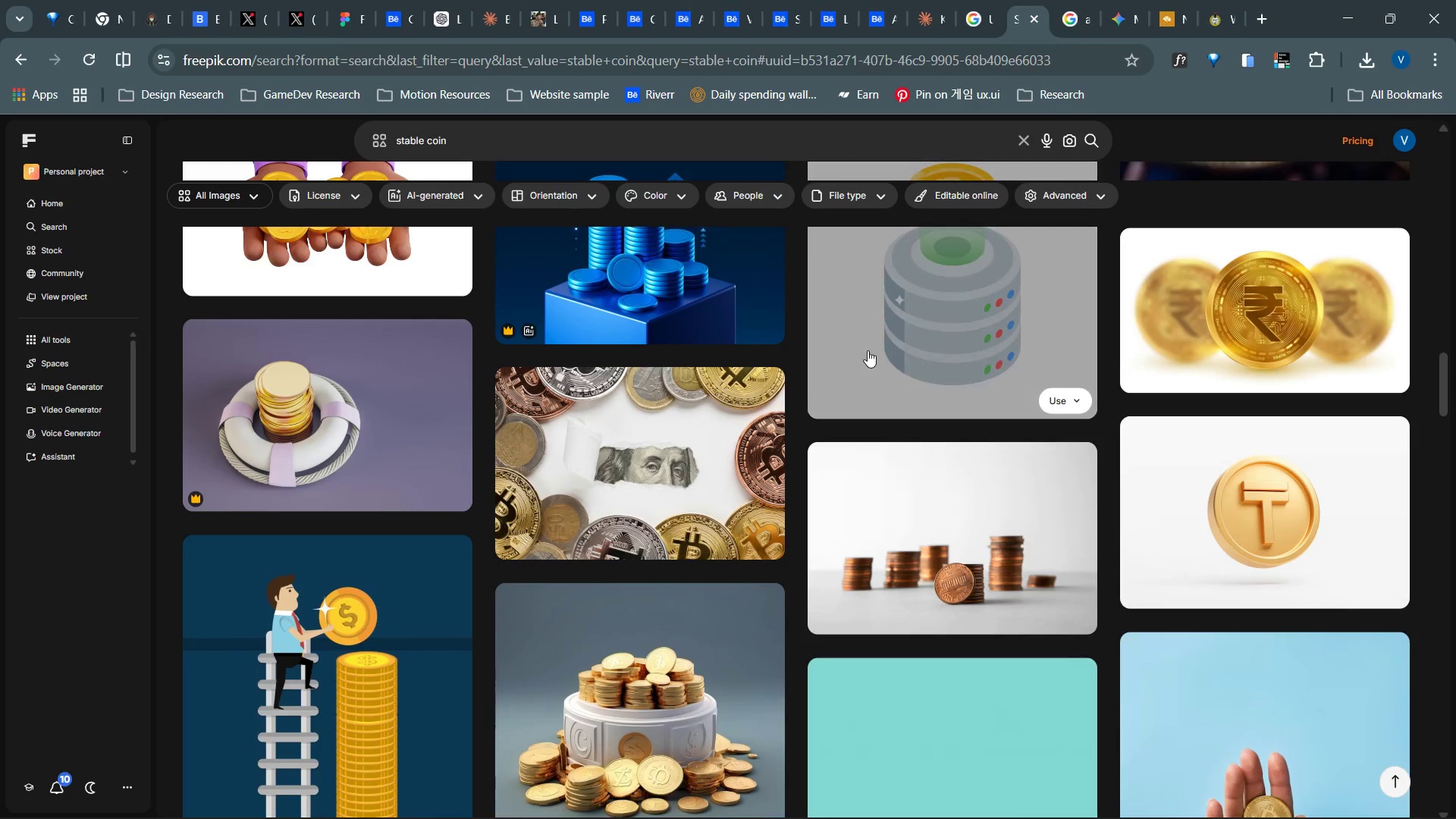 
scroll: coordinate [334, 462], scroll_direction: up, amount: 74.0
 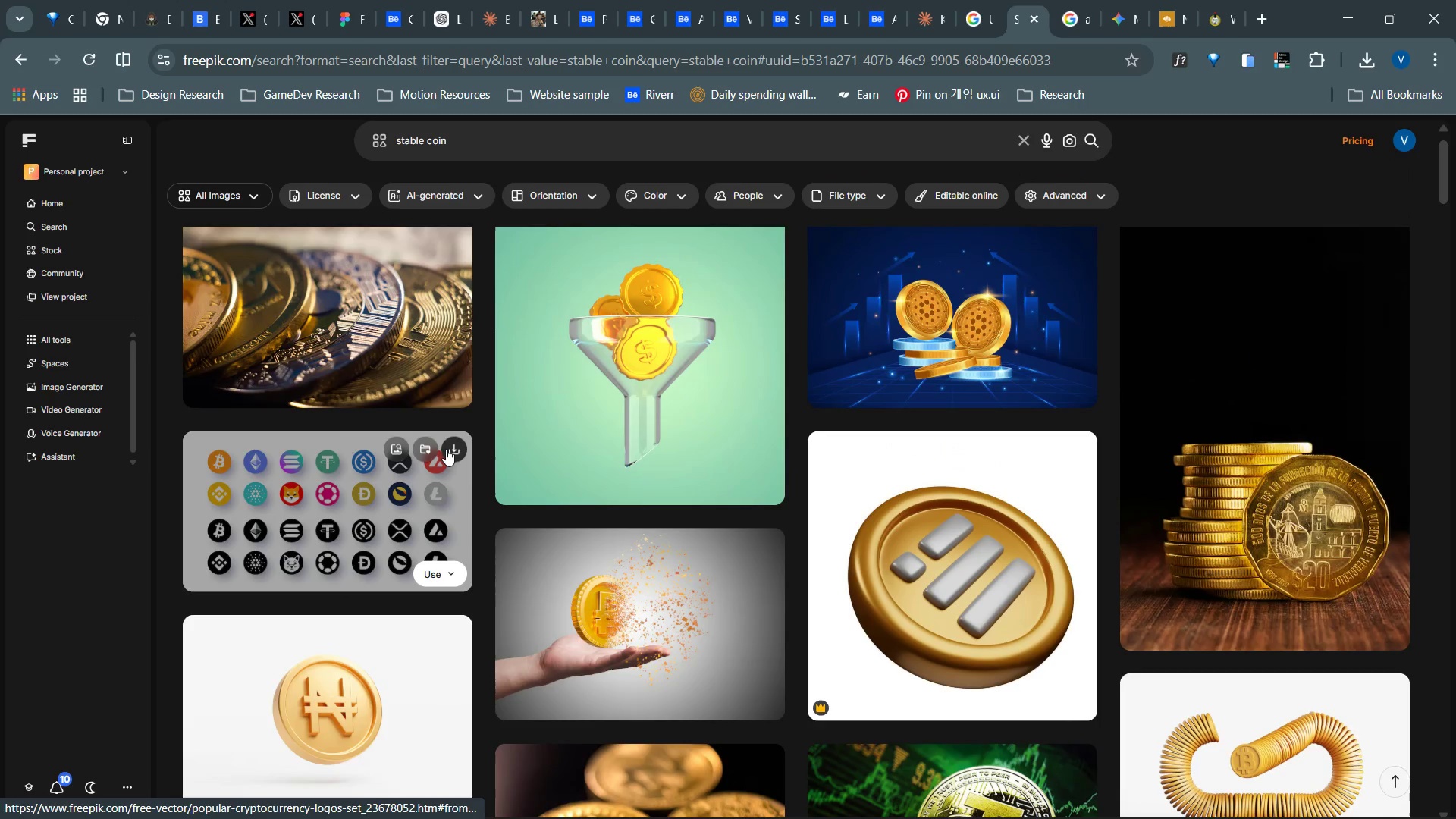 
left_click([451, 452])
 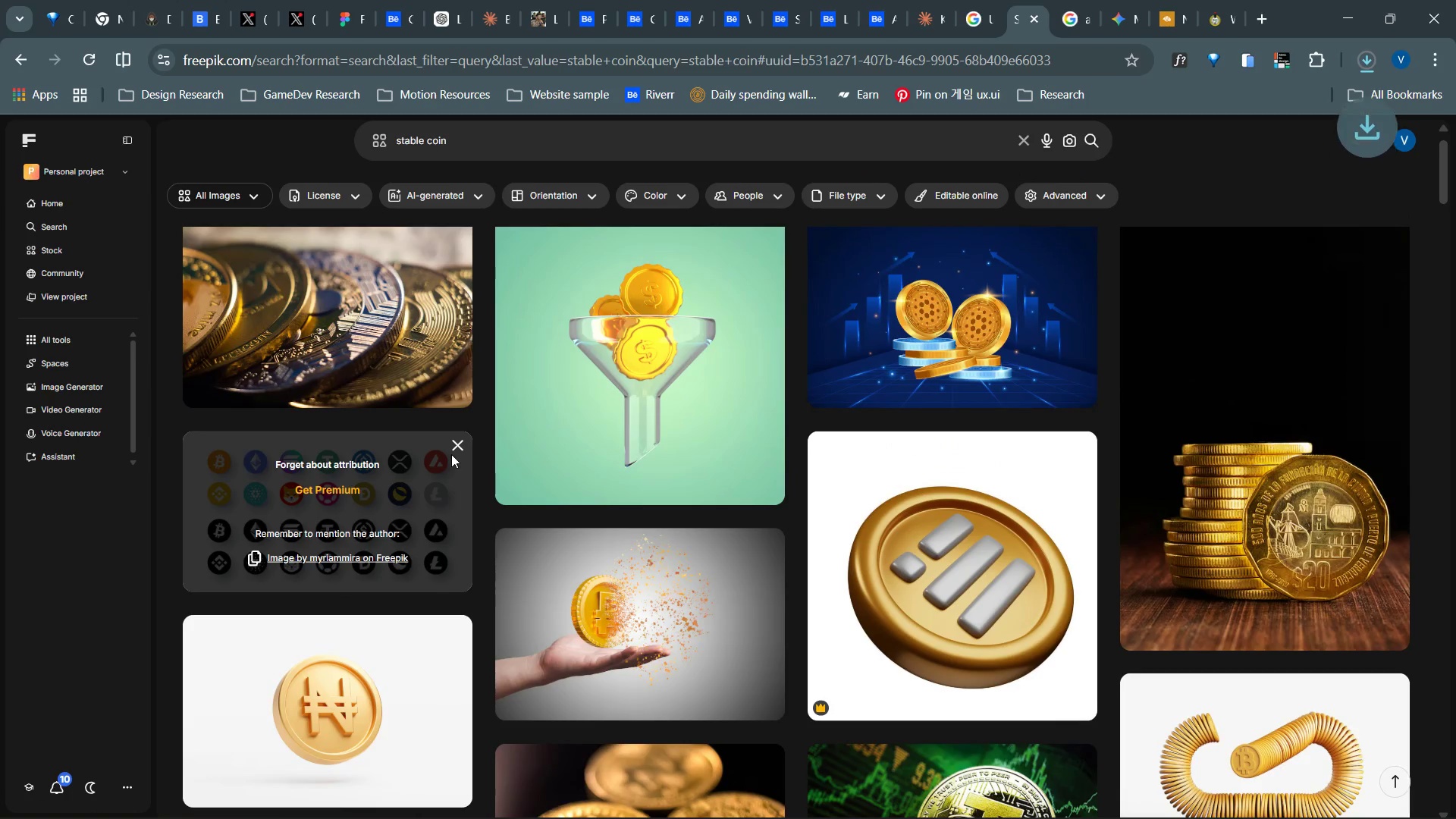 
key(Alt+Tab)
 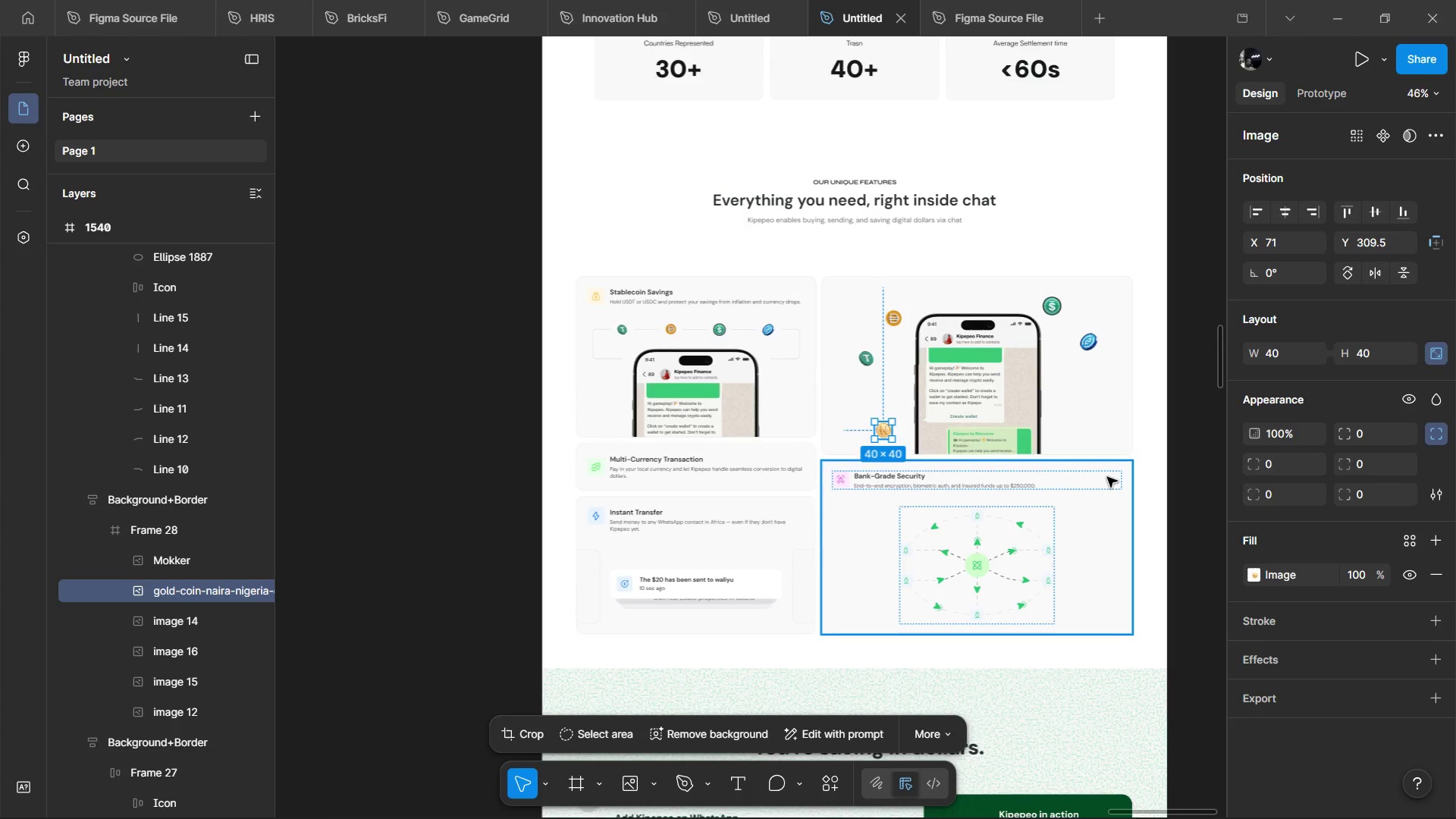 
left_click([1138, 373])
 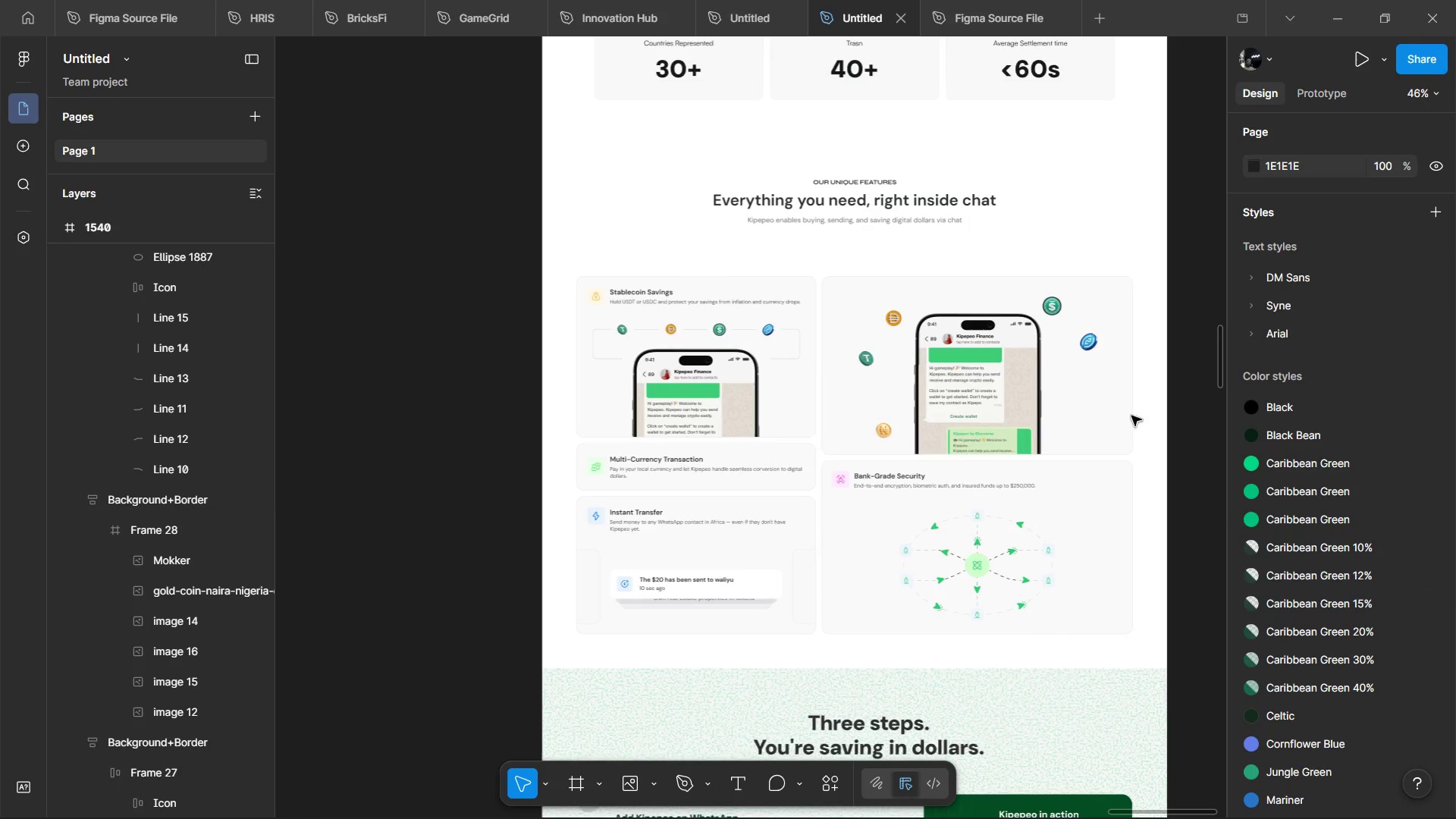 
hold_key(key=ControlLeft, duration=1.52)
scroll: coordinate [1128, 435], scroll_direction: up, amount: 8.0
 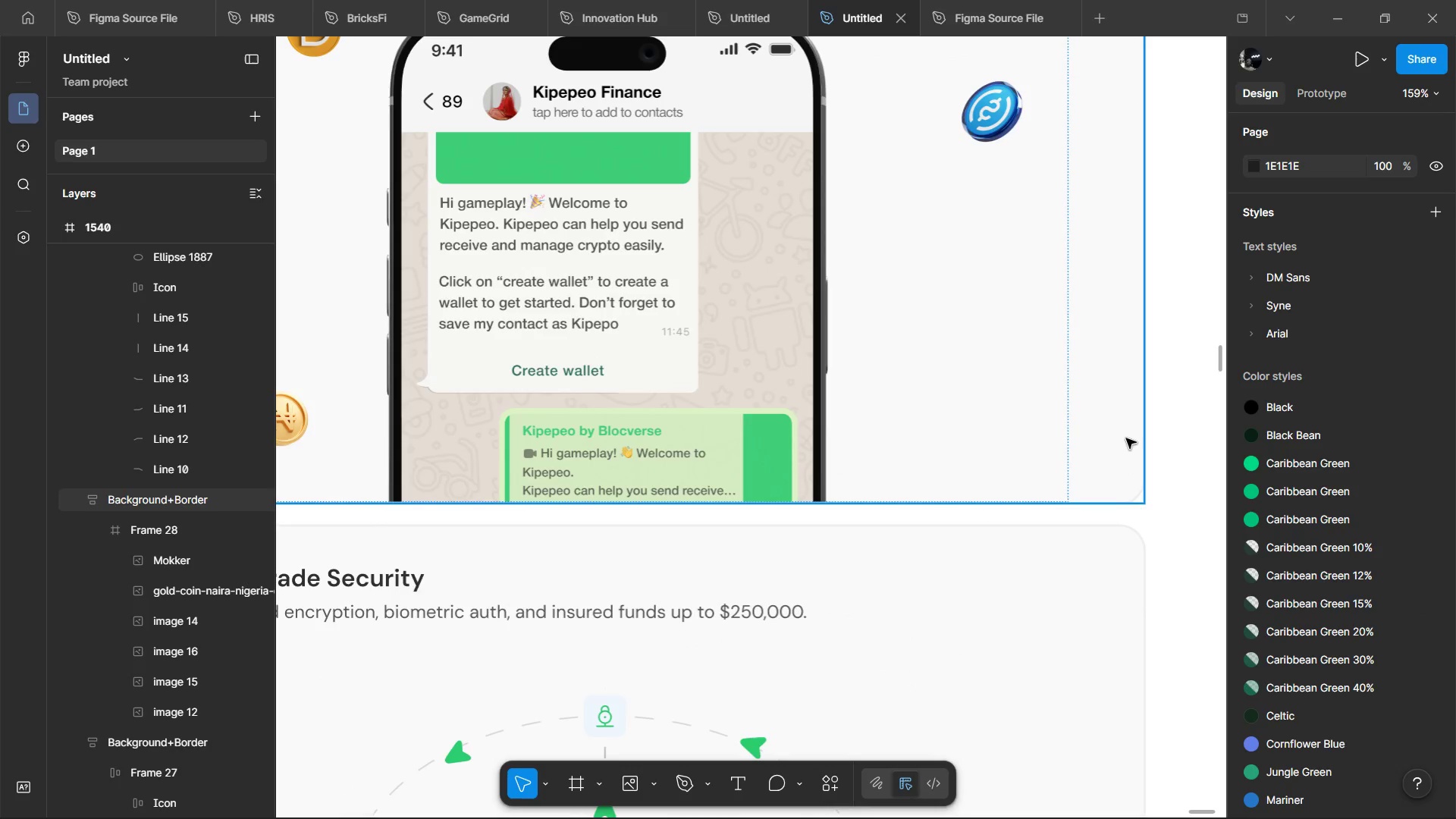 
hold_key(key=ControlLeft, duration=0.34)
 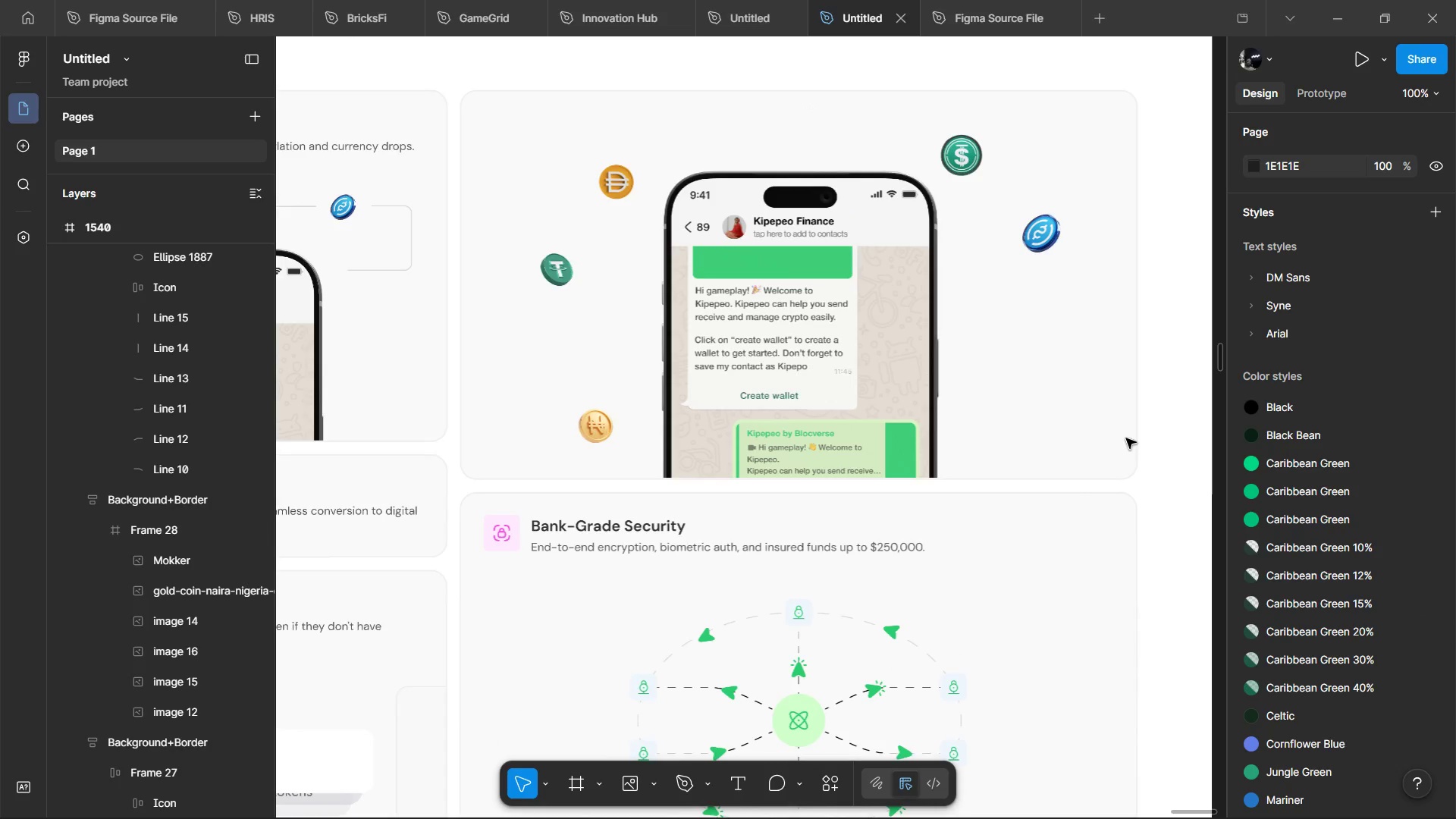 
hold_key(key=ShiftLeft, duration=0.8)
 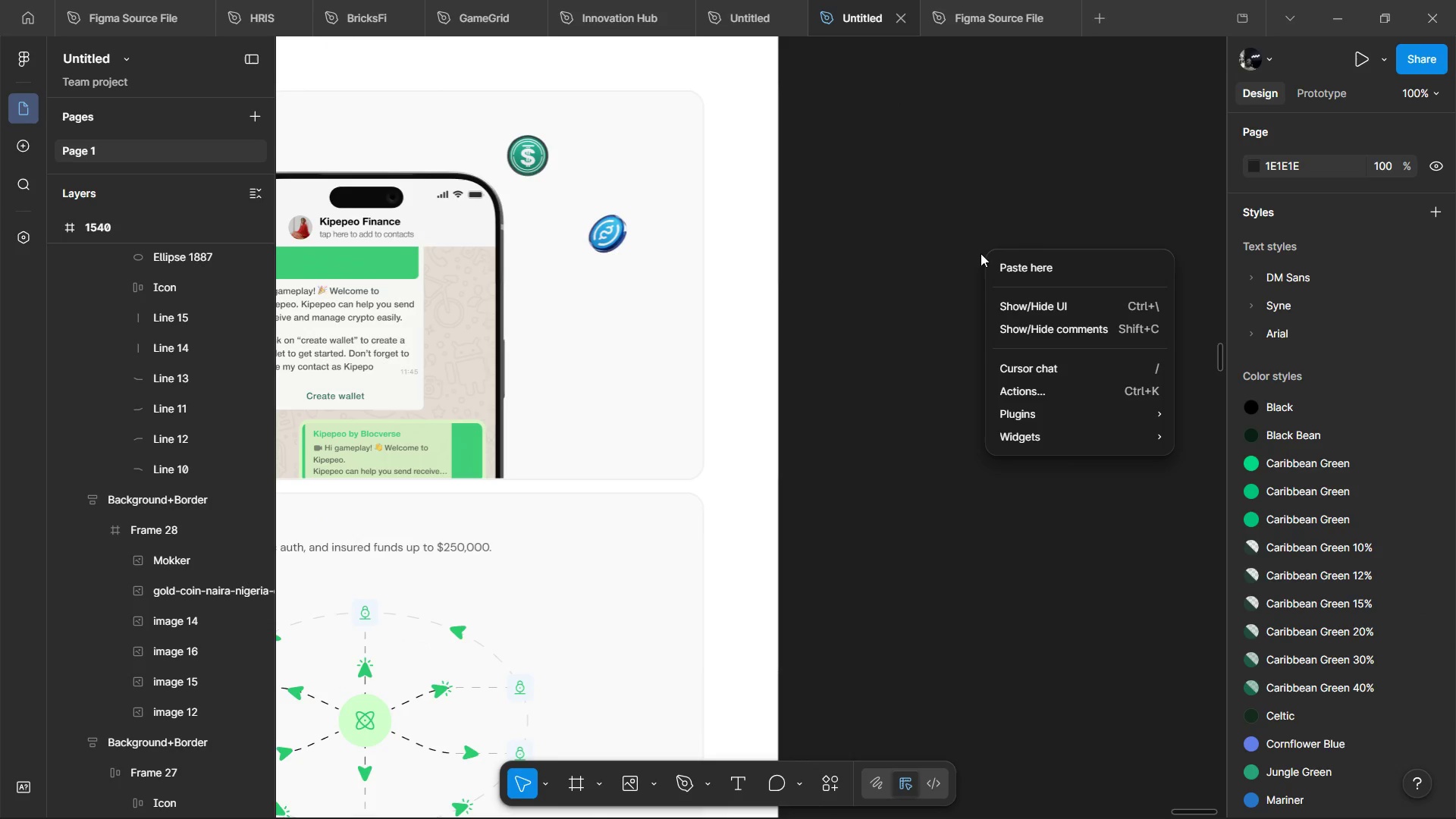 
scroll: coordinate [1126, 438], scroll_direction: down, amount: 3.0
 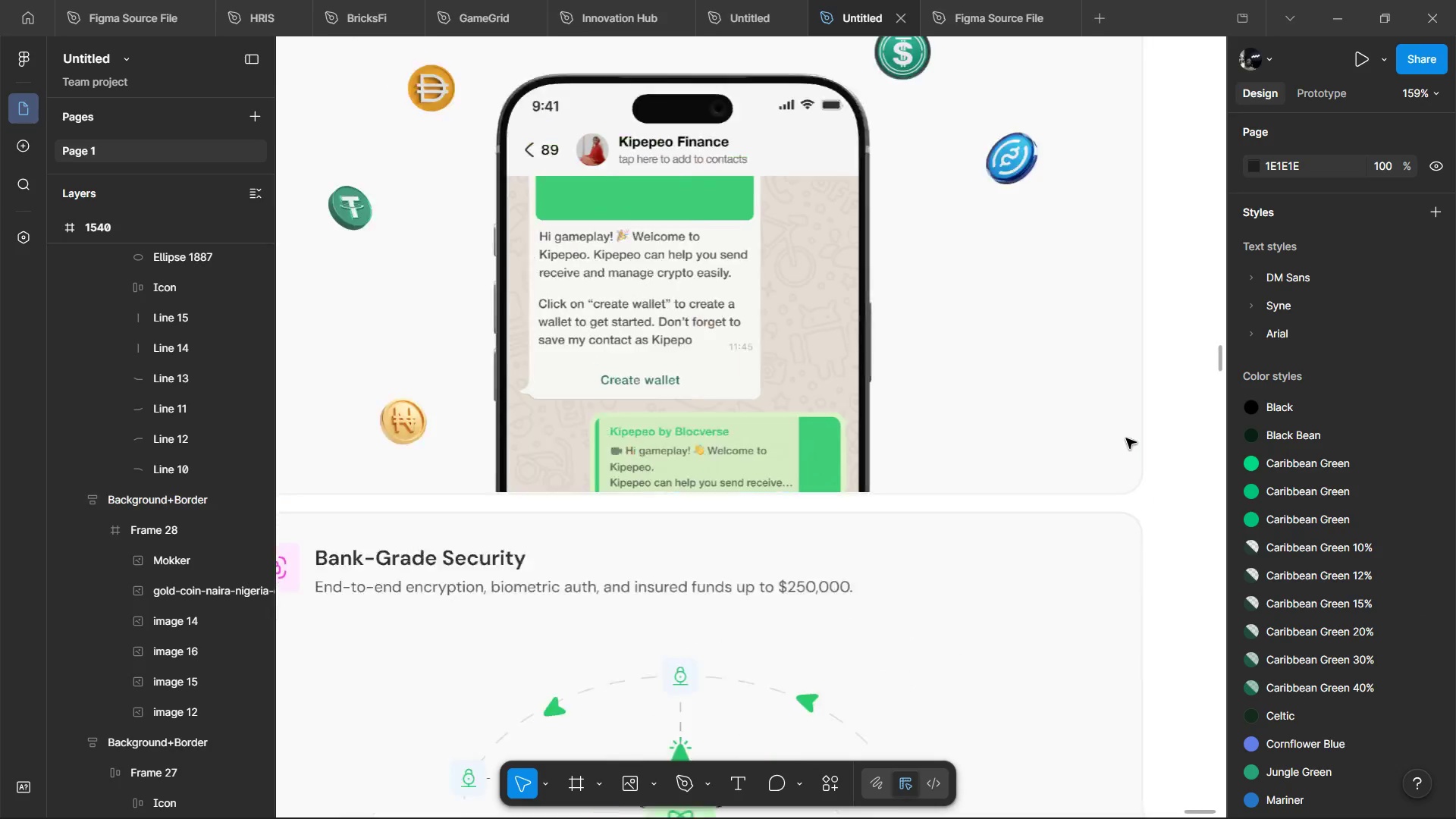 
right_click([981, 253])
 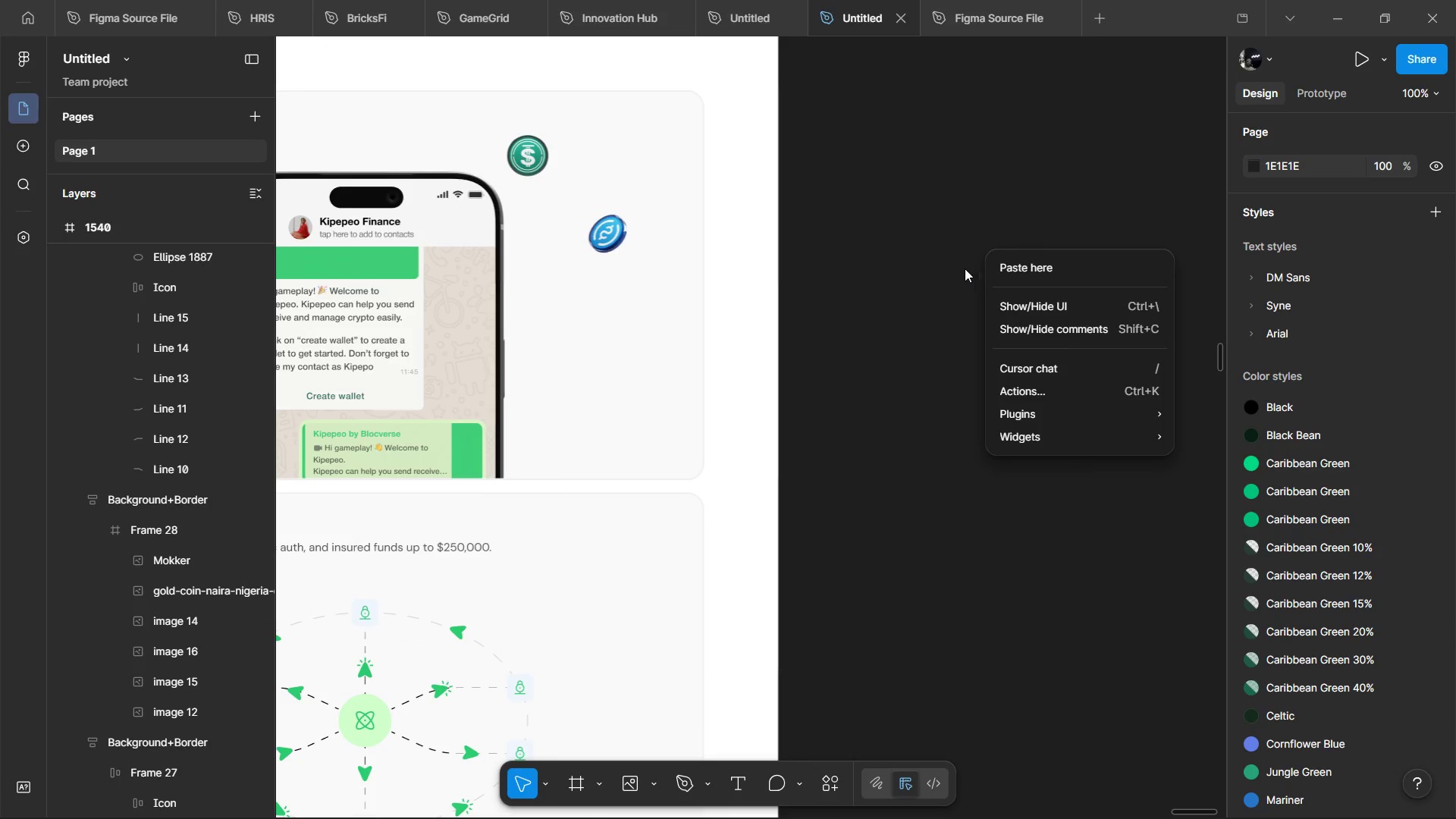 
scroll: coordinate [1125, 438], scroll_direction: down, amount: 11.0
 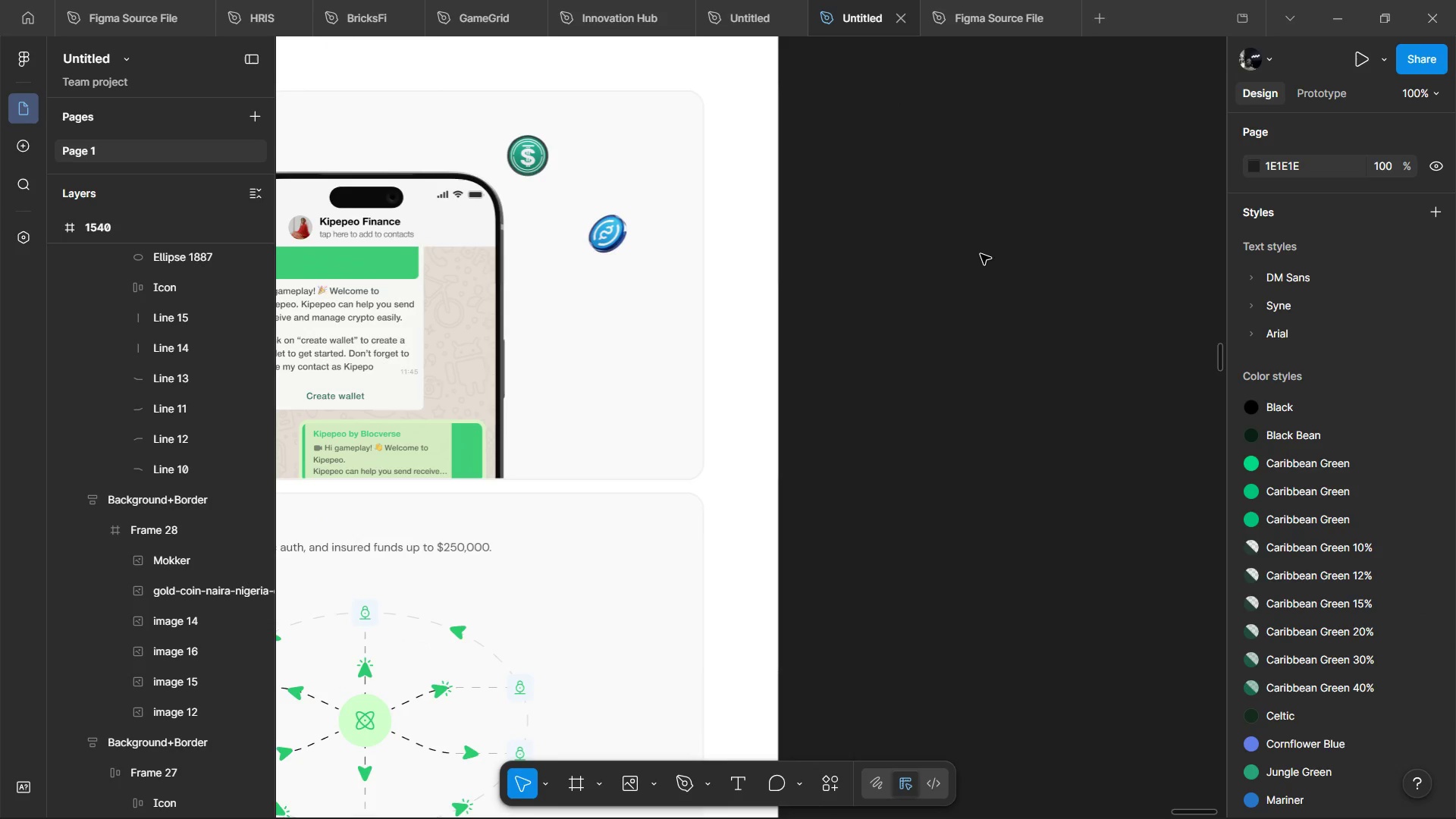 
left_click([934, 264])
 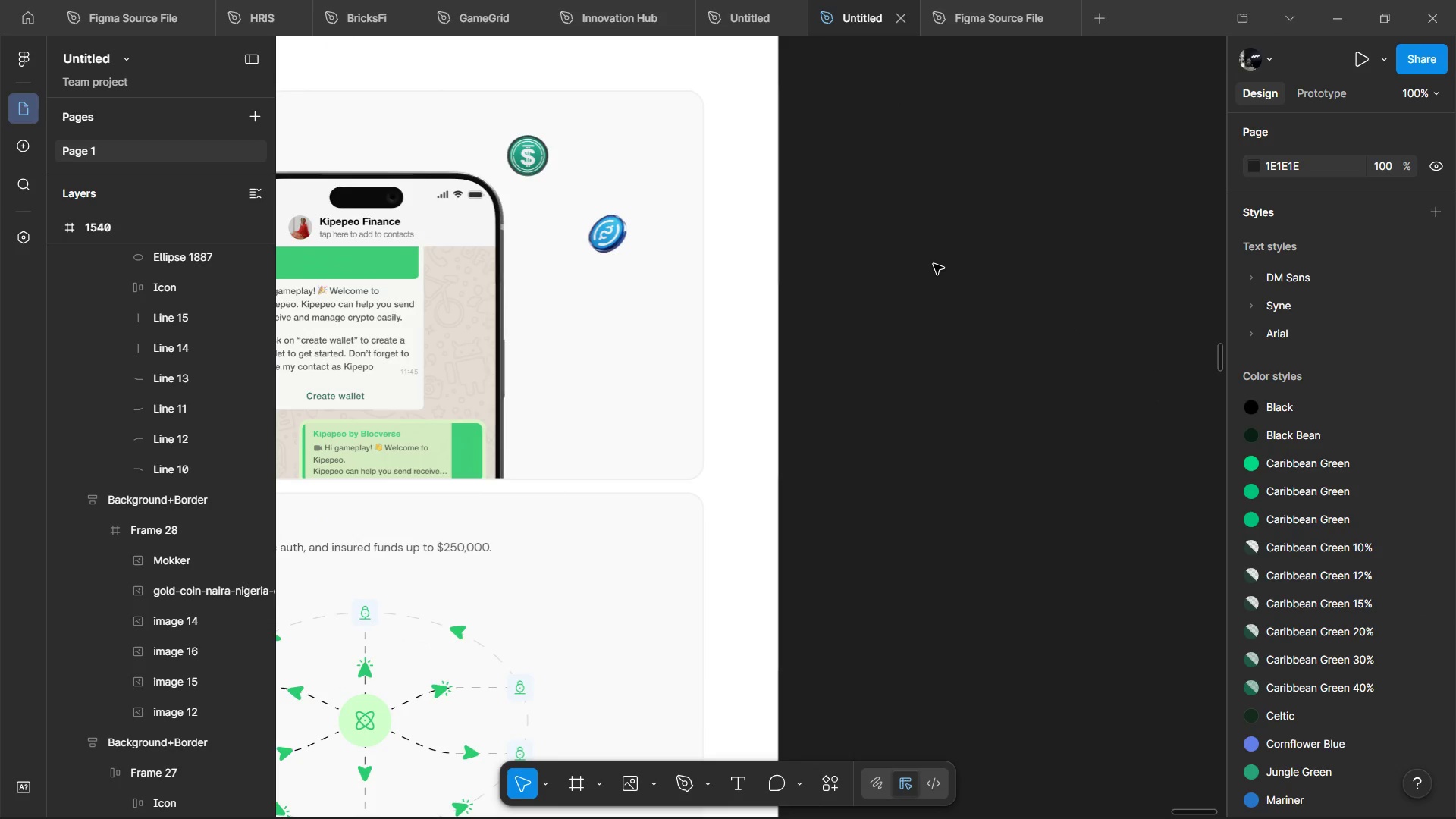 
key(Alt+Control+K)
 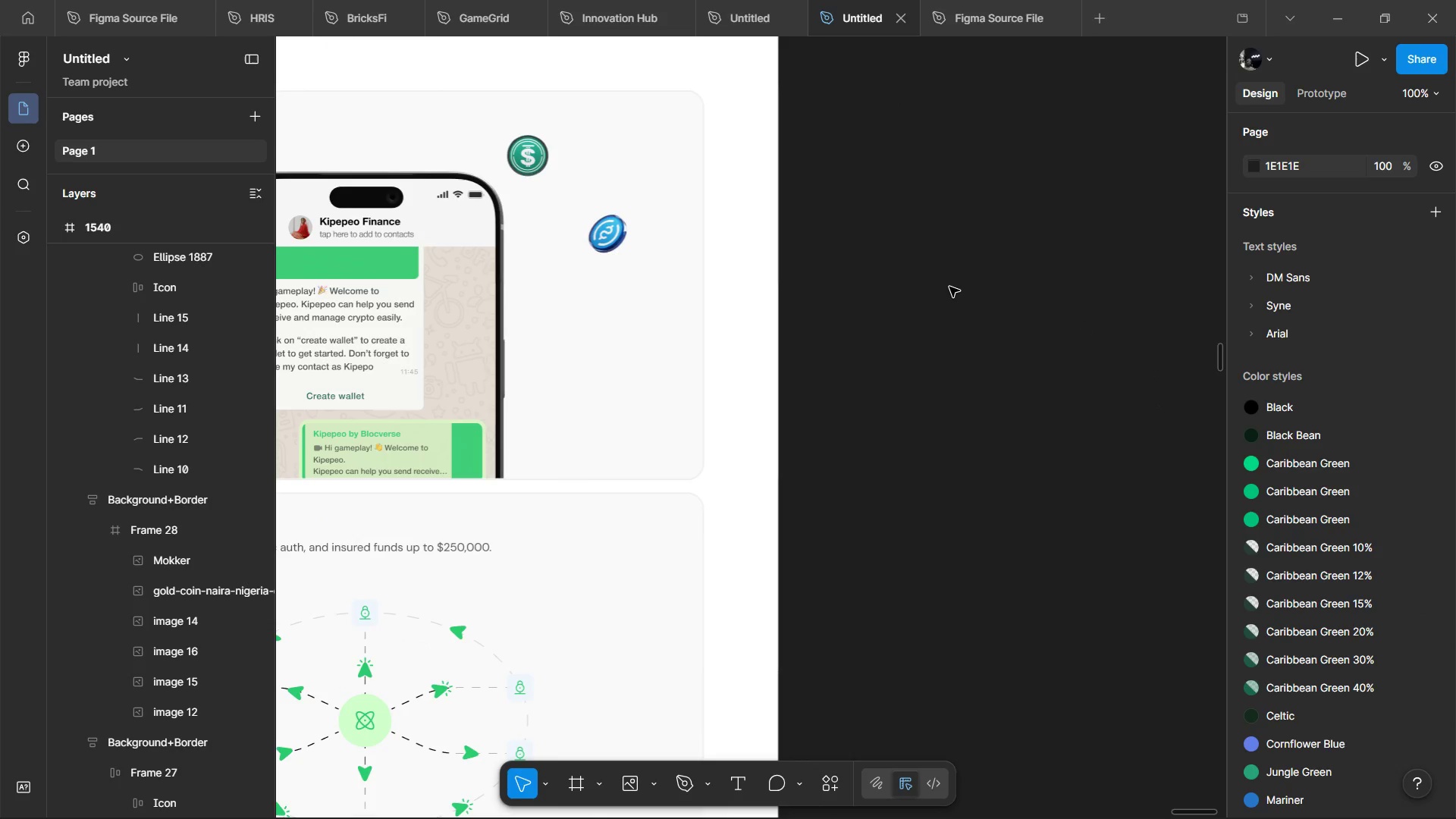 
wait(9.33)
 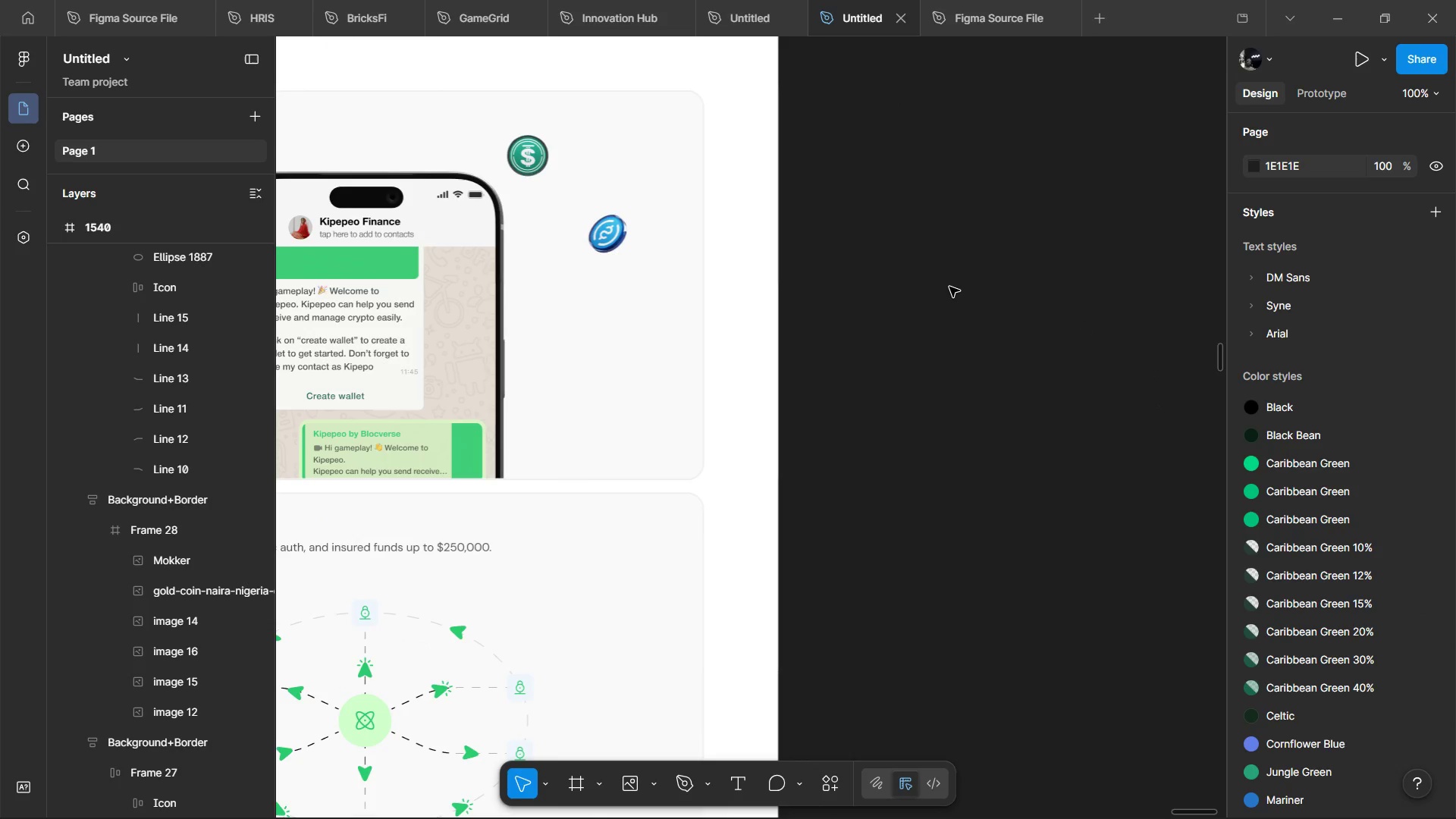 
hold_key(key=ControlLeft, duration=0.73)
 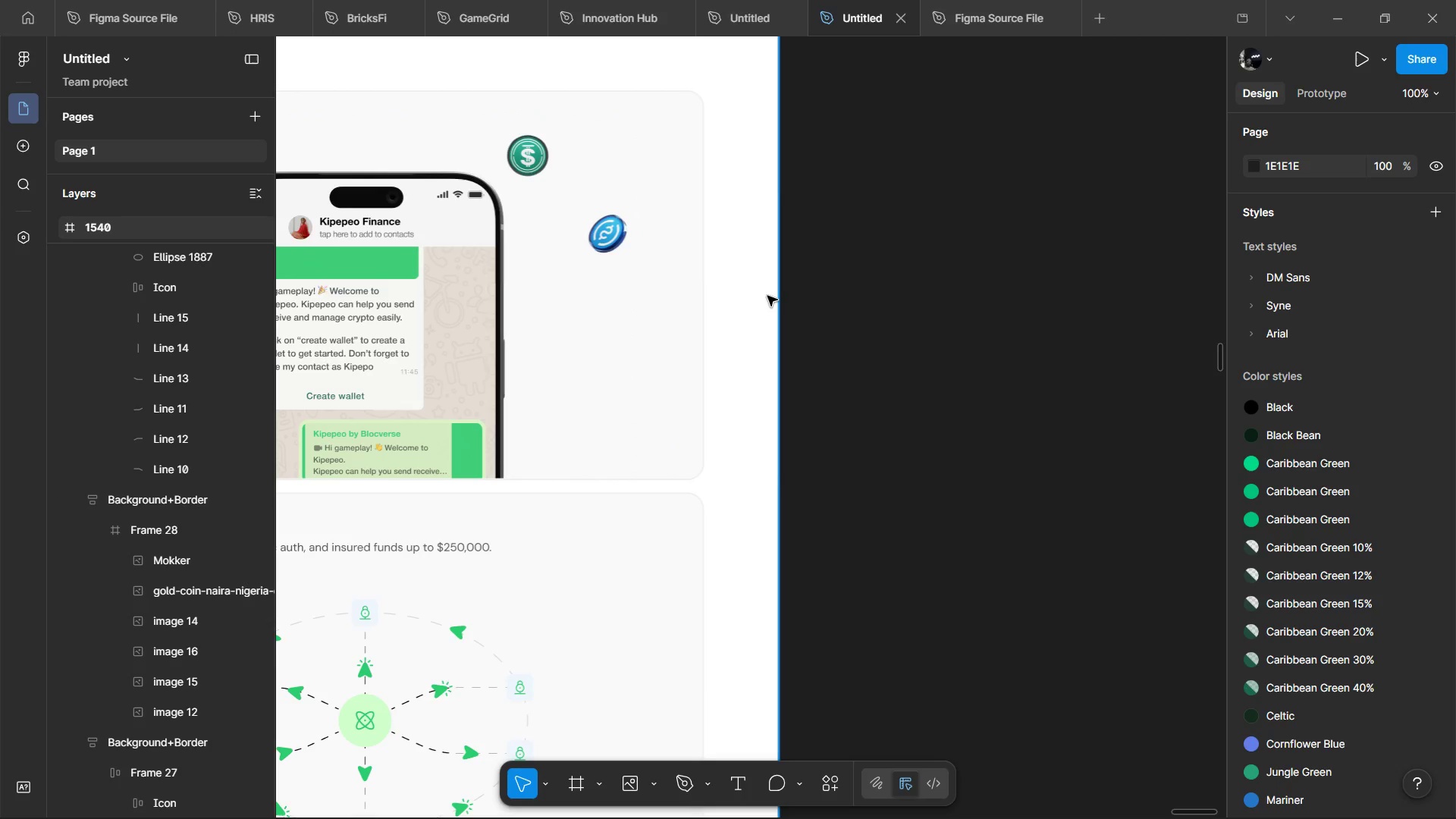 
left_click([767, 296])
 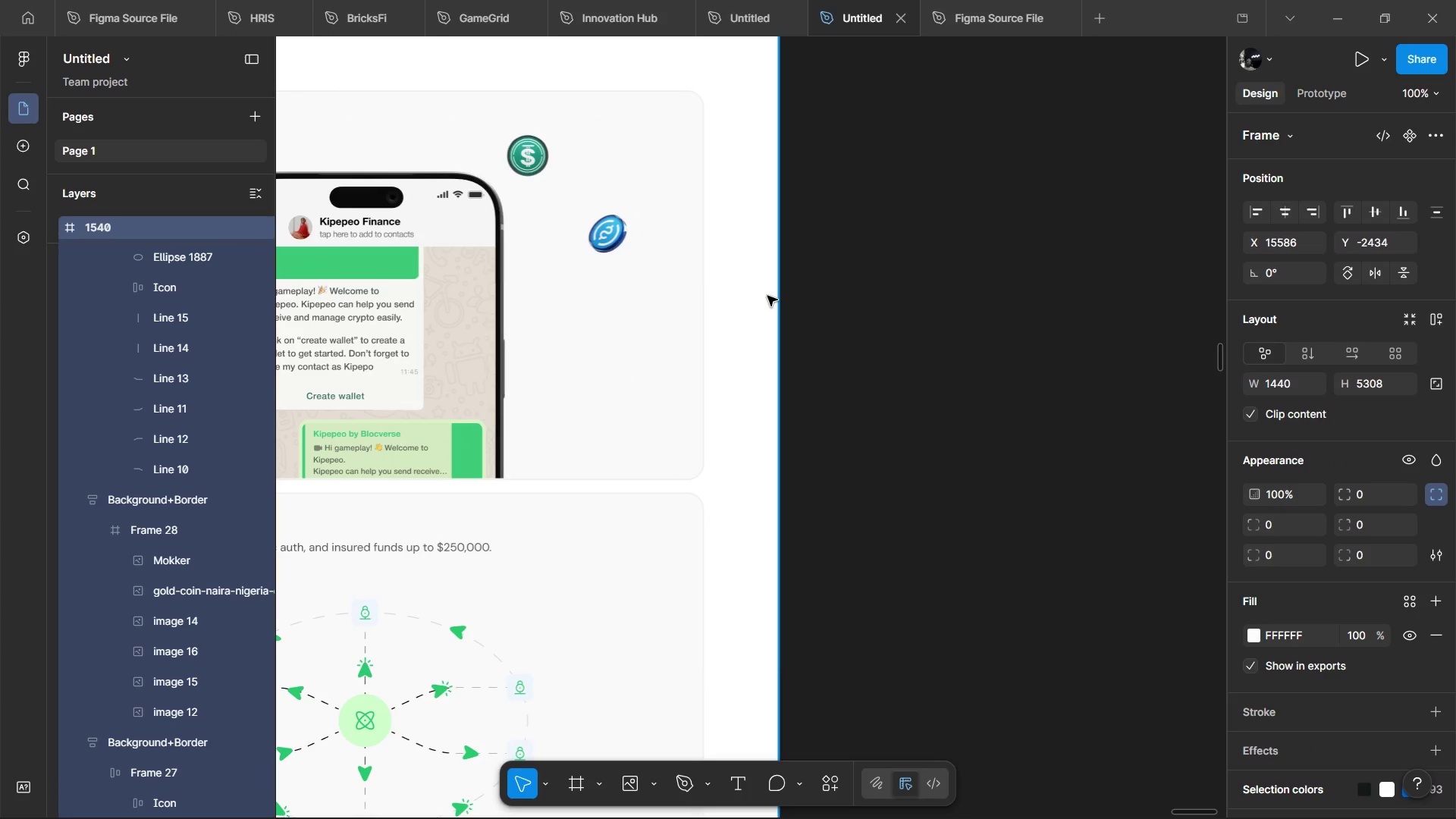 
key(Alt+Control+K)
 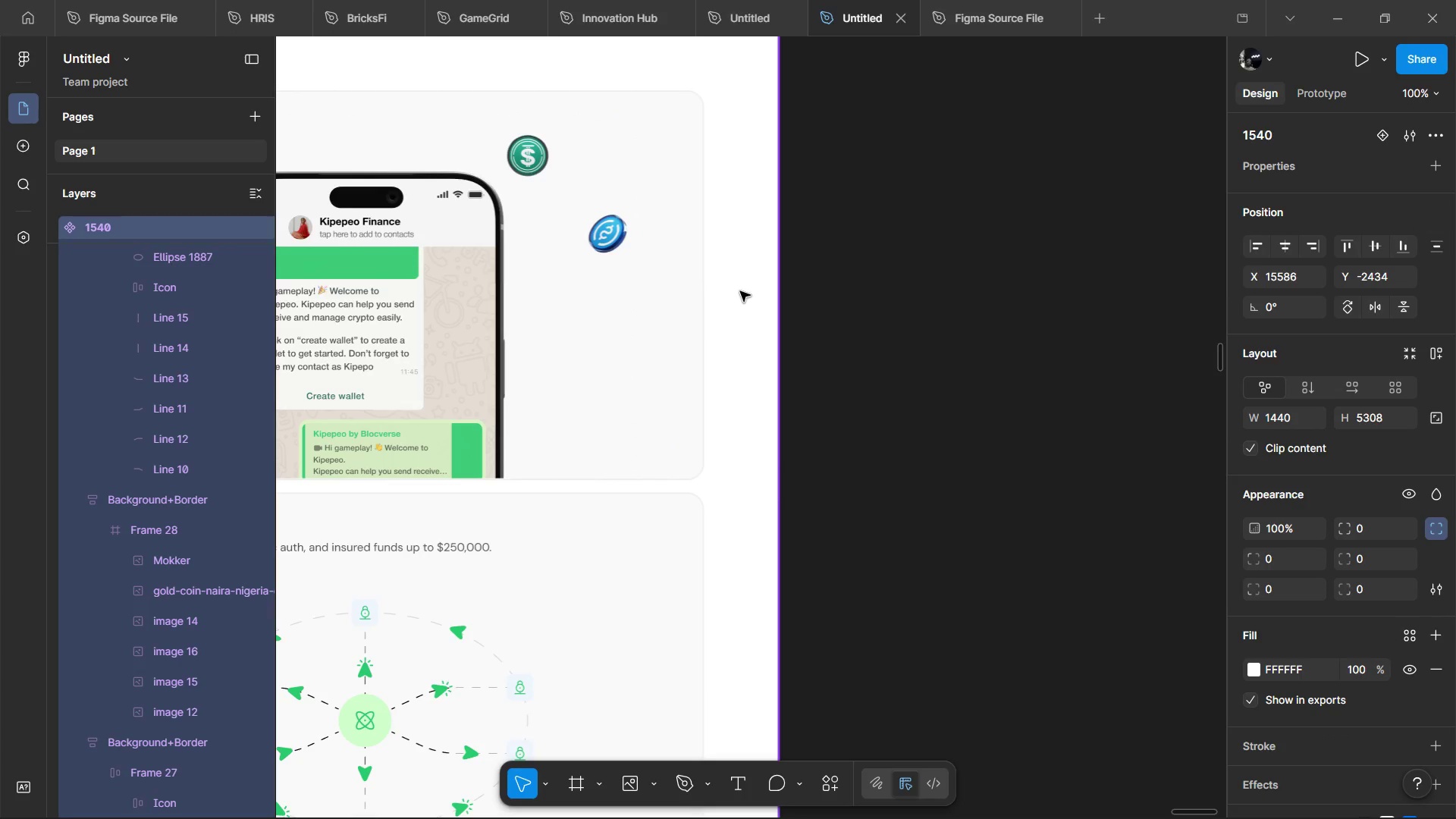 
hold_key(key=ControlLeft, duration=1.51)
scroll: coordinate [896, 308], scroll_direction: down, amount: 3.0
 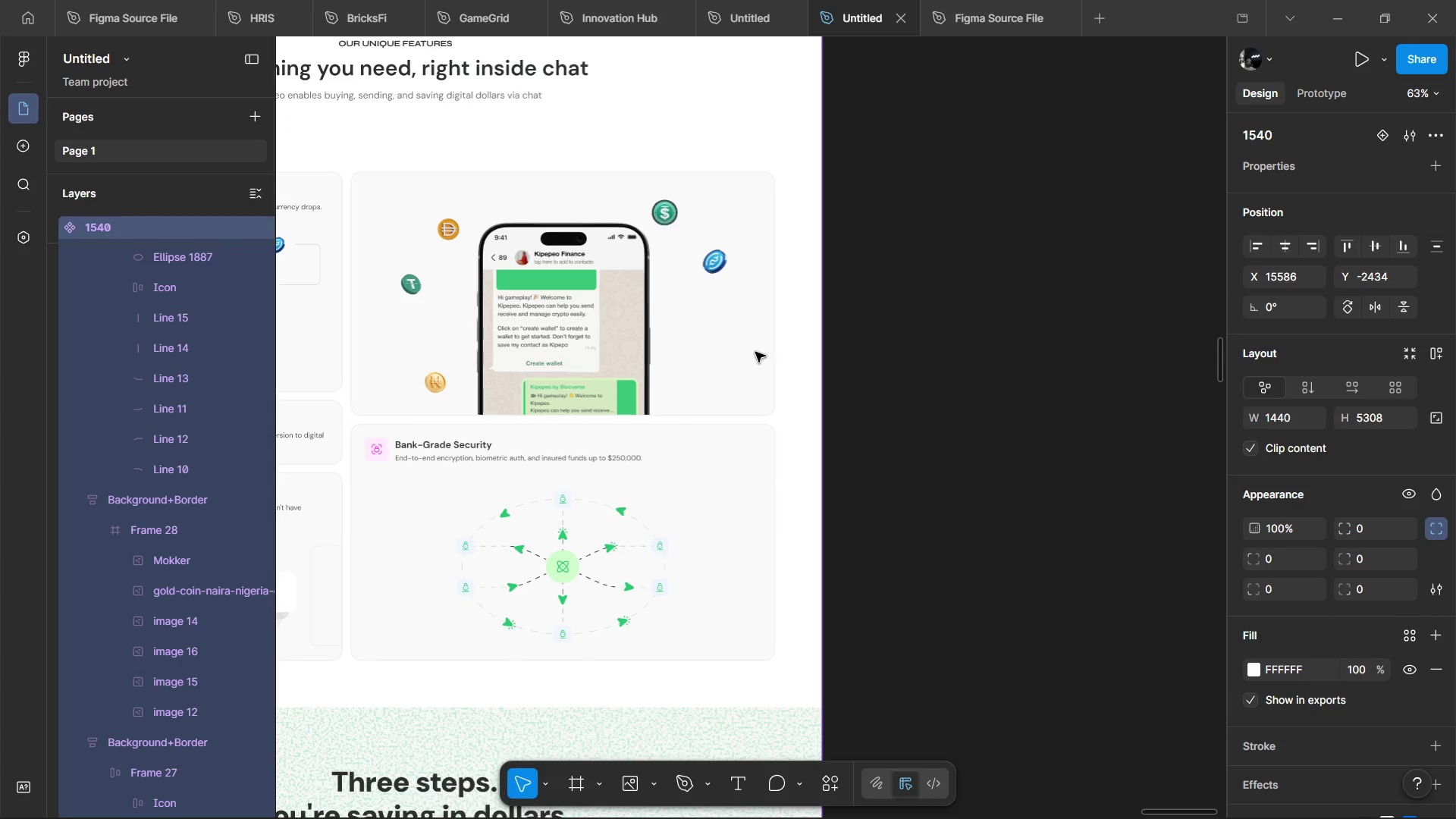 
hold_key(key=ControlLeft, duration=0.66)
 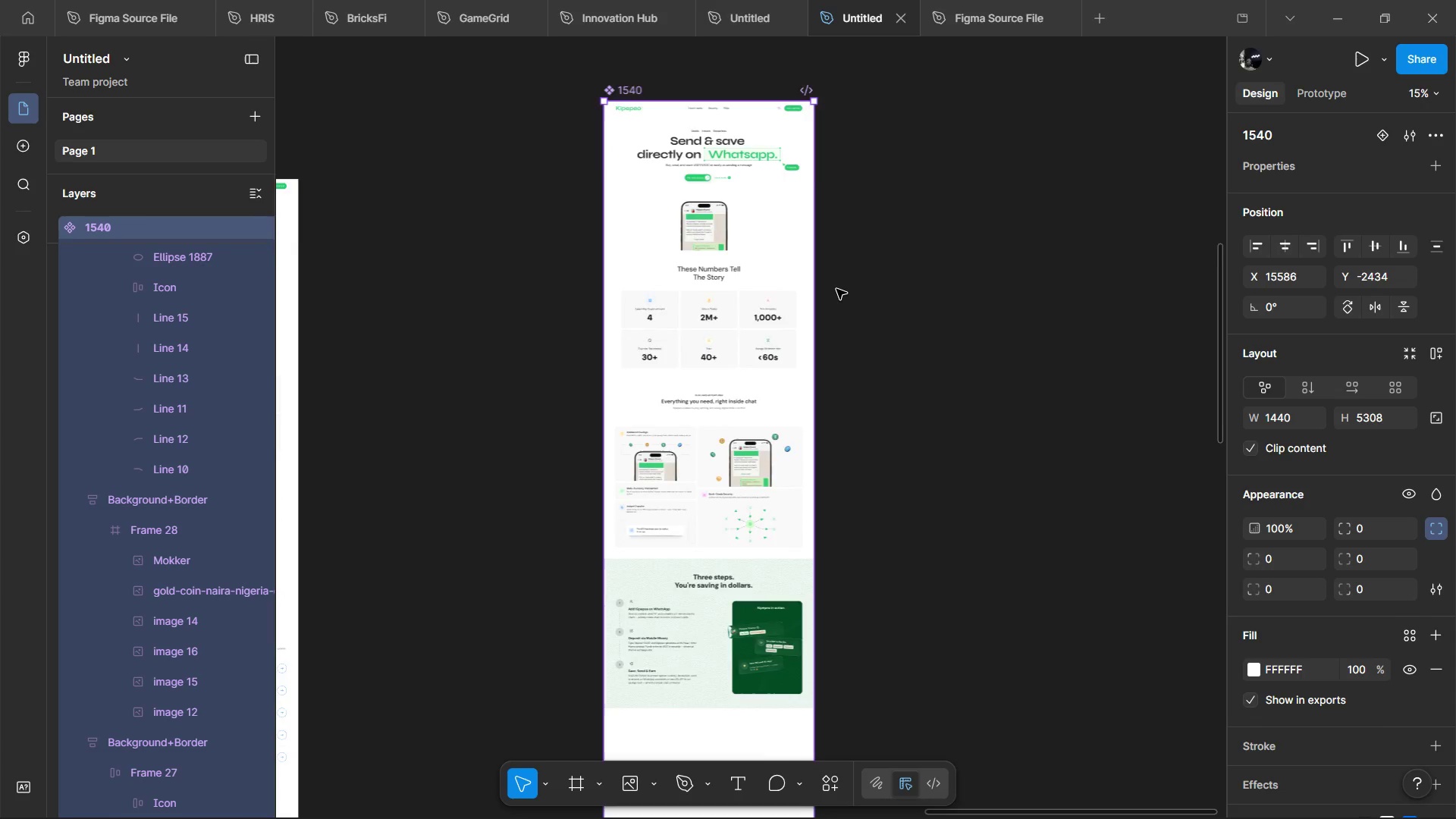 
hold_key(key=ControlLeft, duration=2.03)
 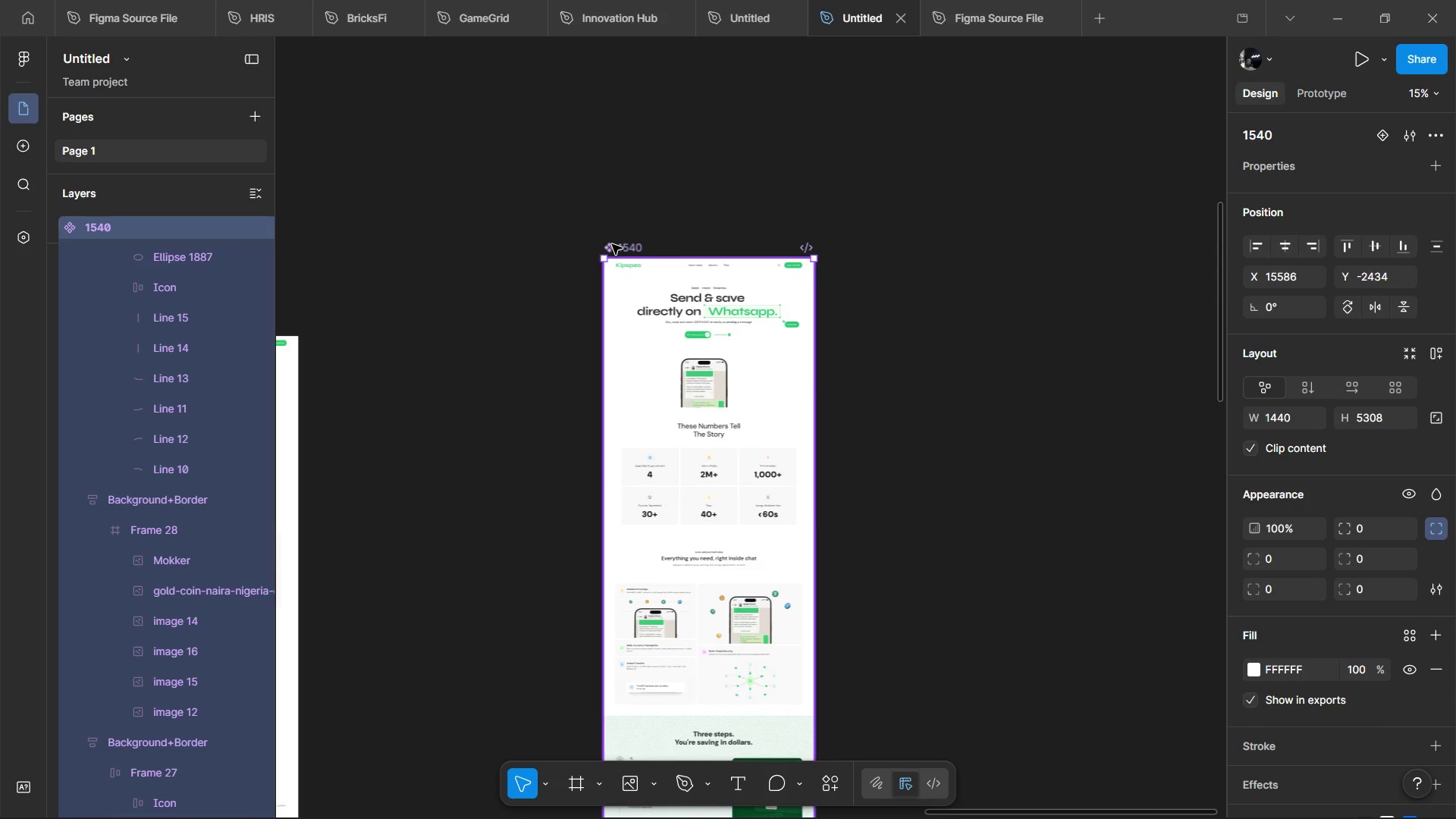 
scroll: coordinate [812, 300], scroll_direction: down, amount: 9.0
 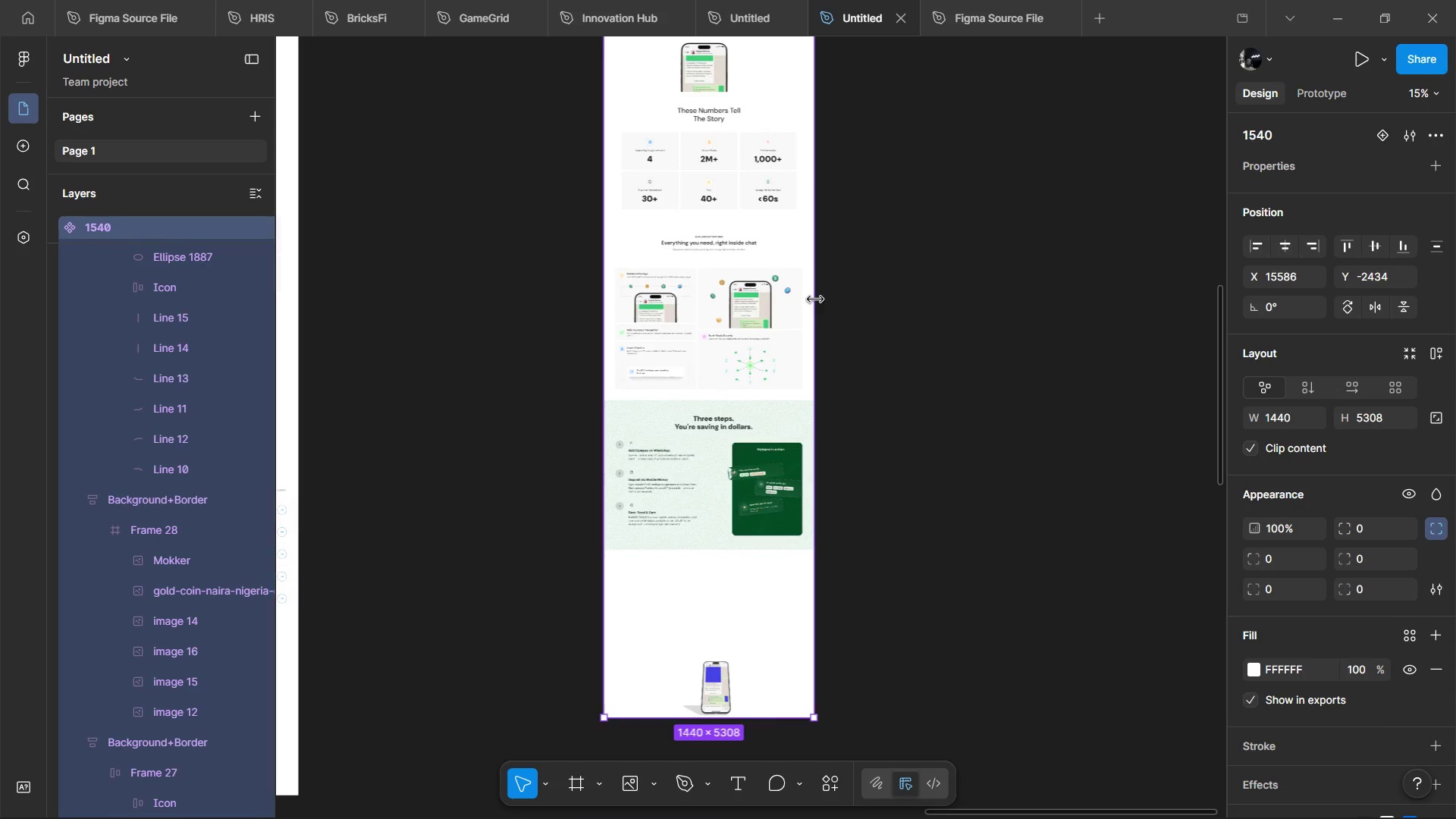 
scroll: coordinate [836, 289], scroll_direction: up, amount: 8.0
 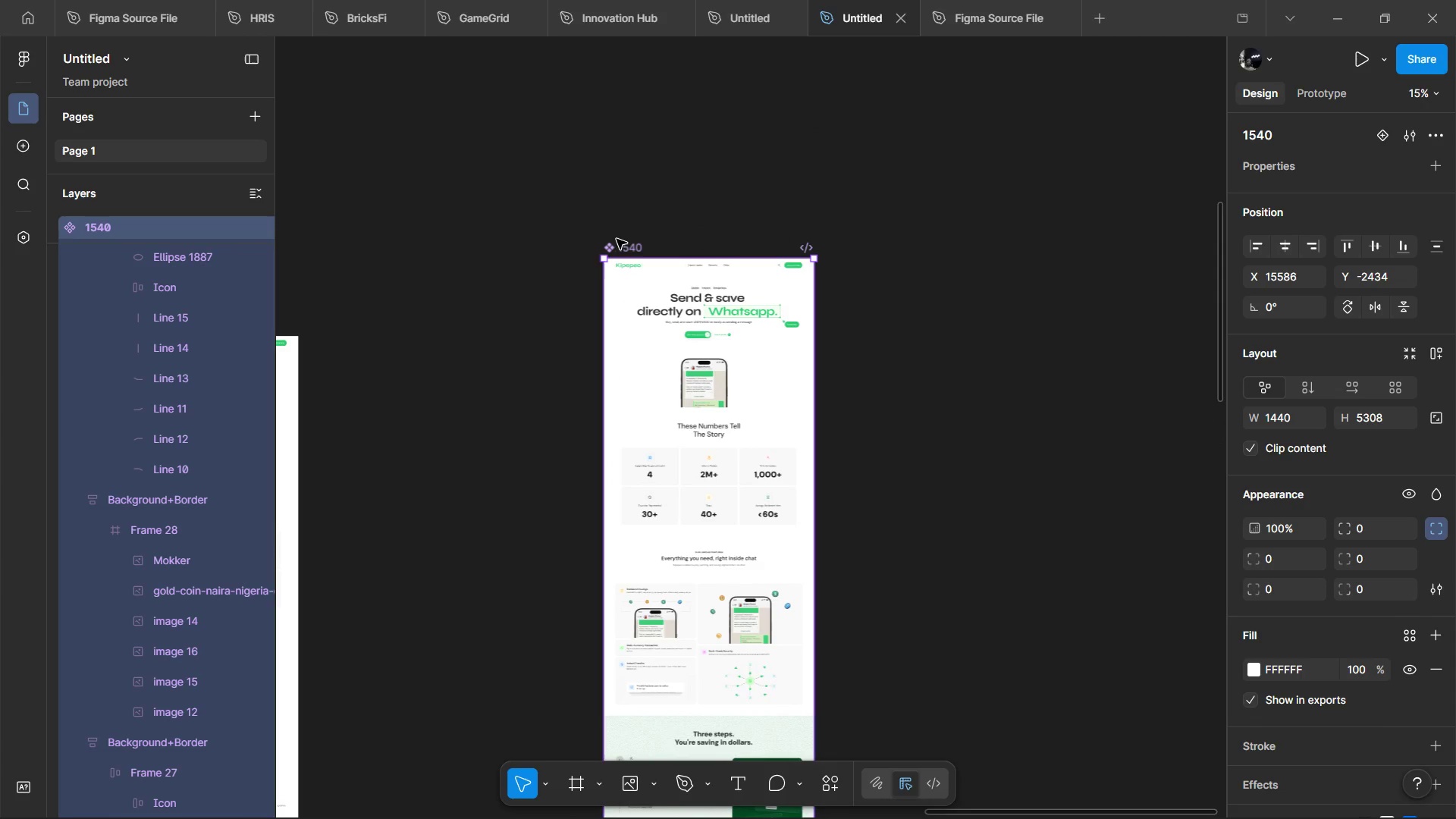 
hold_key(key=ControlLeft, duration=0.84)
 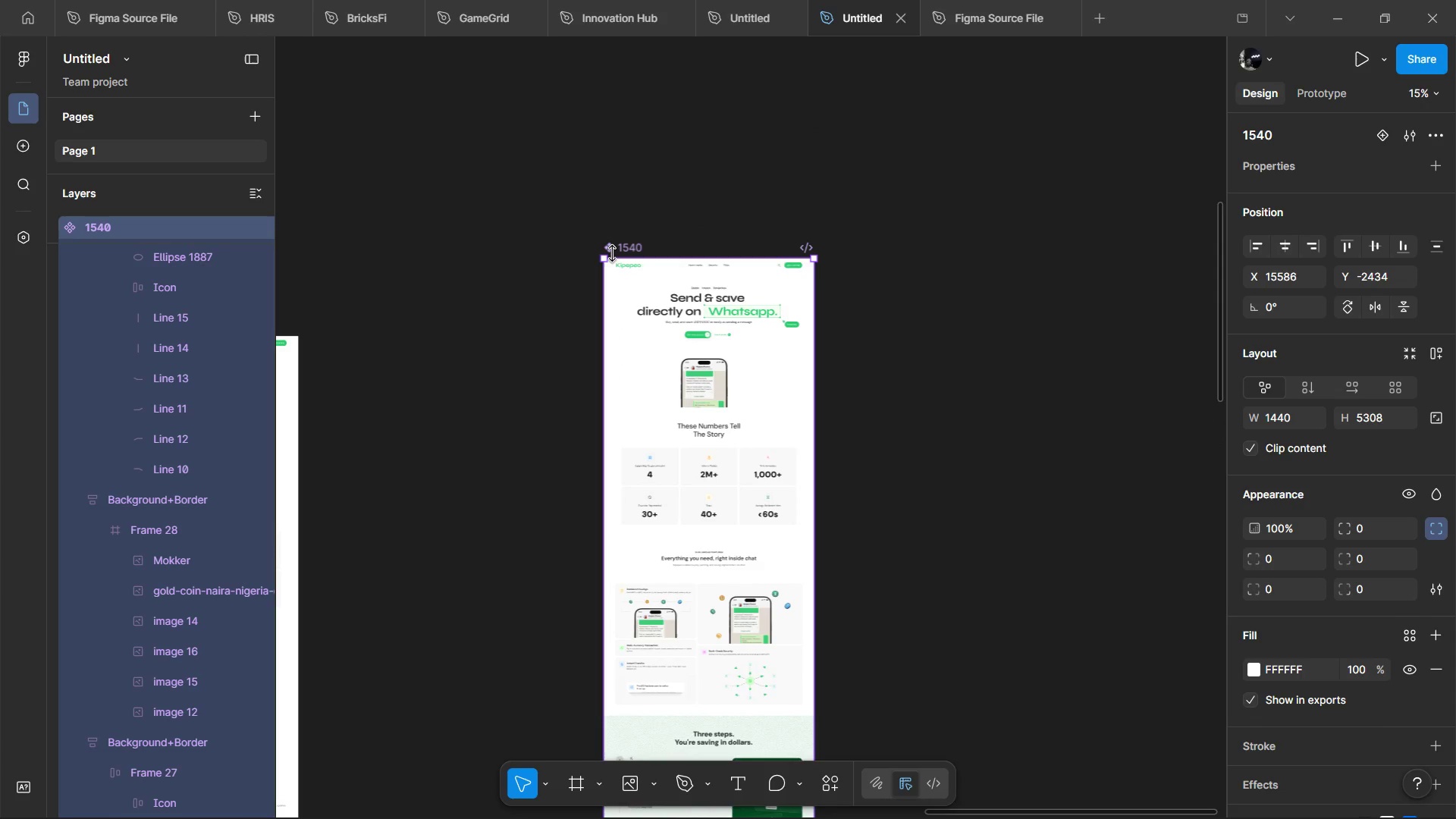 
key(Control+Z)
 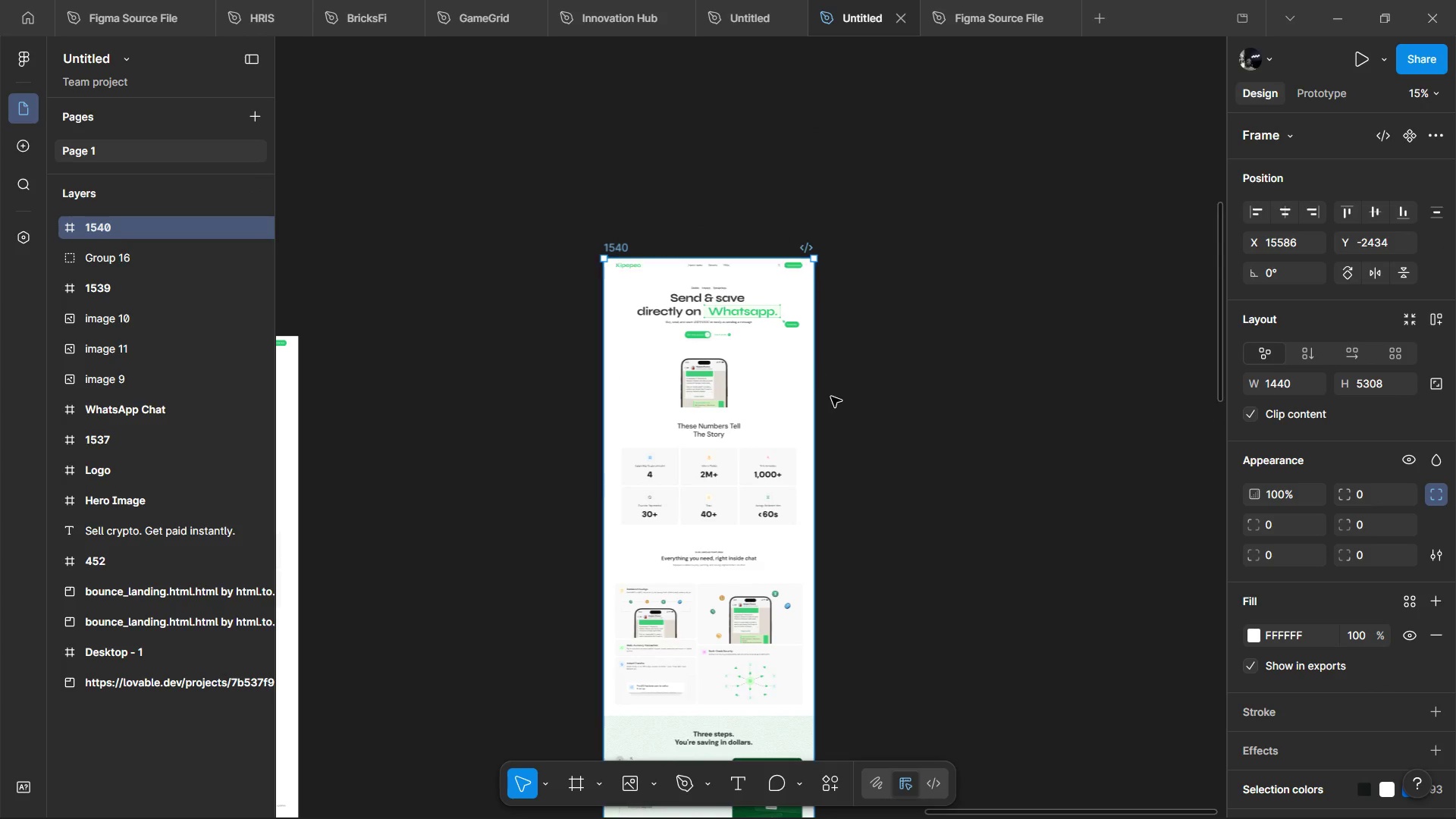 
scroll: coordinate [839, 444], scroll_direction: down, amount: 8.0
 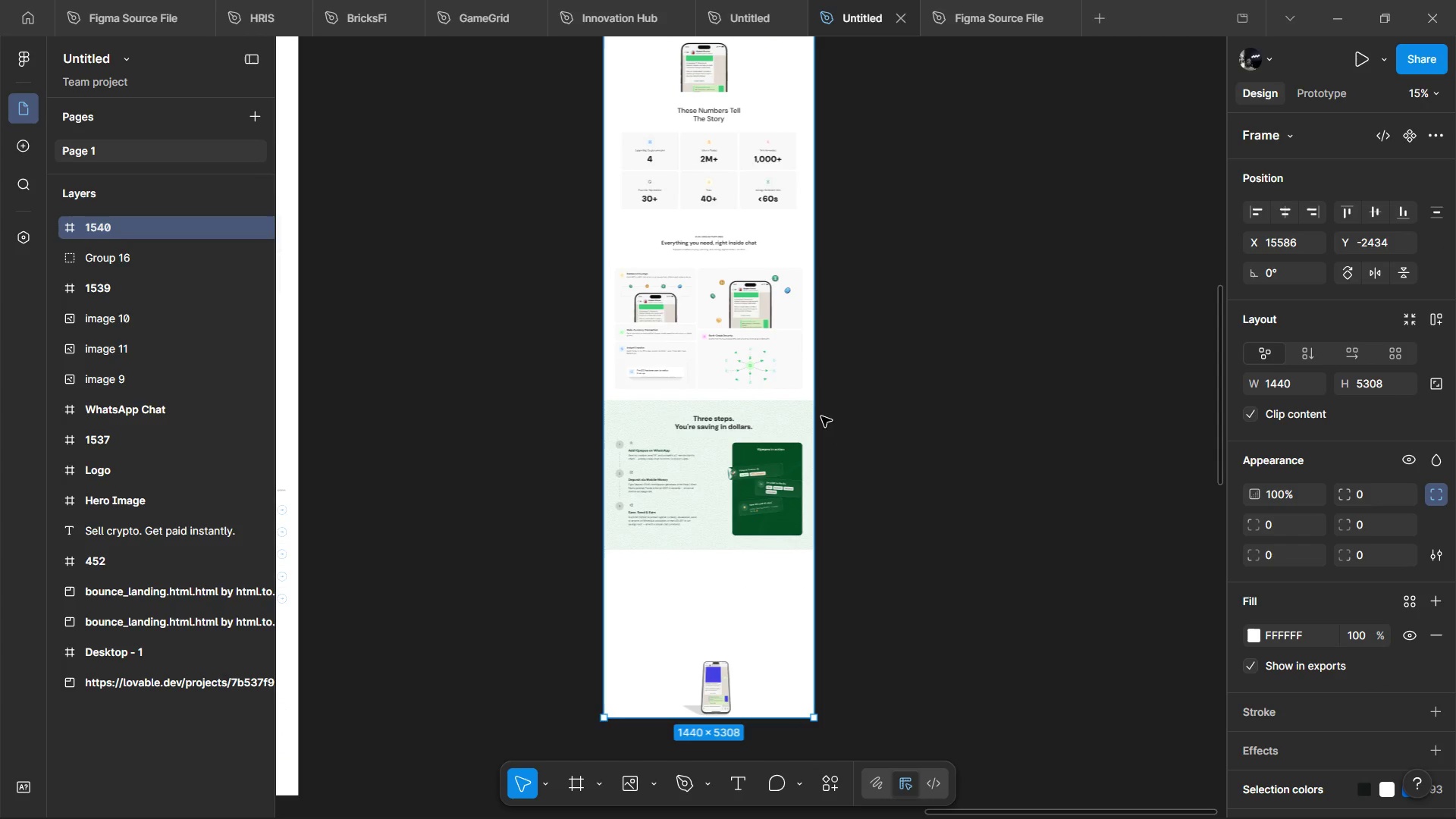 
key(Alt+Control+K)
 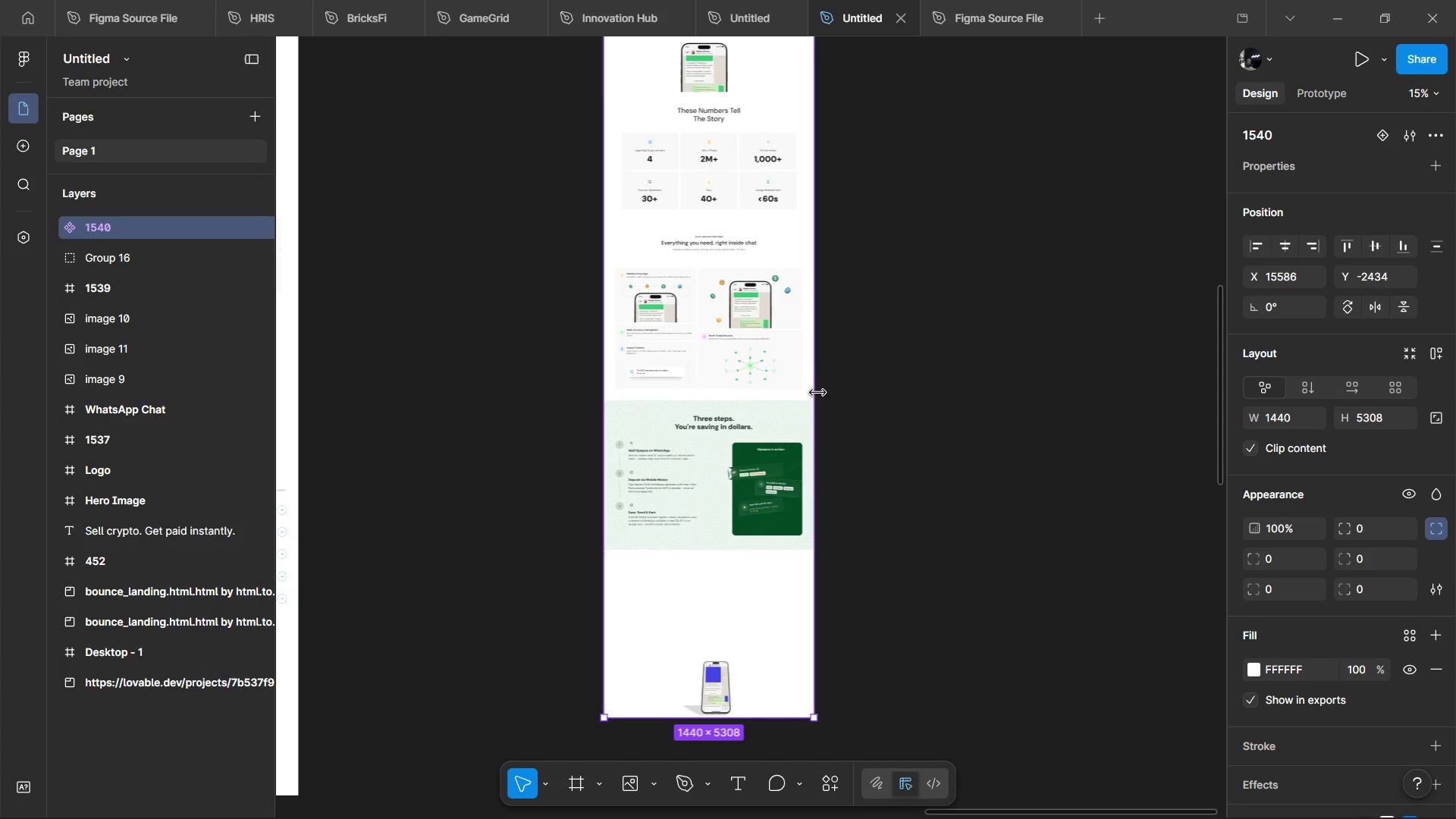 
scroll: coordinate [824, 385], scroll_direction: up, amount: 4.0
 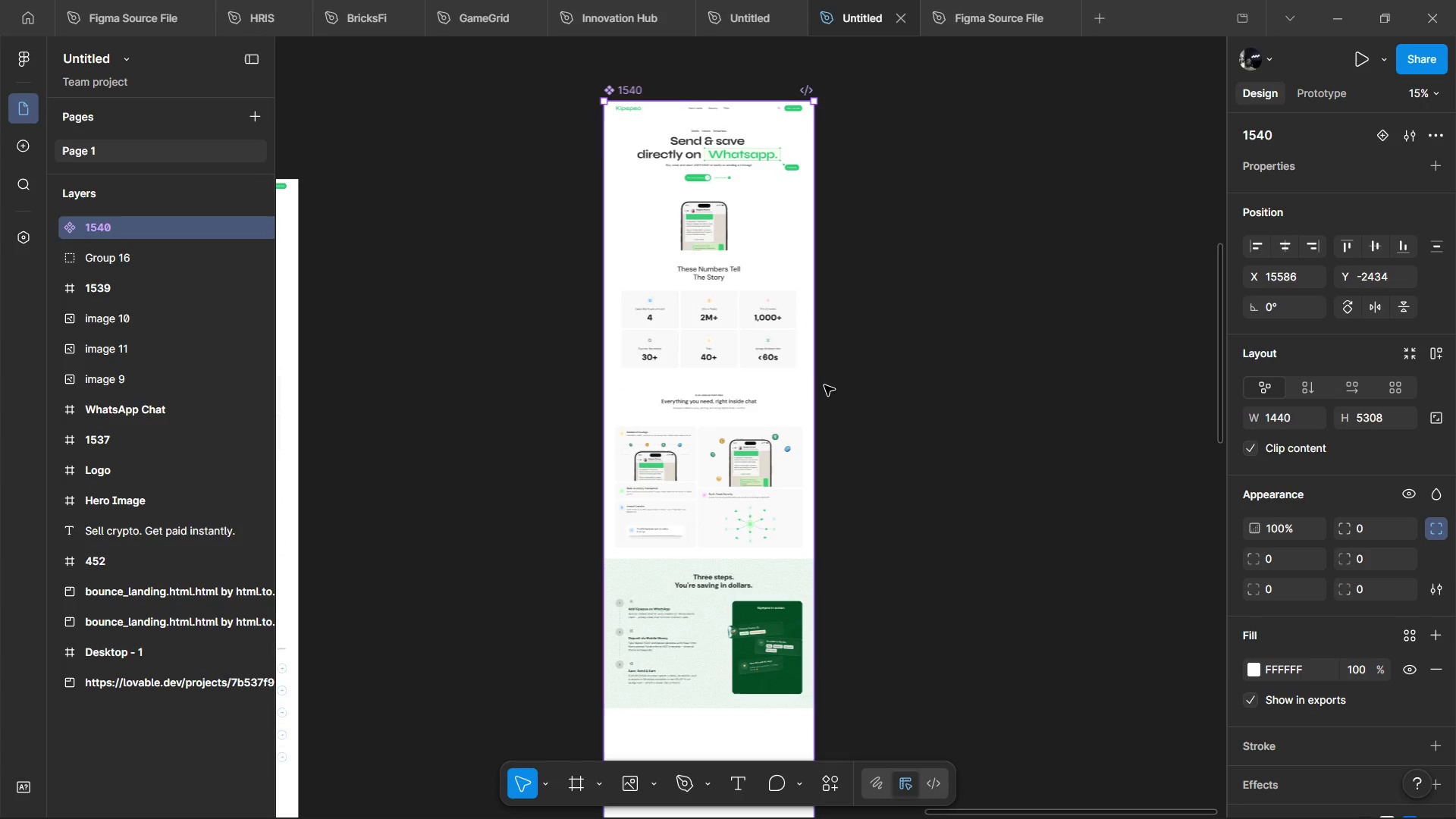 
key(Control+Z)
 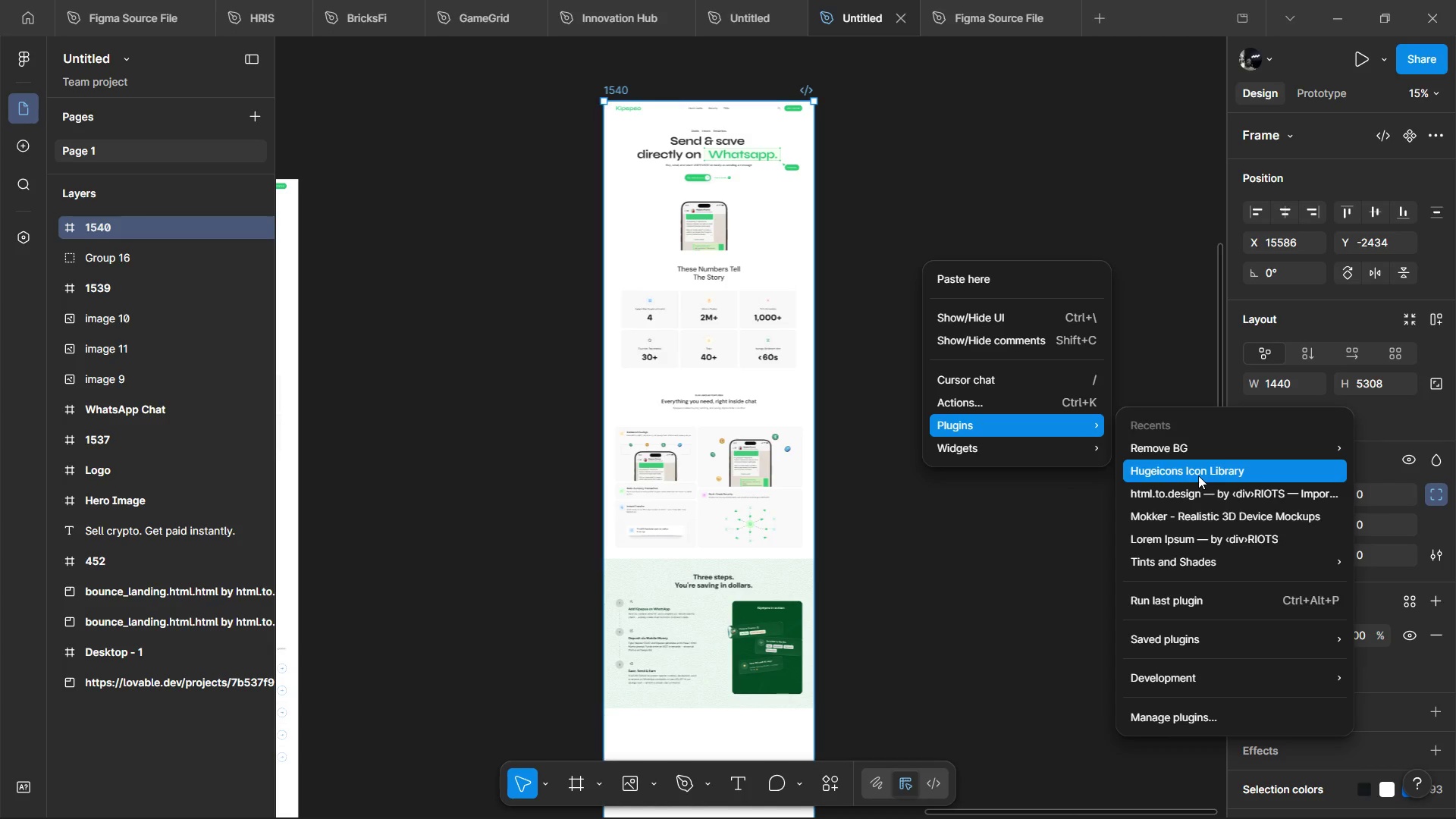 
left_click([1021, 502])
 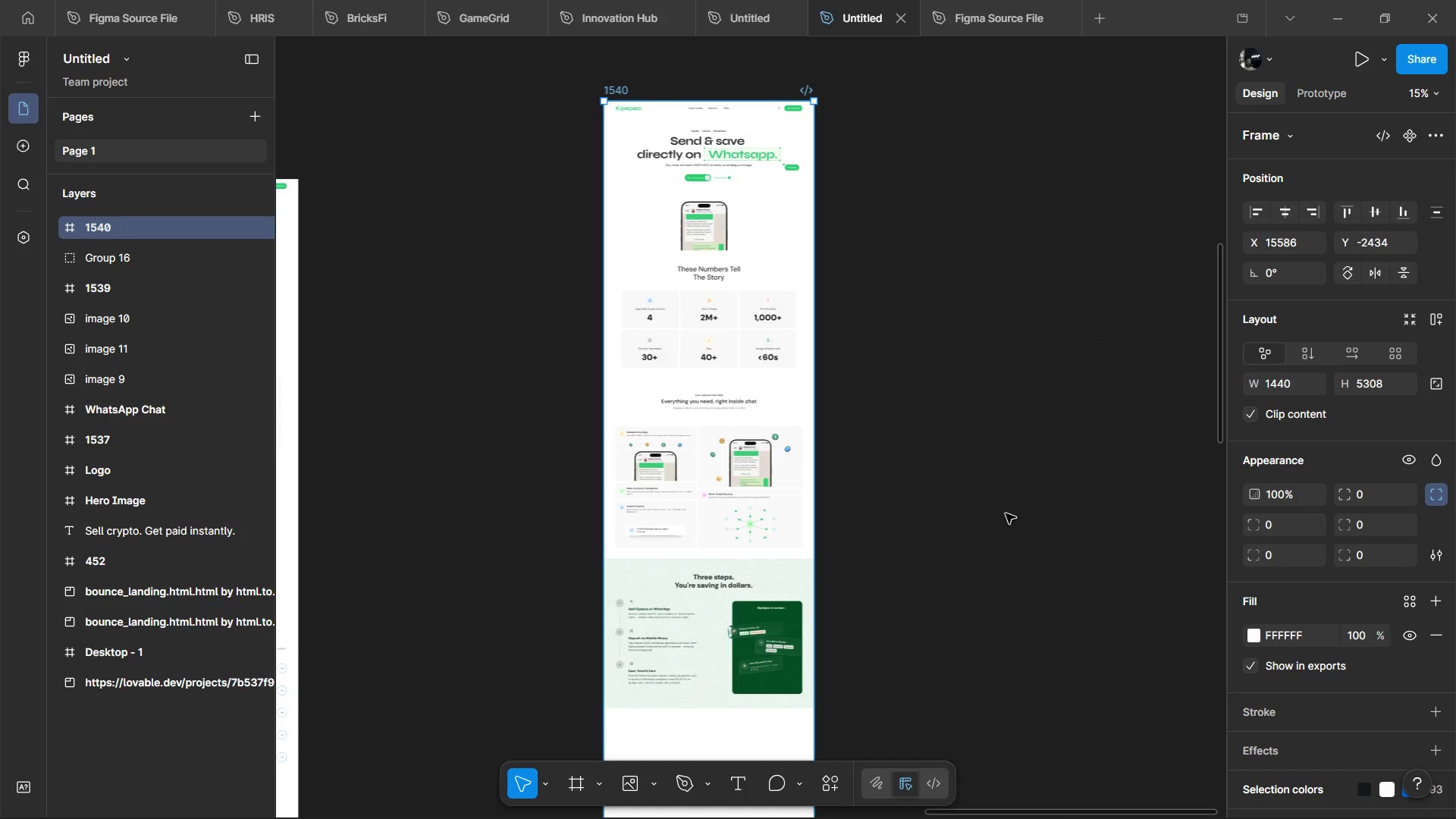 
key(Control+Shift+K)
 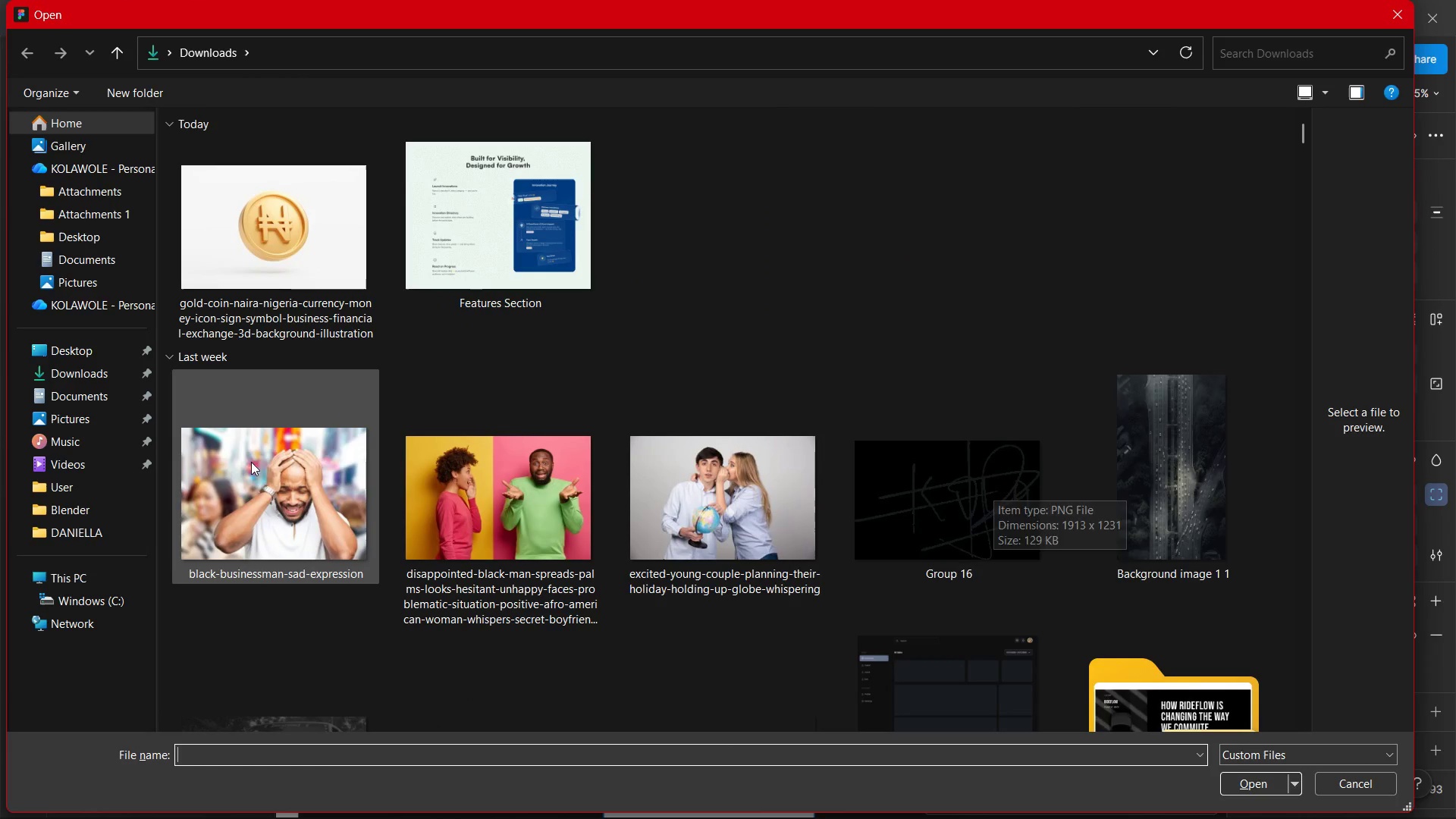 
left_click([1357, 775])
 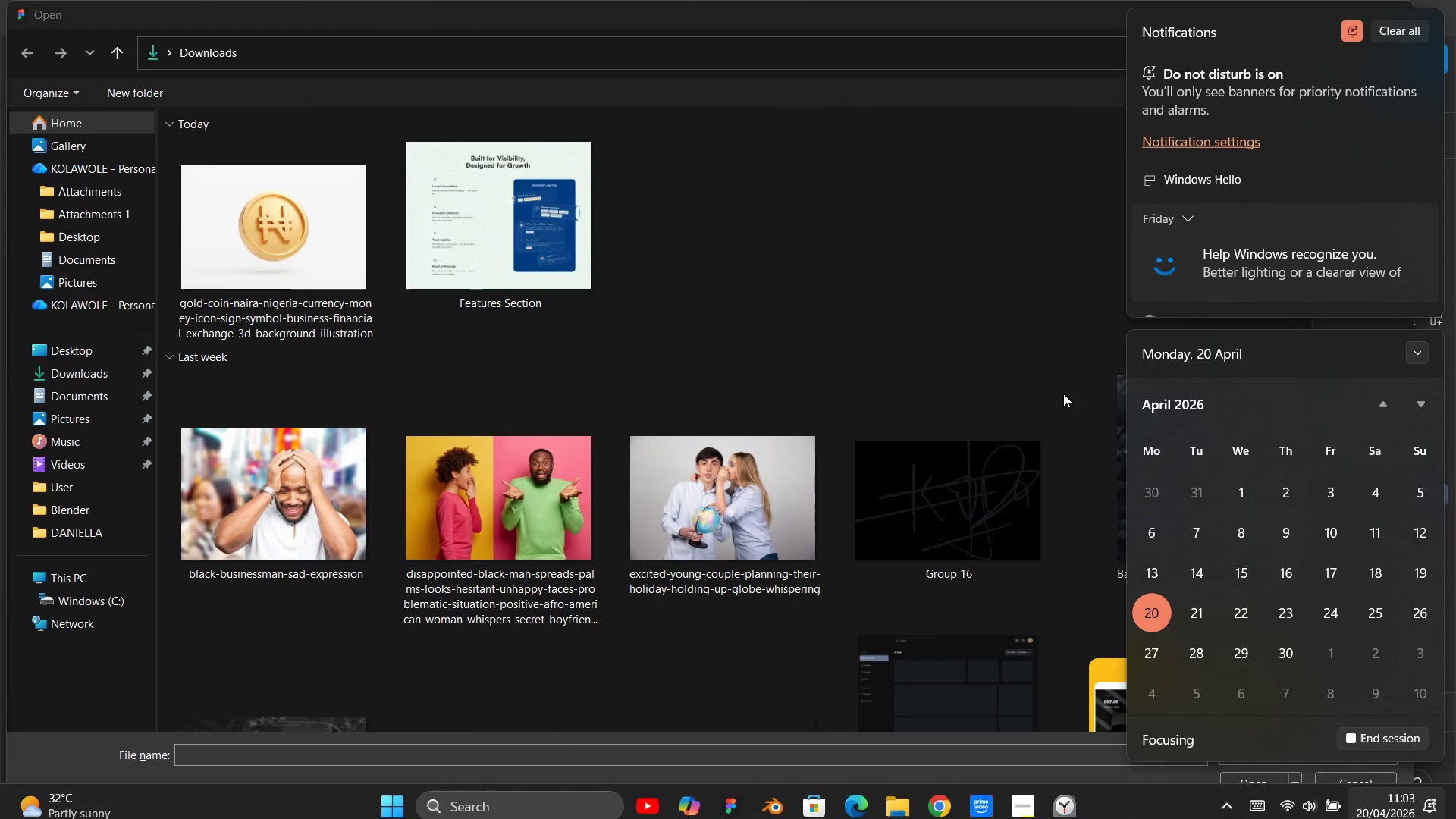 
left_click([965, 304])
 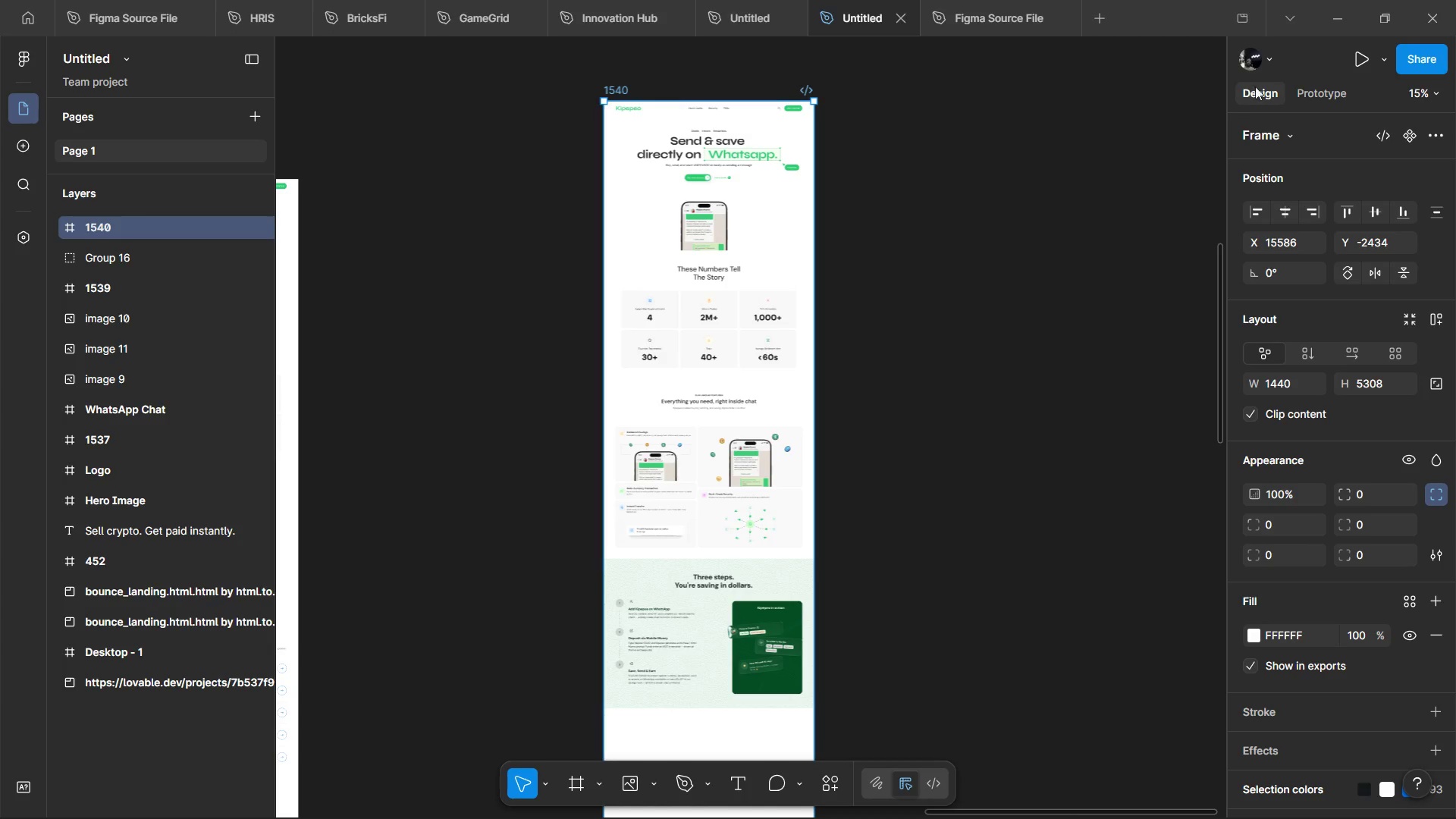 
hold_key(key=ControlLeft, duration=1.31)
scroll: coordinate [664, 519], scroll_direction: up, amount: 7.0
 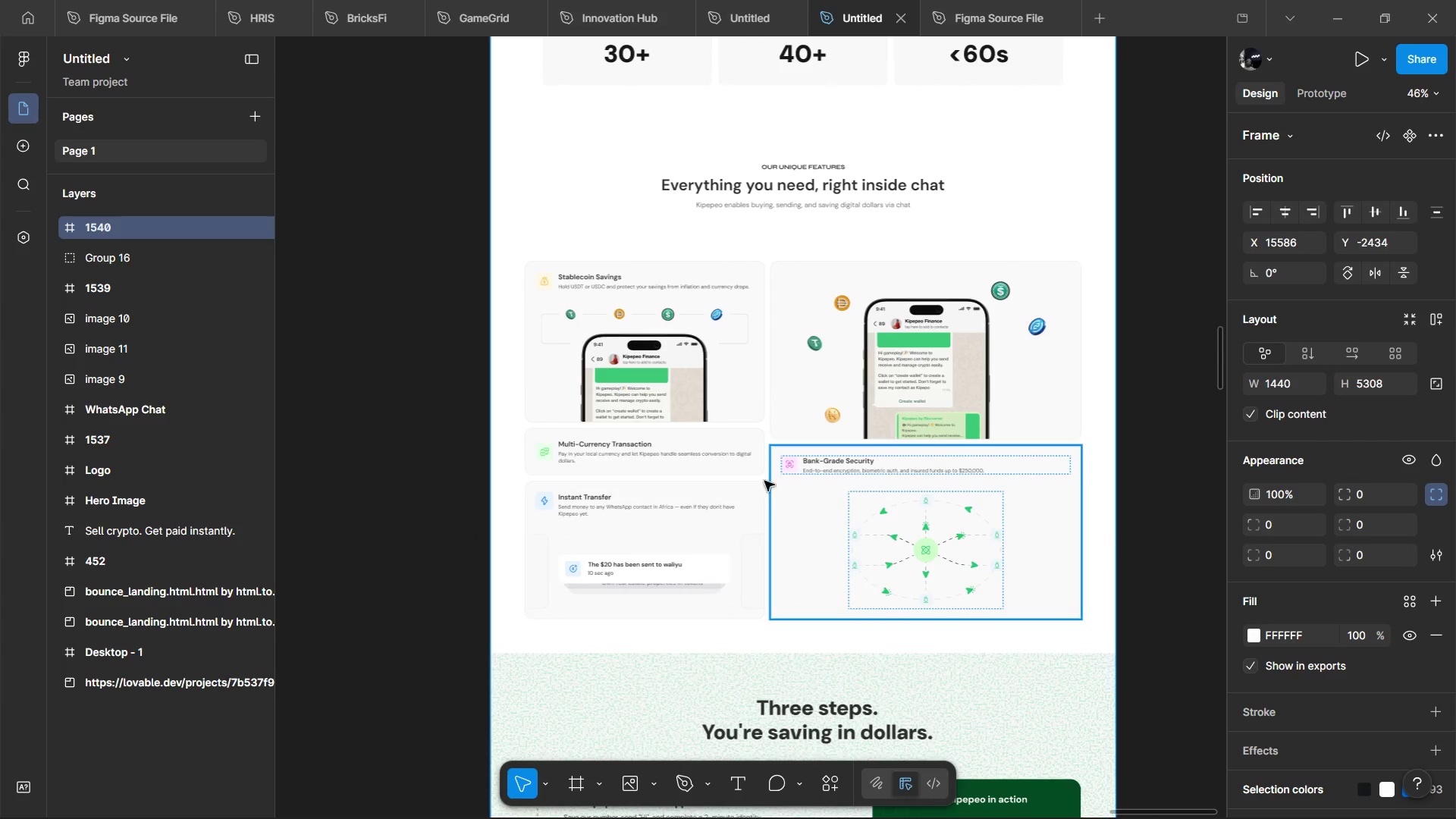 
left_click([737, 469])
 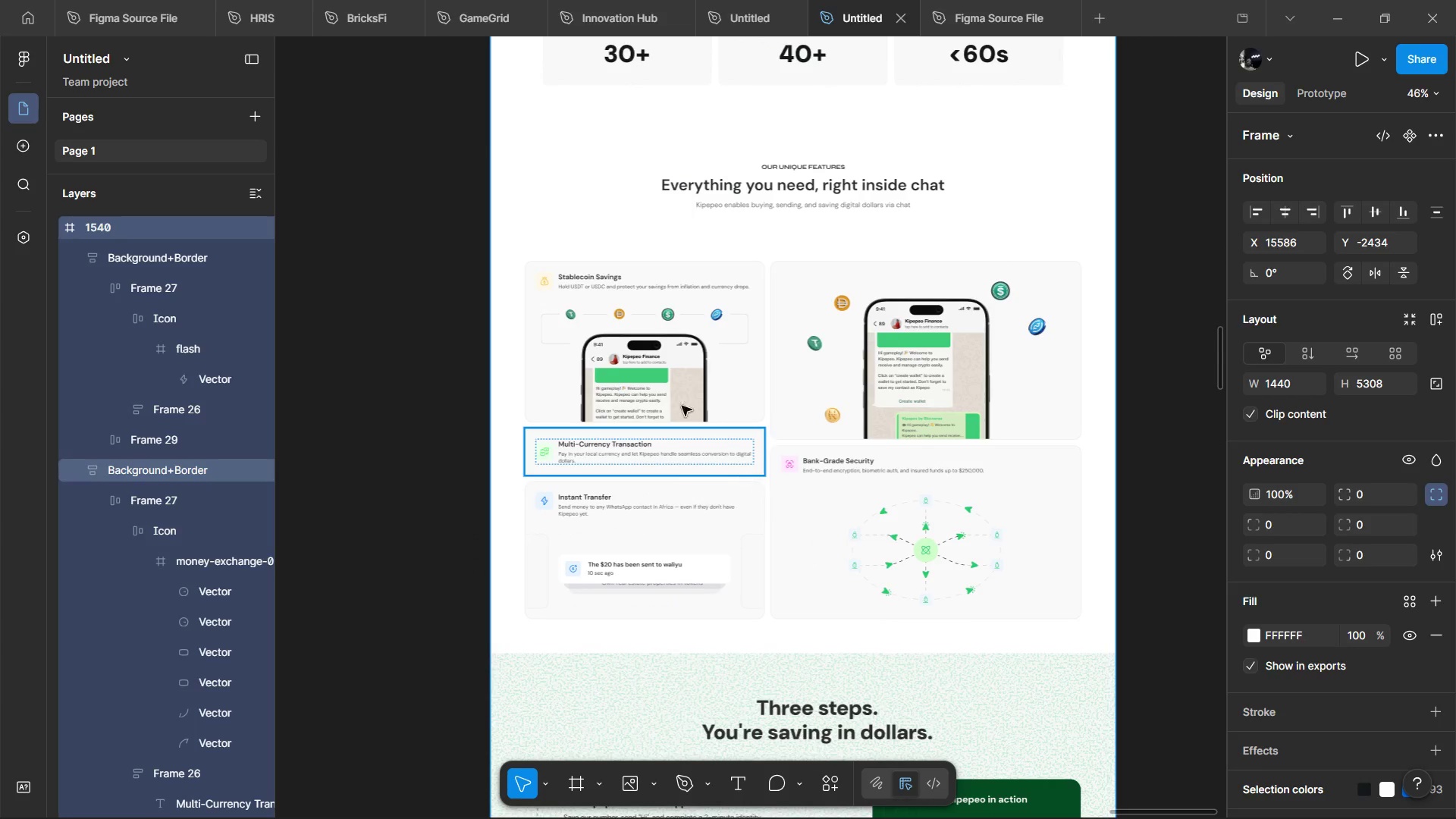 
hold_key(key=AltLeft, duration=1.05)
 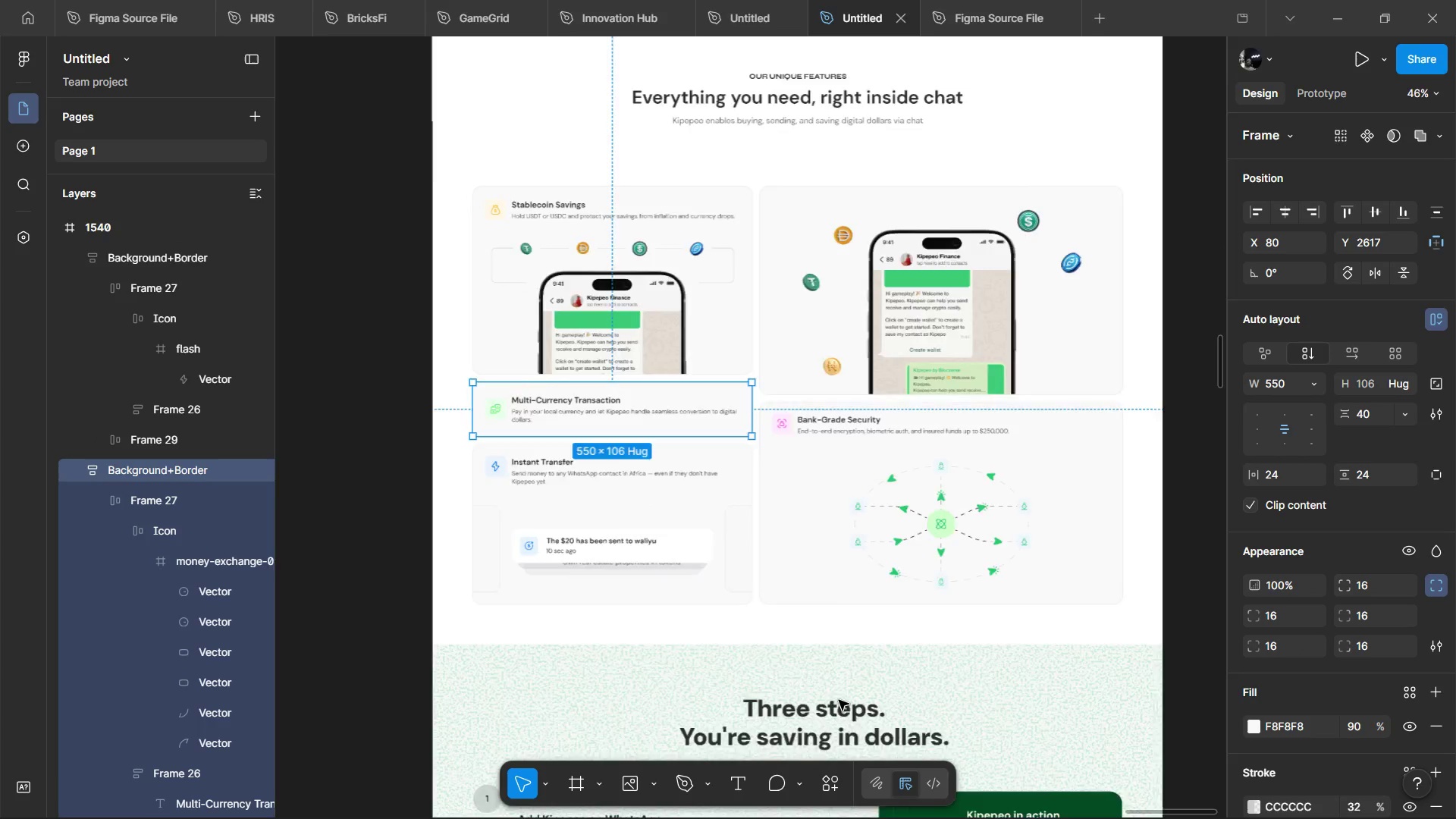 
hold_key(key=AltLeft, duration=11.7)
hold_key(key=ControlLeft, duration=1.44)
scroll: coordinate [811, 589], scroll_direction: down, amount: 3.0
 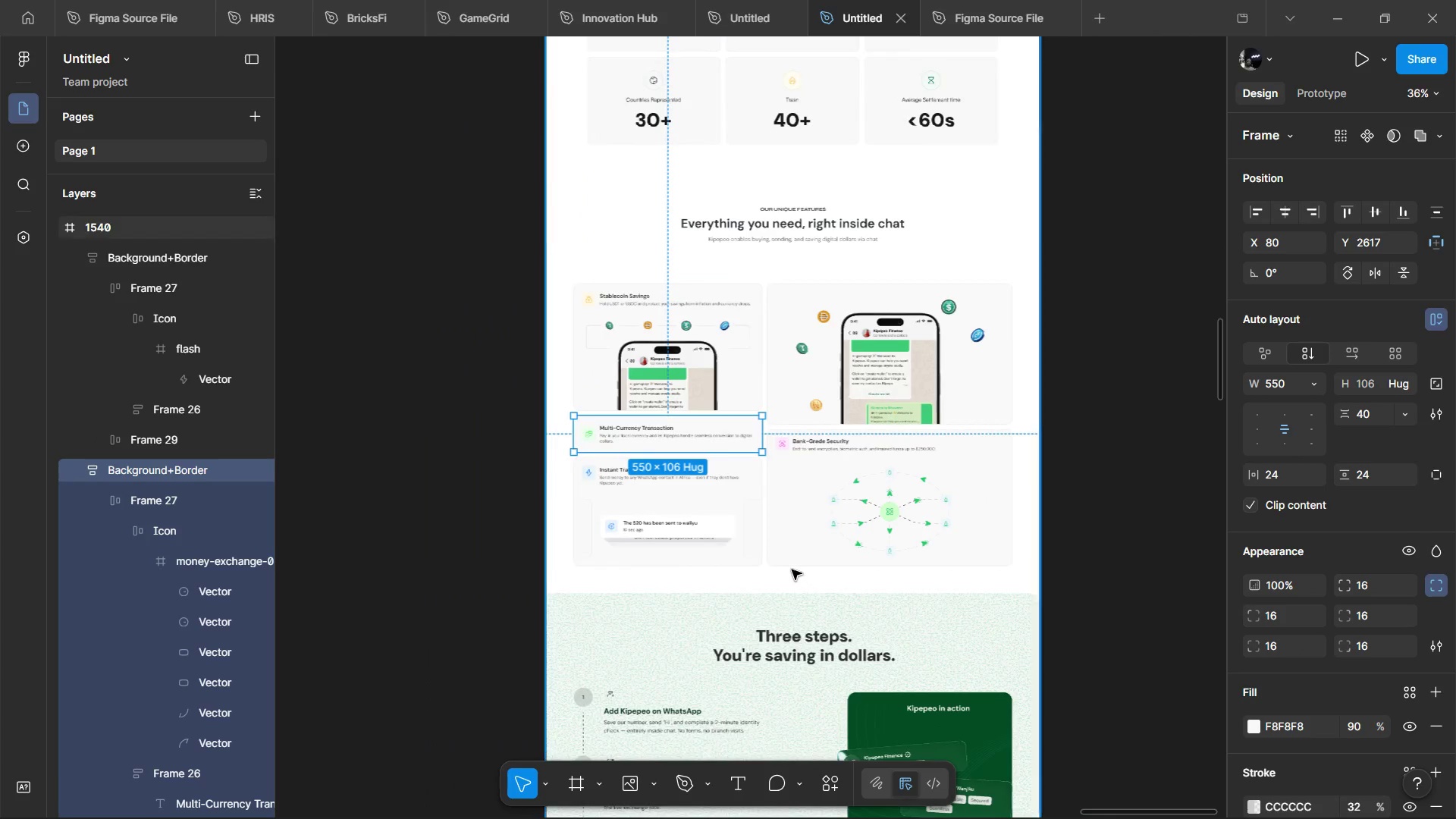 
scroll: coordinate [790, 566], scroll_direction: up, amount: 5.0
 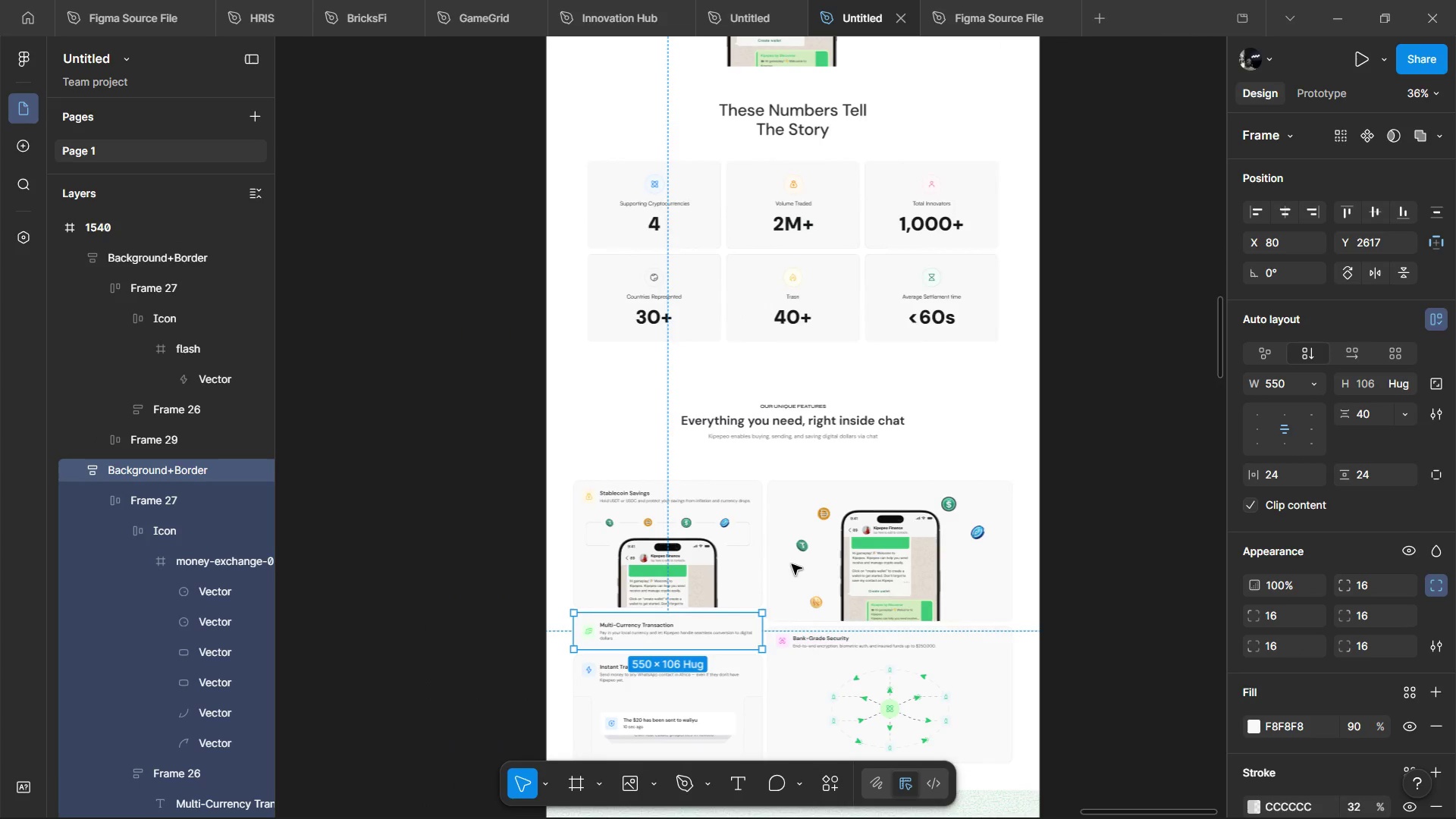 
scroll: coordinate [838, 489], scroll_direction: down, amount: 13.0
 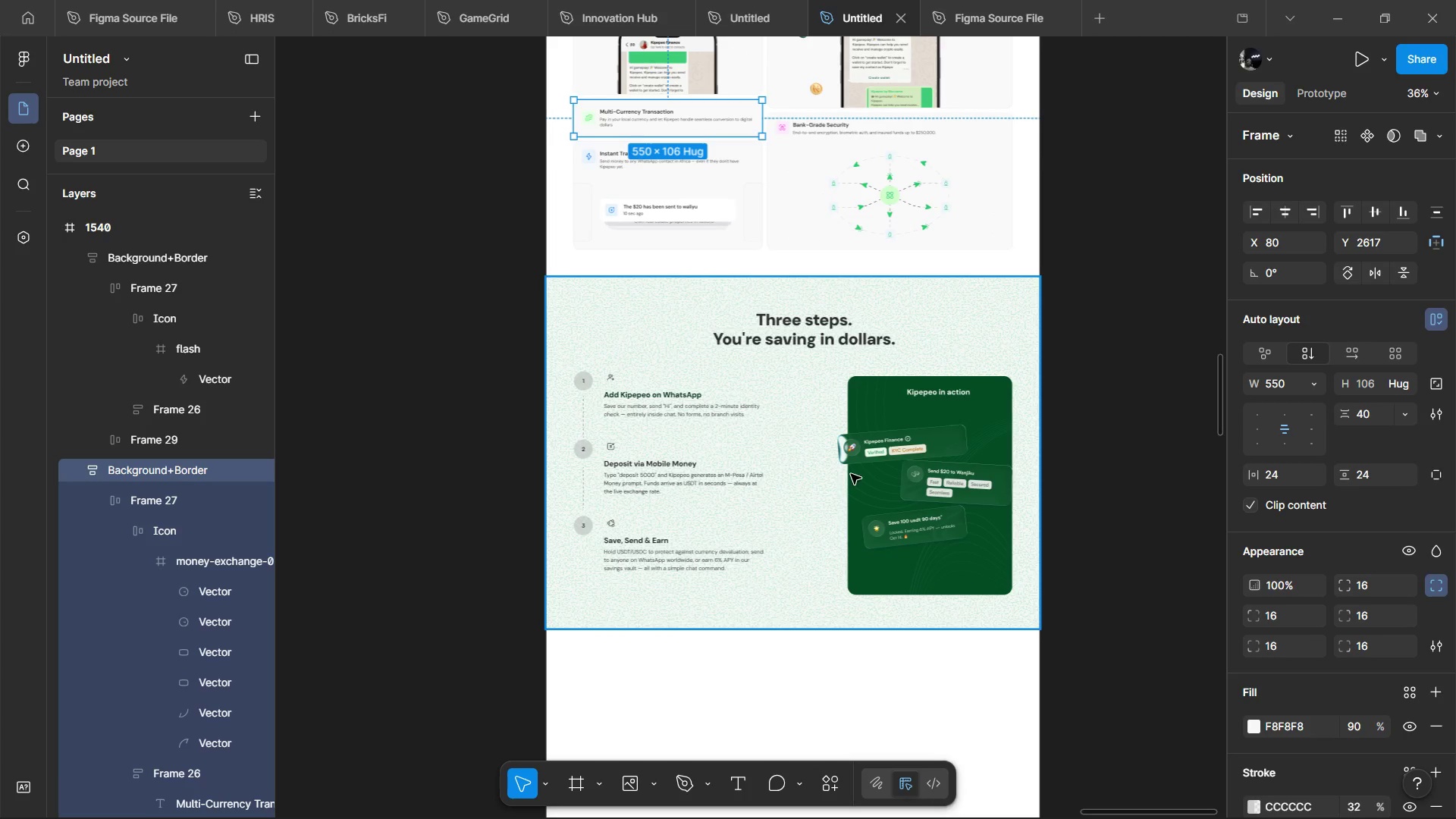 
scroll: coordinate [834, 450], scroll_direction: up, amount: 9.0
 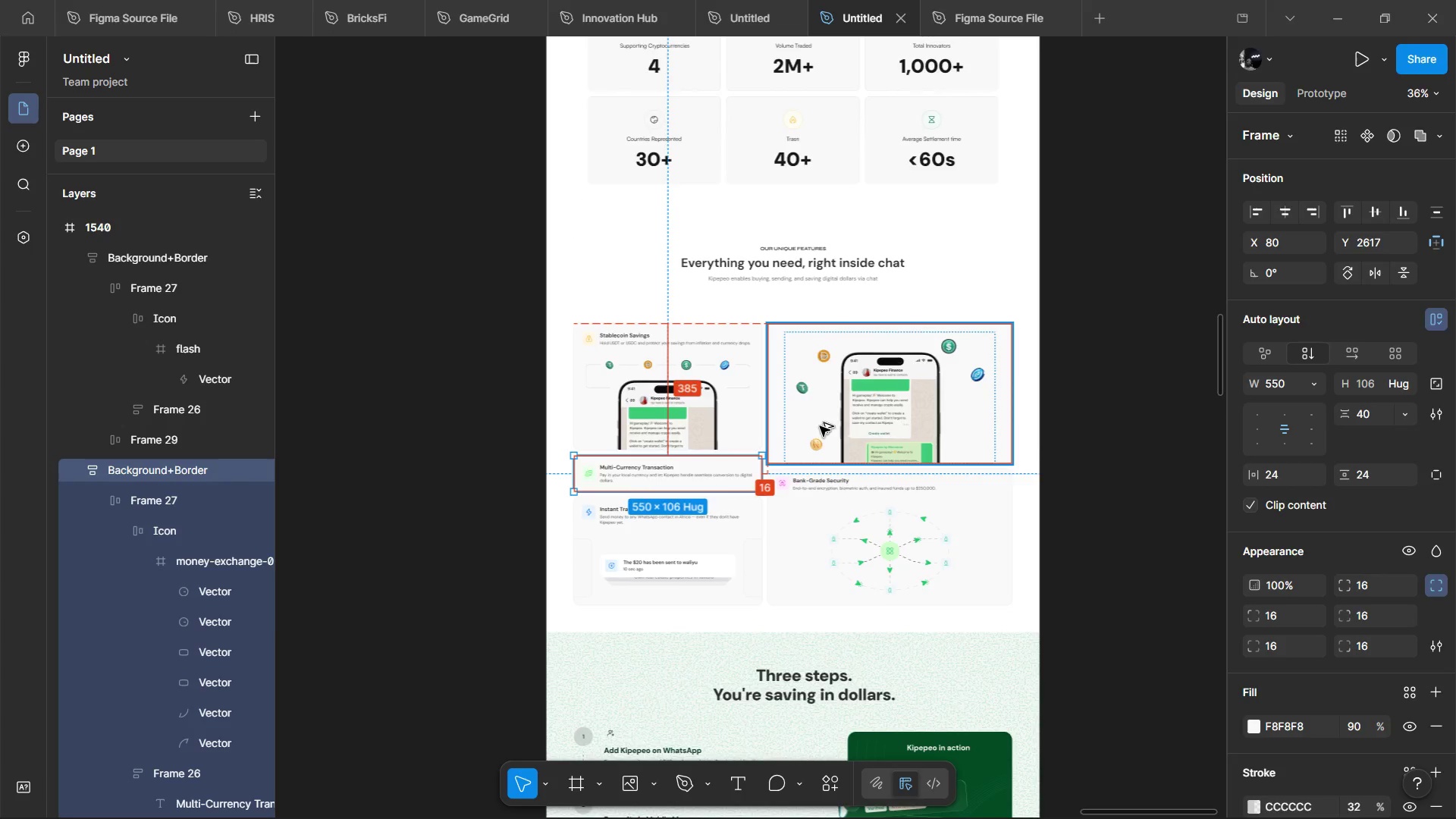 
key(Alt+Tab)
 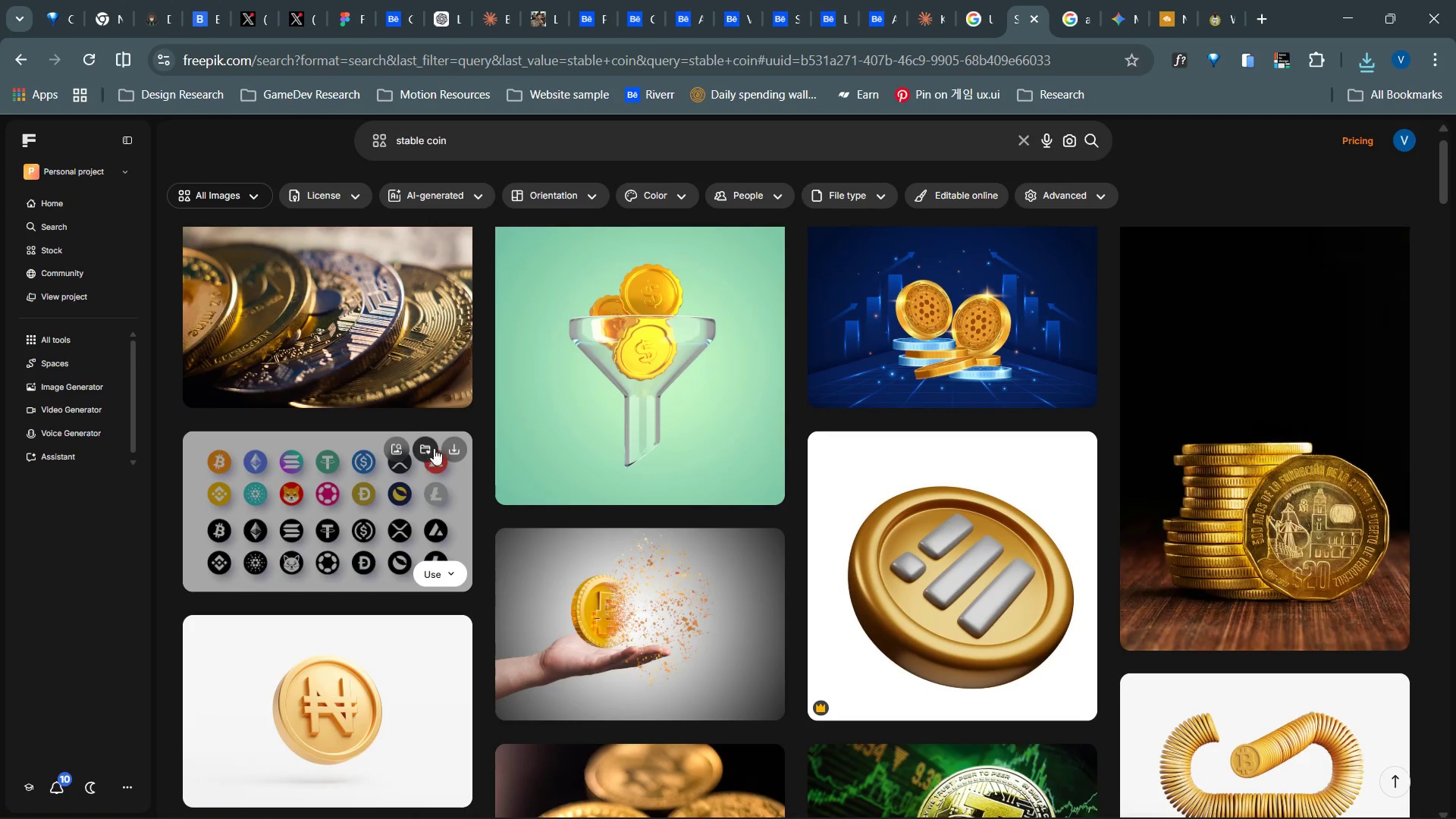 
left_click([378, 510])
 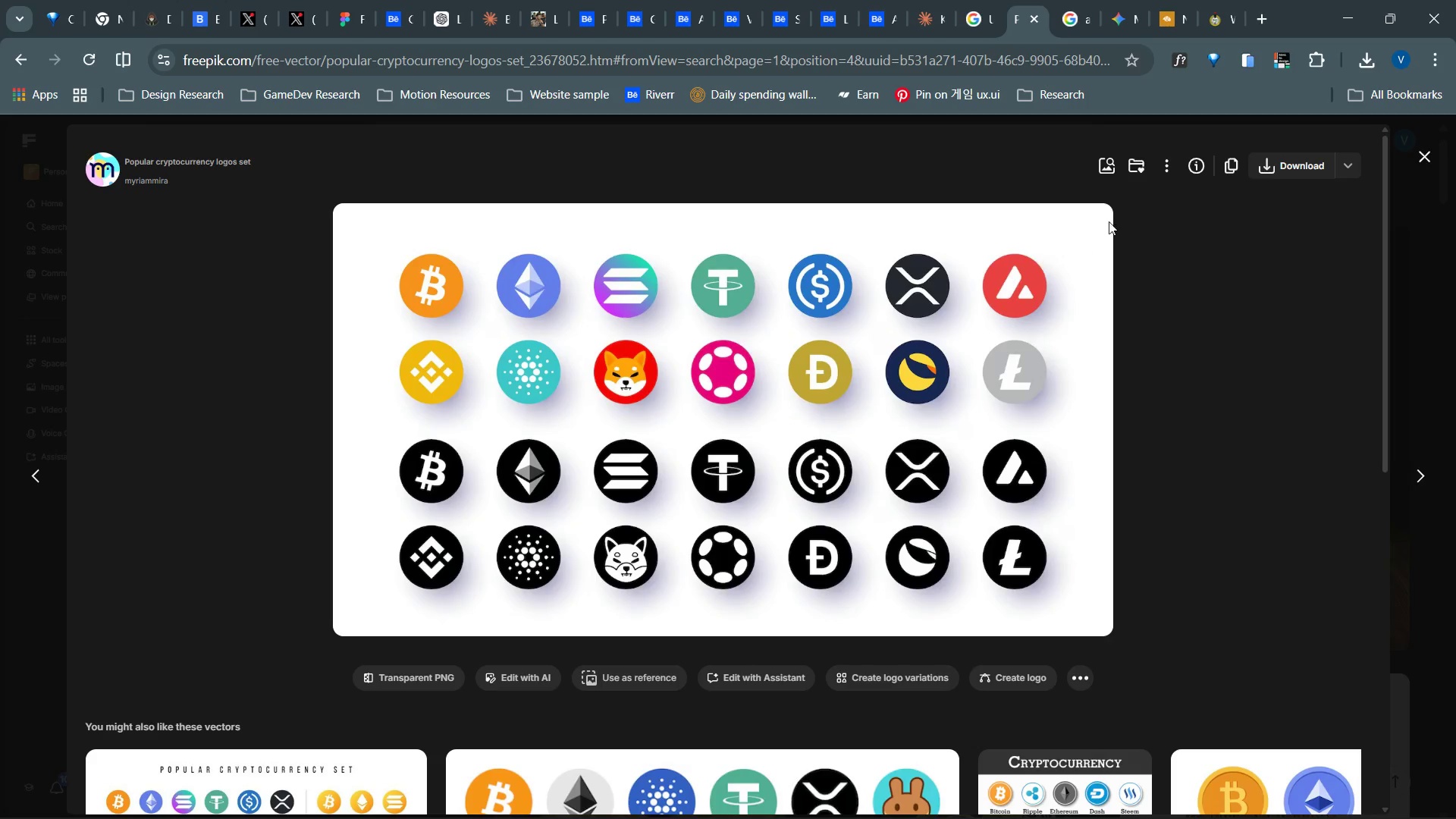 
left_click([1349, 161])
 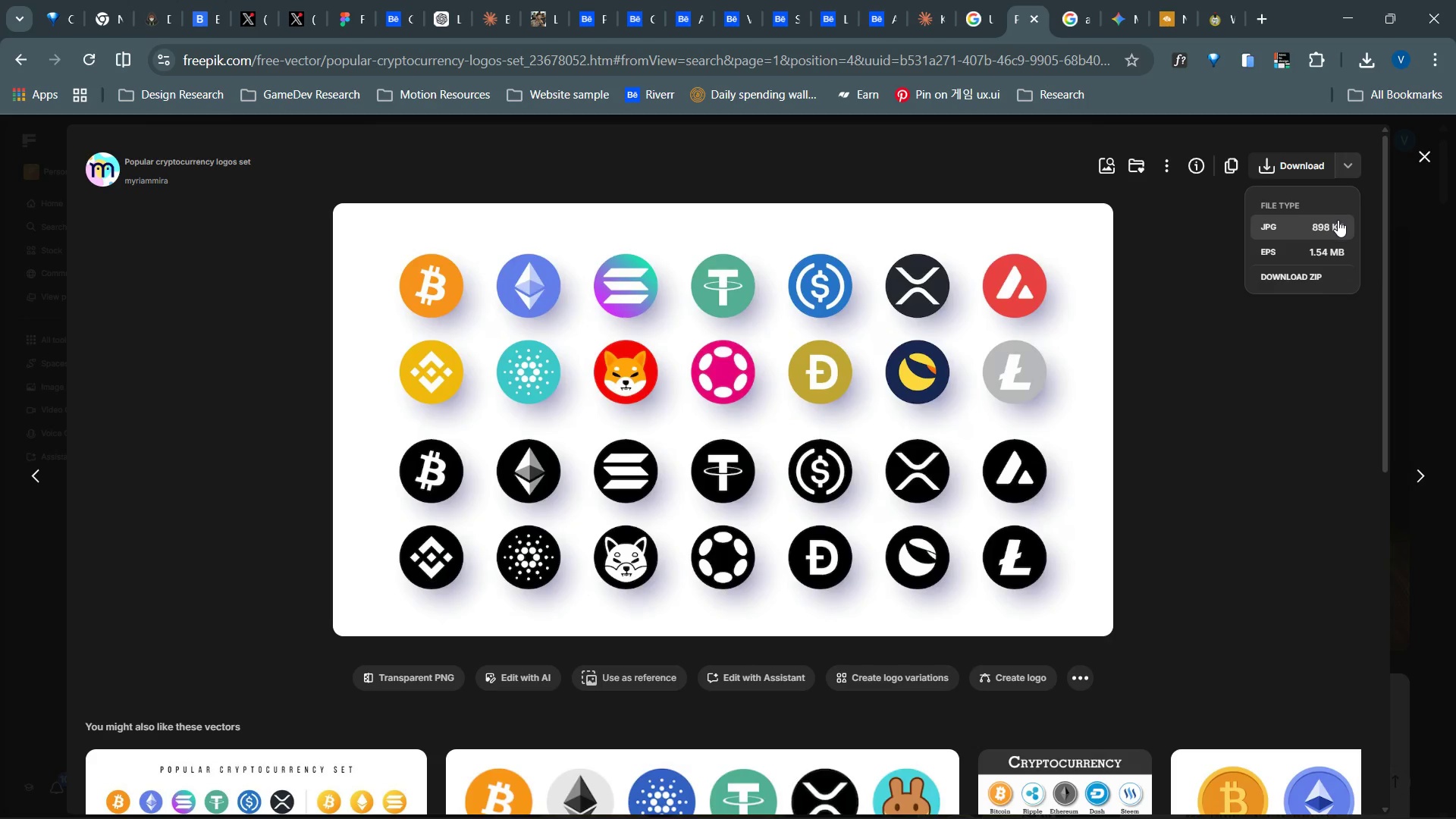 
left_click([1338, 220])
 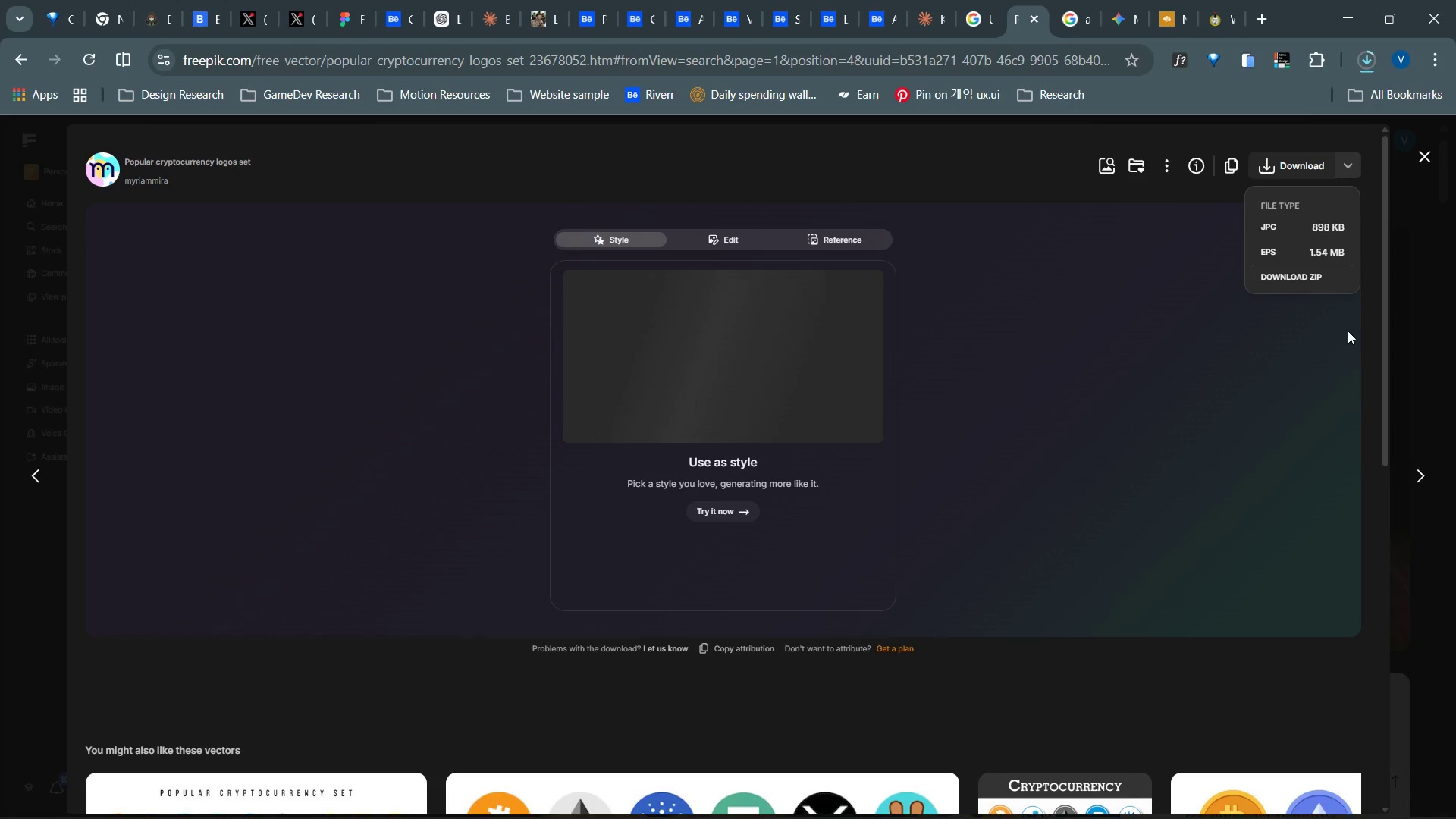 
key(Alt+AltLeft)
 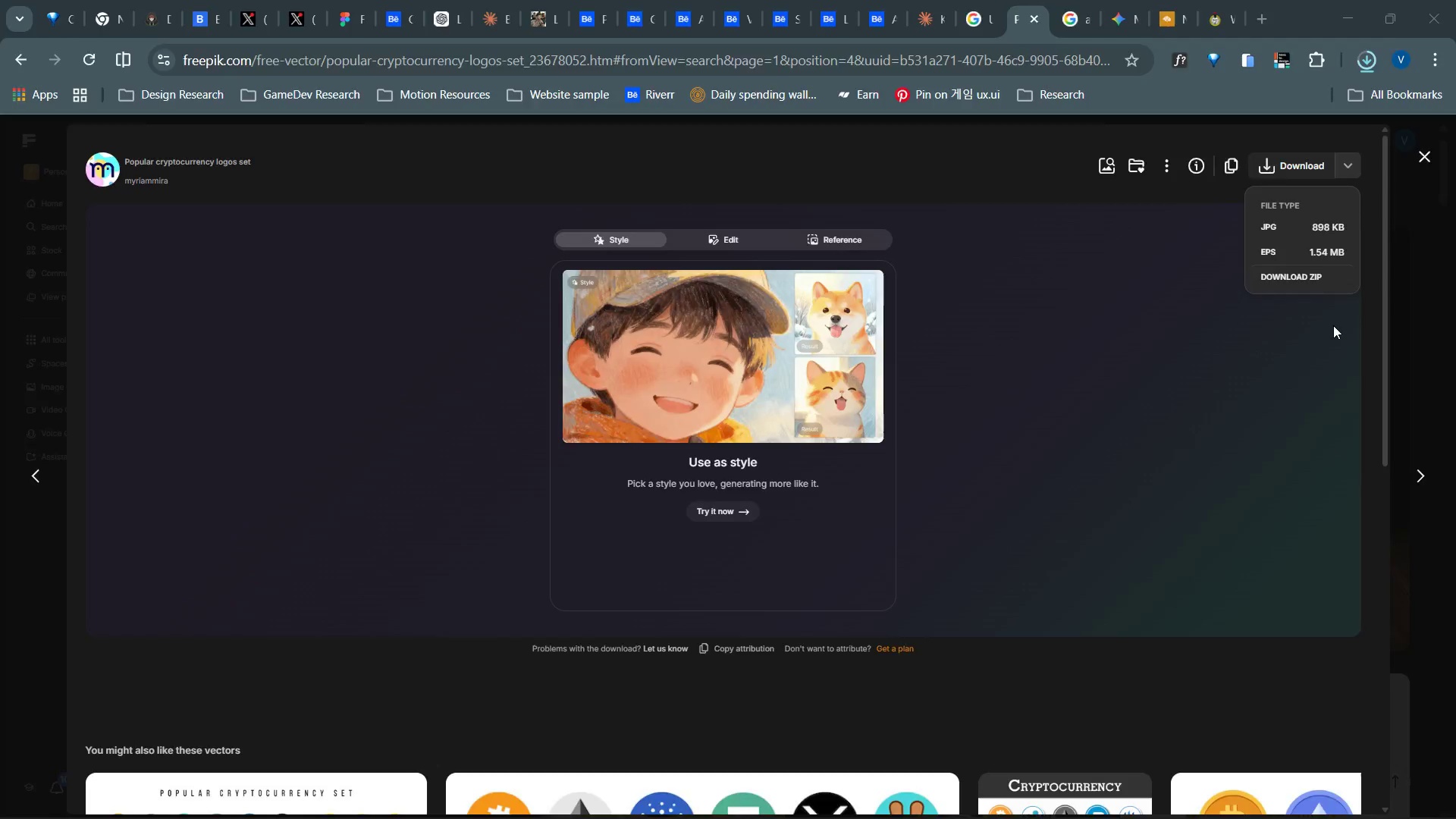 
key(Alt+Tab)
 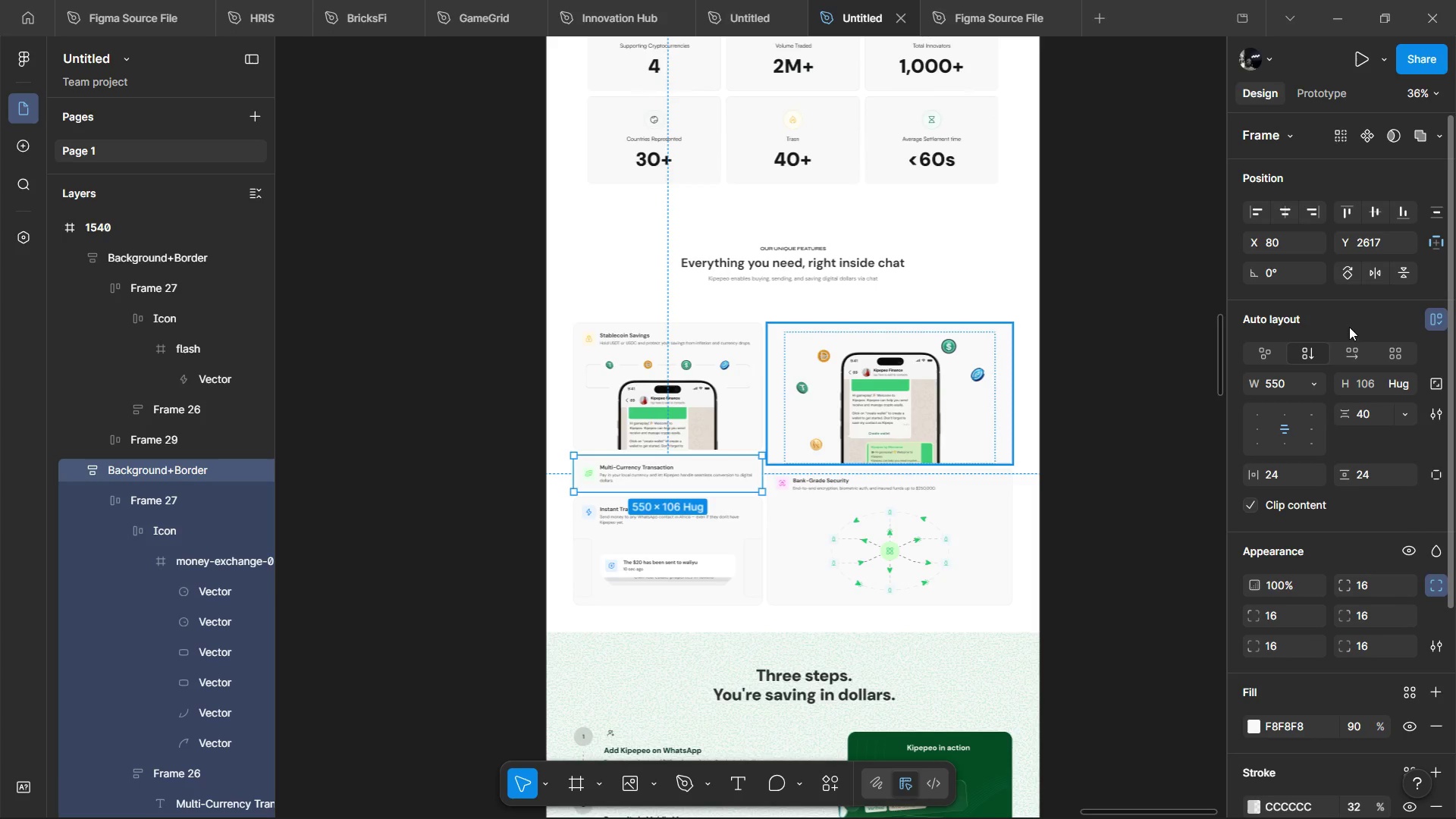 
key(Alt+AltLeft)
 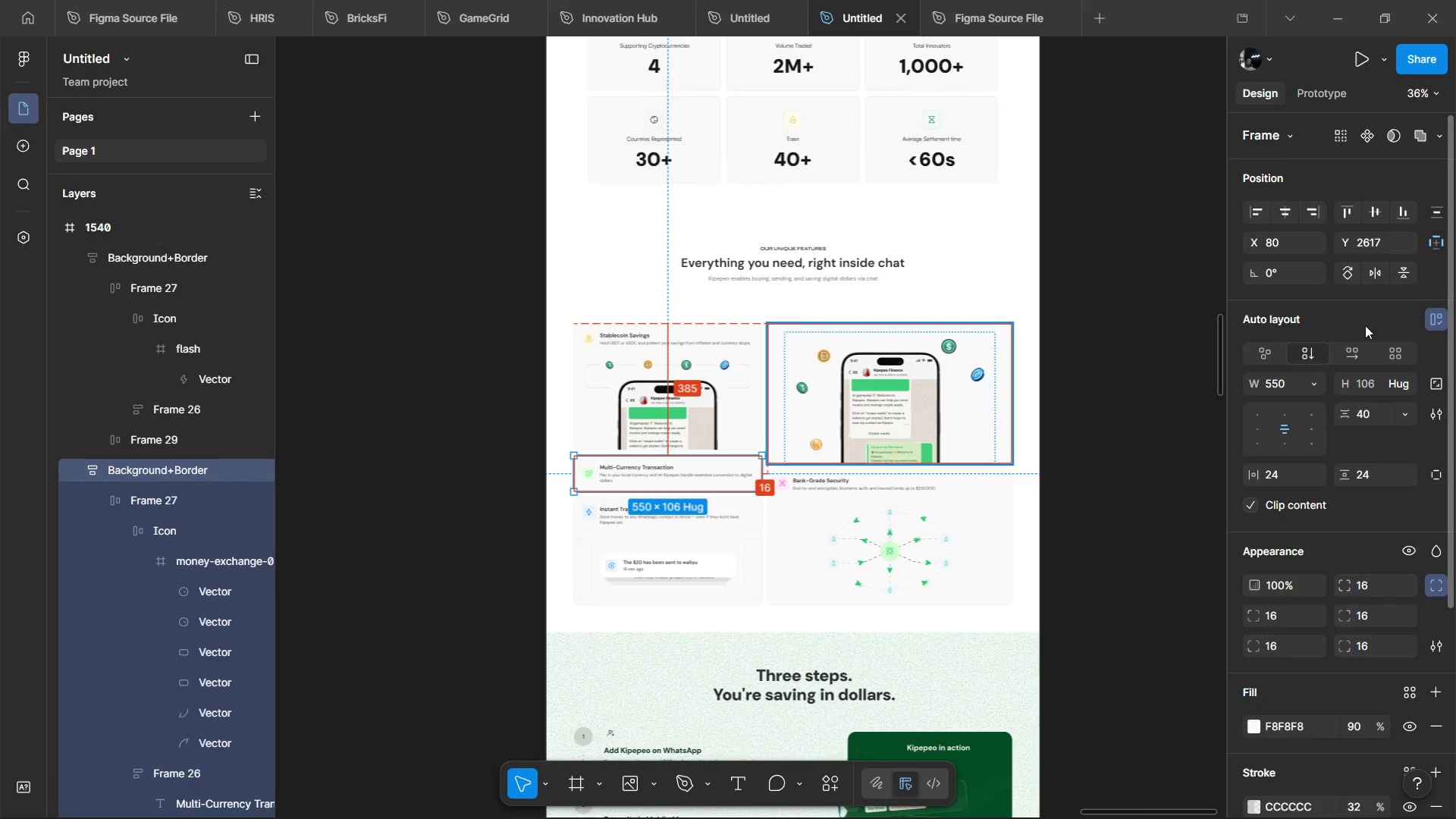 
key(Alt+Tab)
 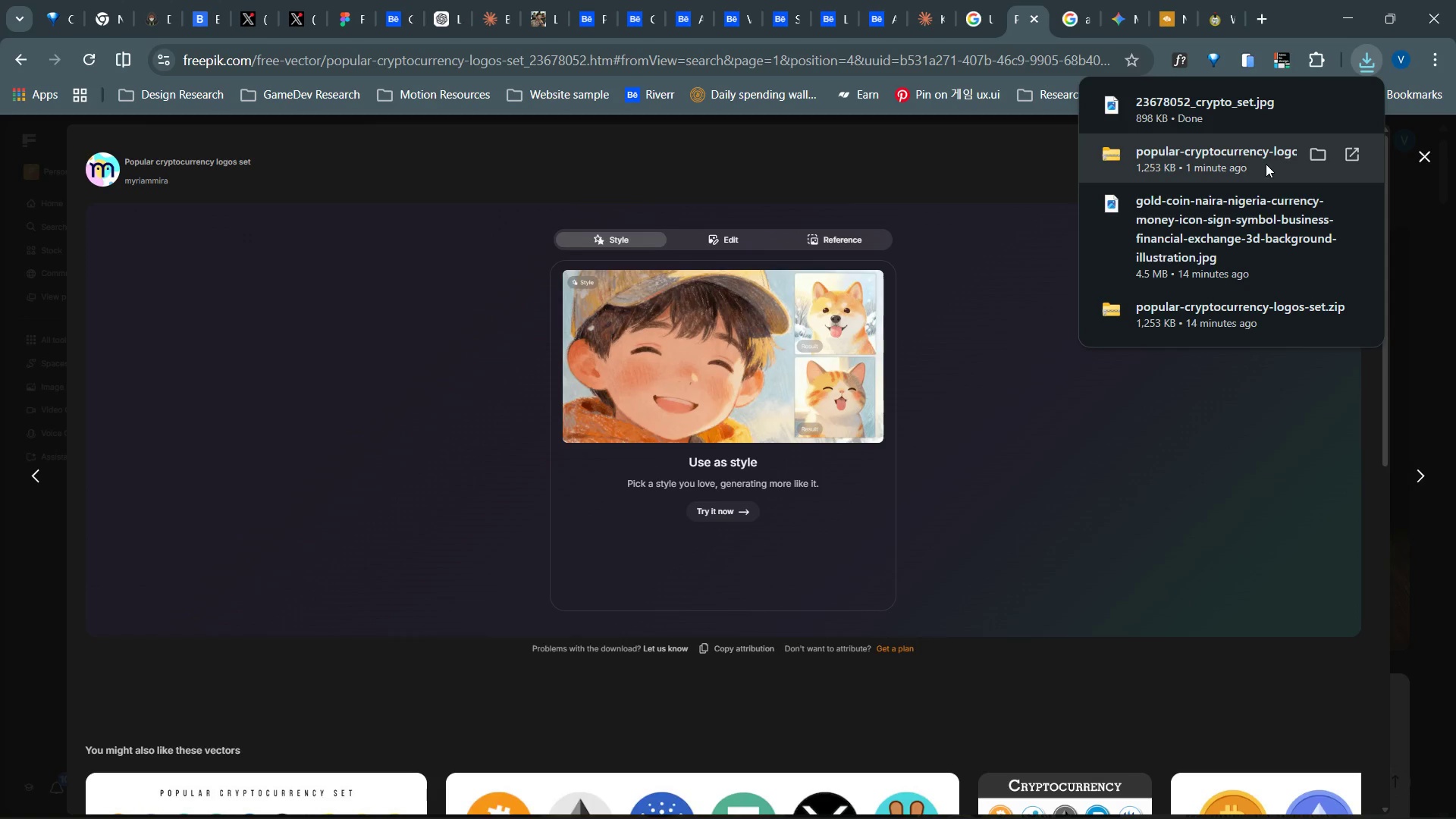 
key(Alt+AltLeft)
 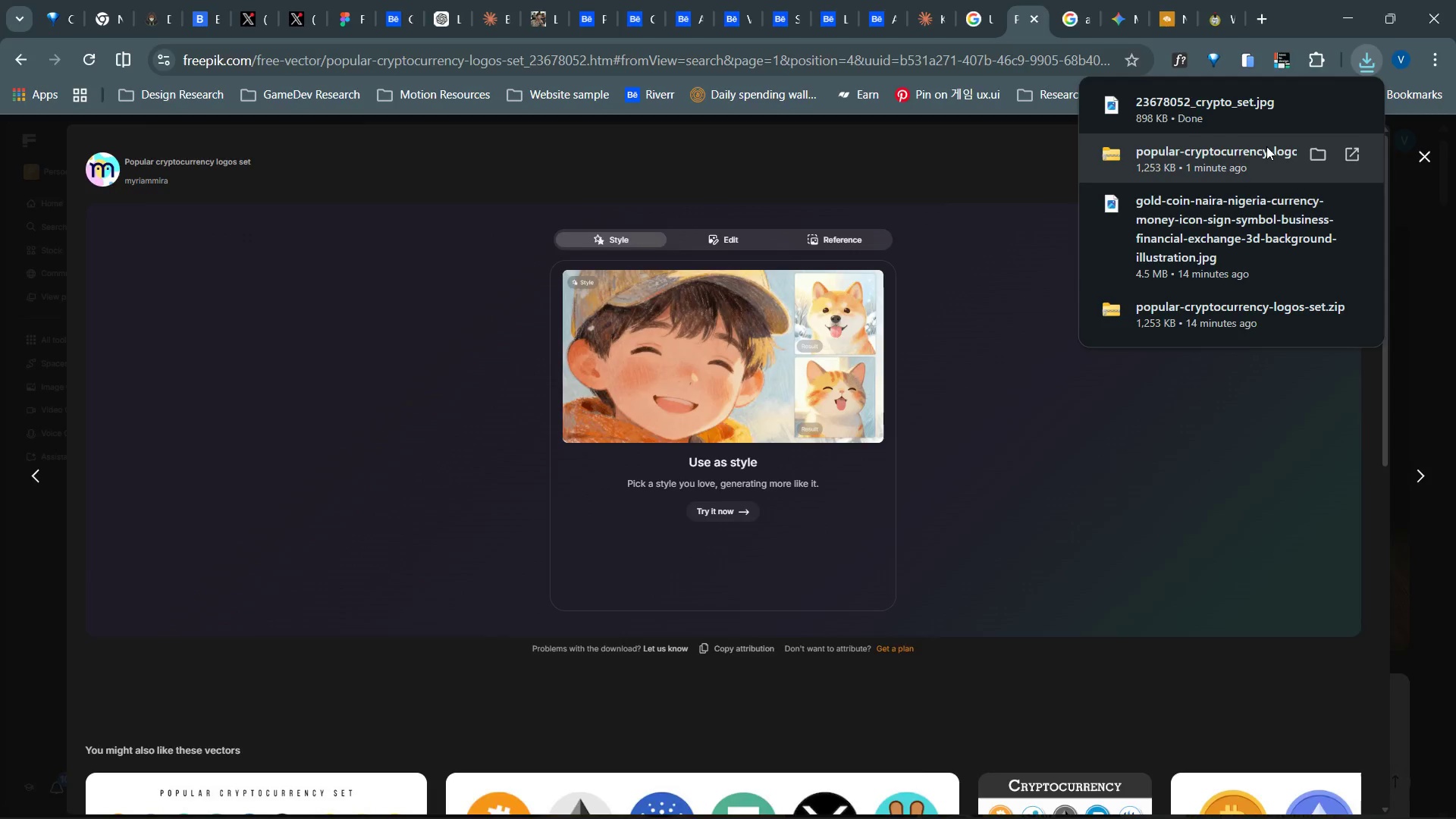 
key(Alt+Tab)
 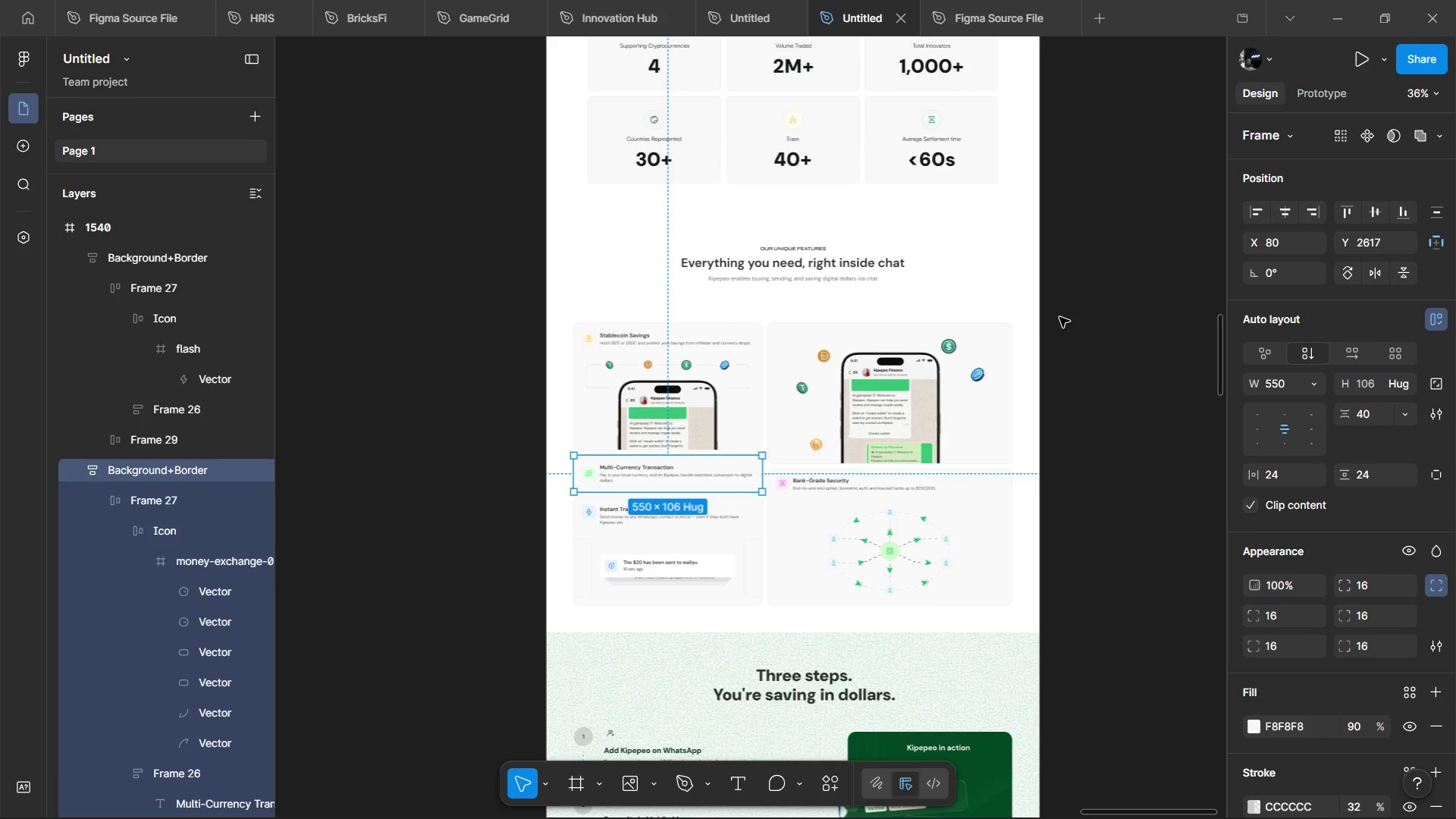 
left_click([1119, 290])
 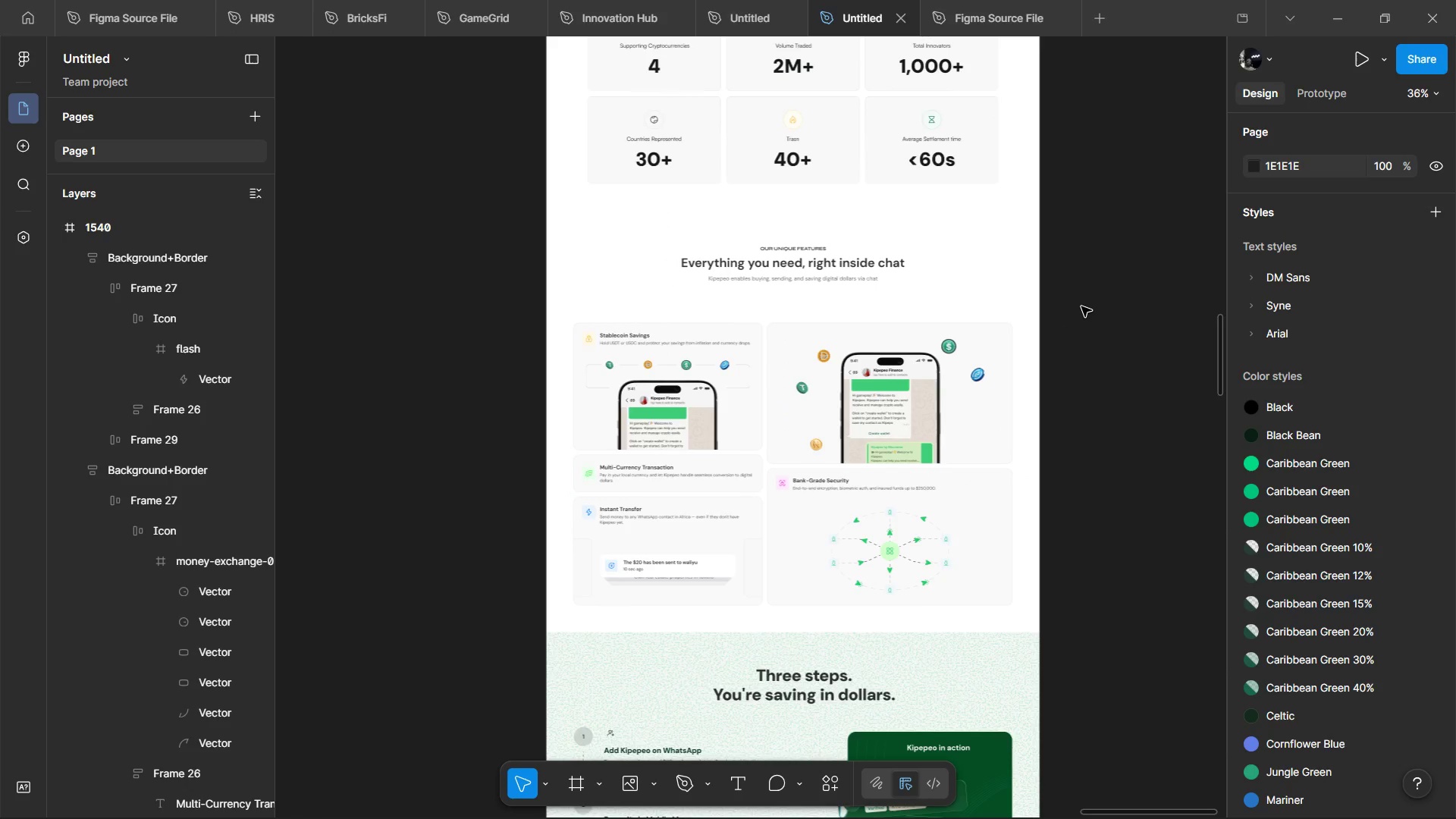 
key(Control+Shift+K)
 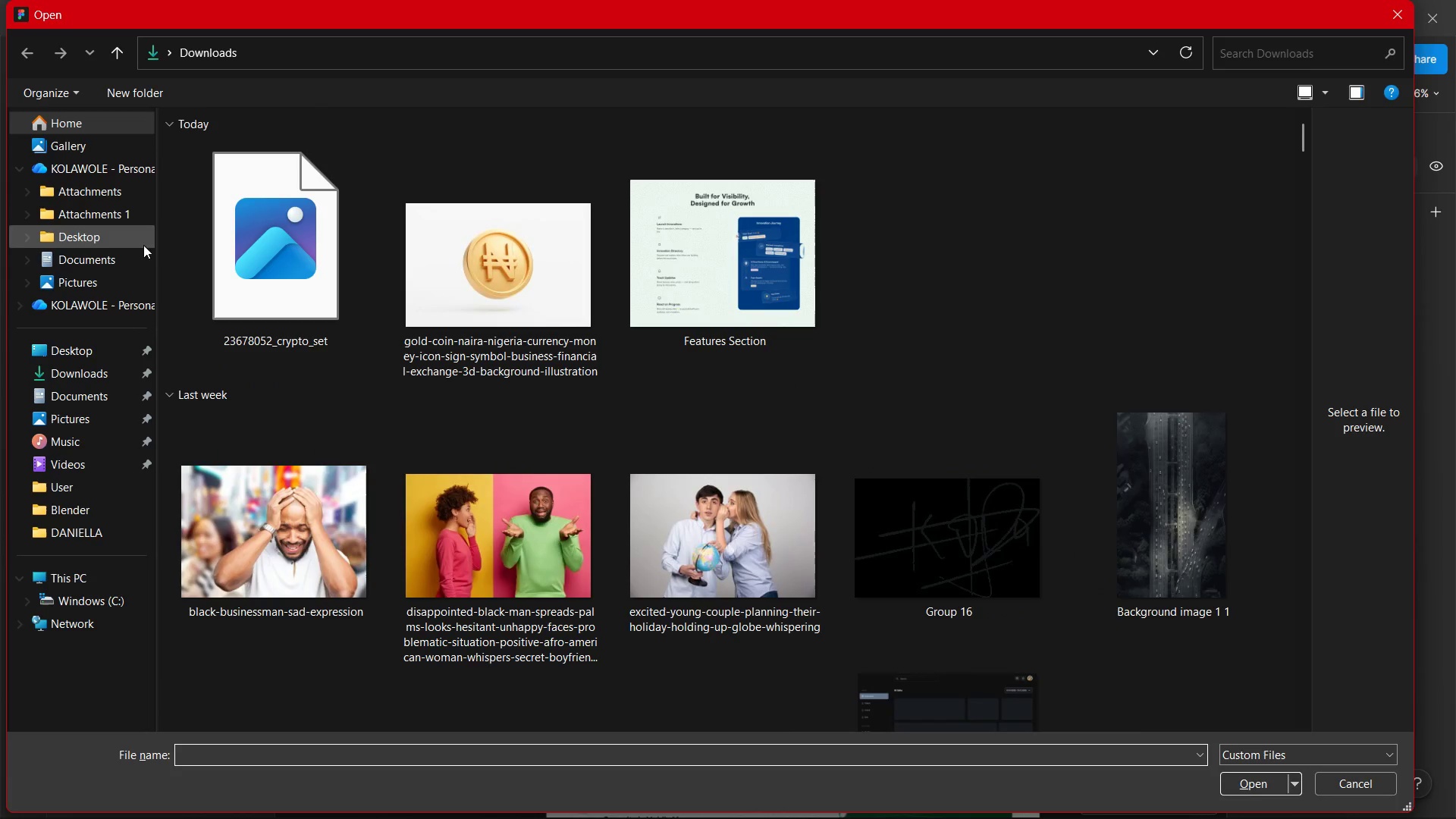 
left_click([296, 234])
 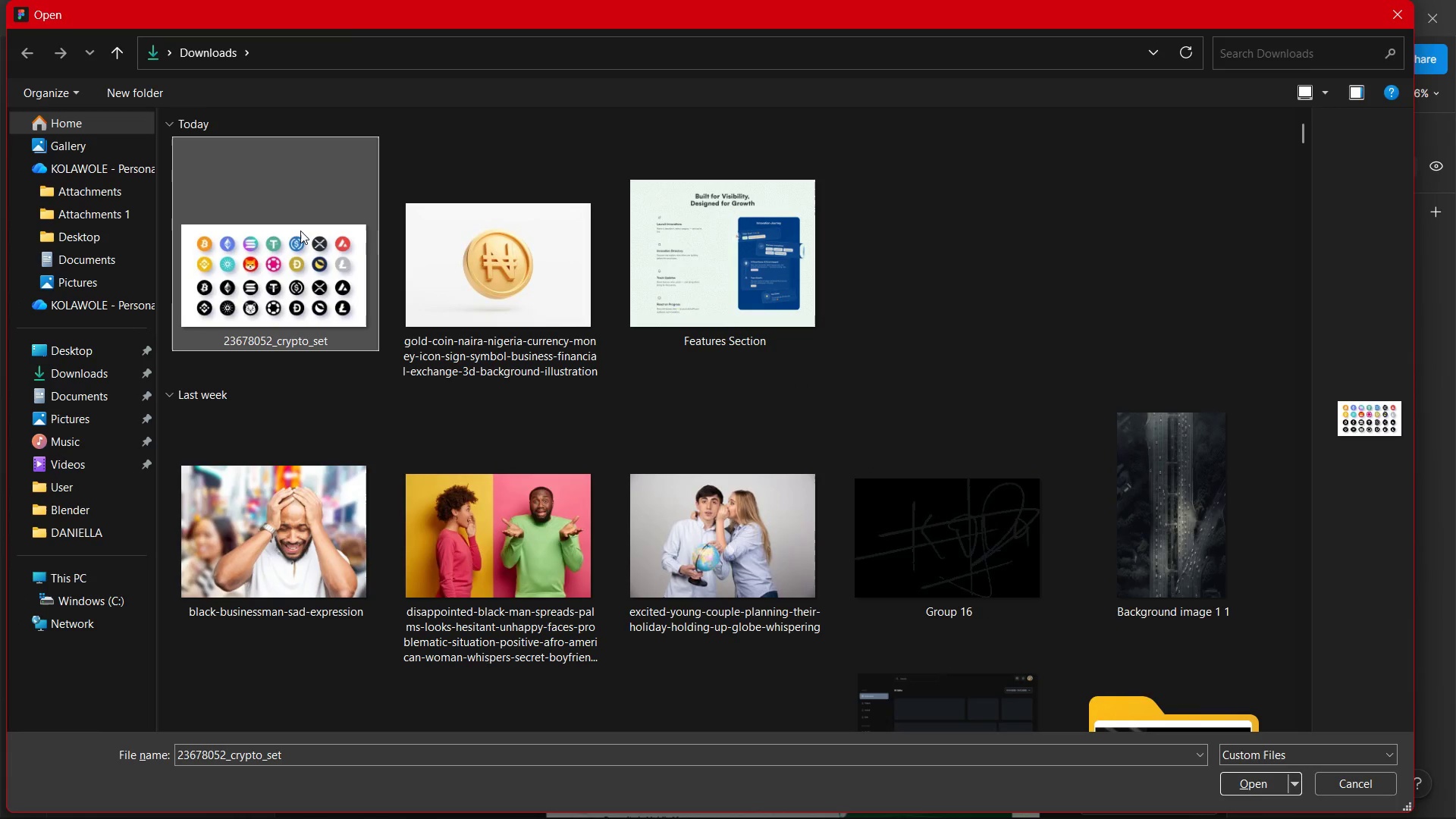 
key(Enter)
 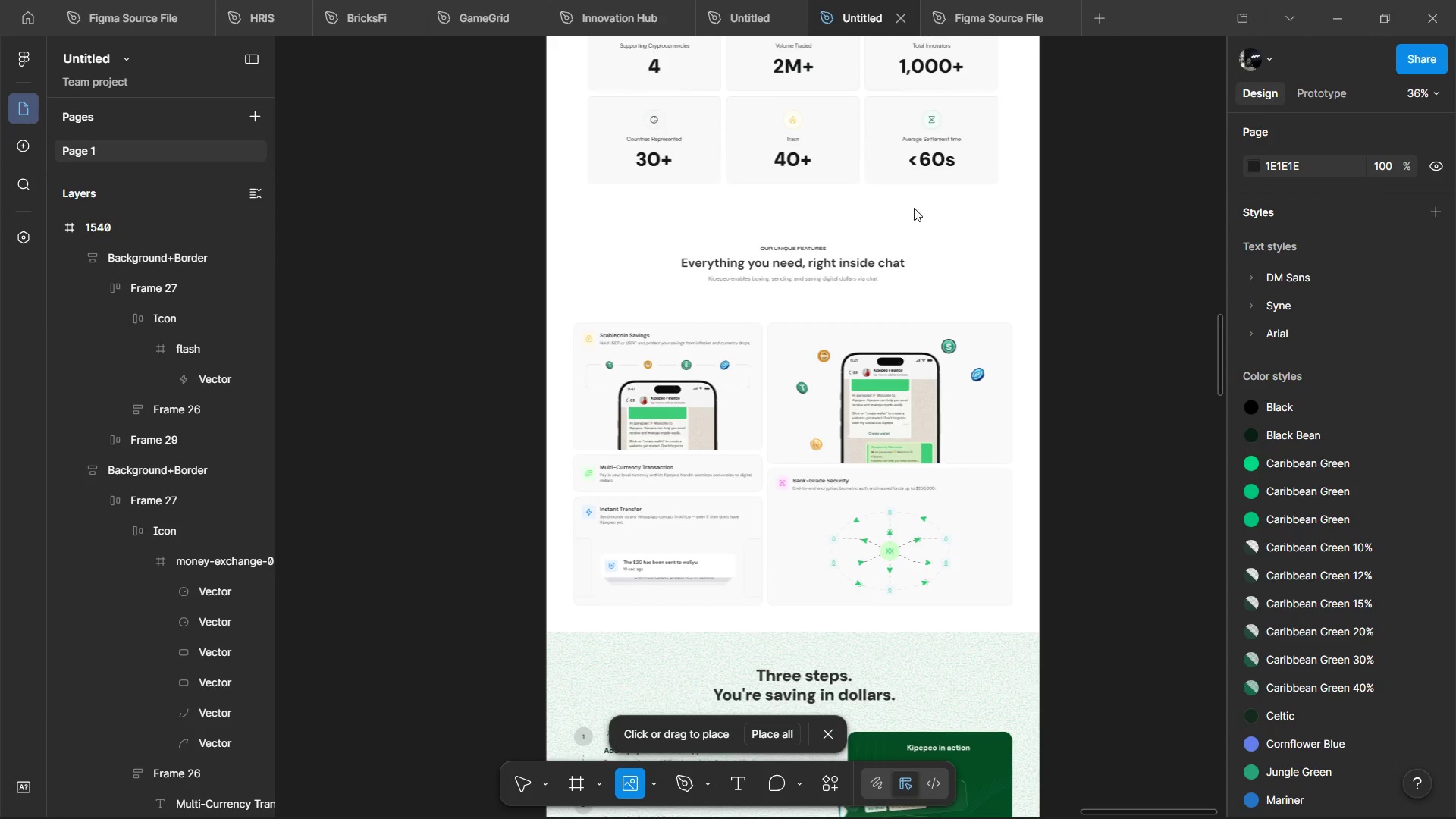 
hold_key(key=ShiftLeft, duration=1.52)
 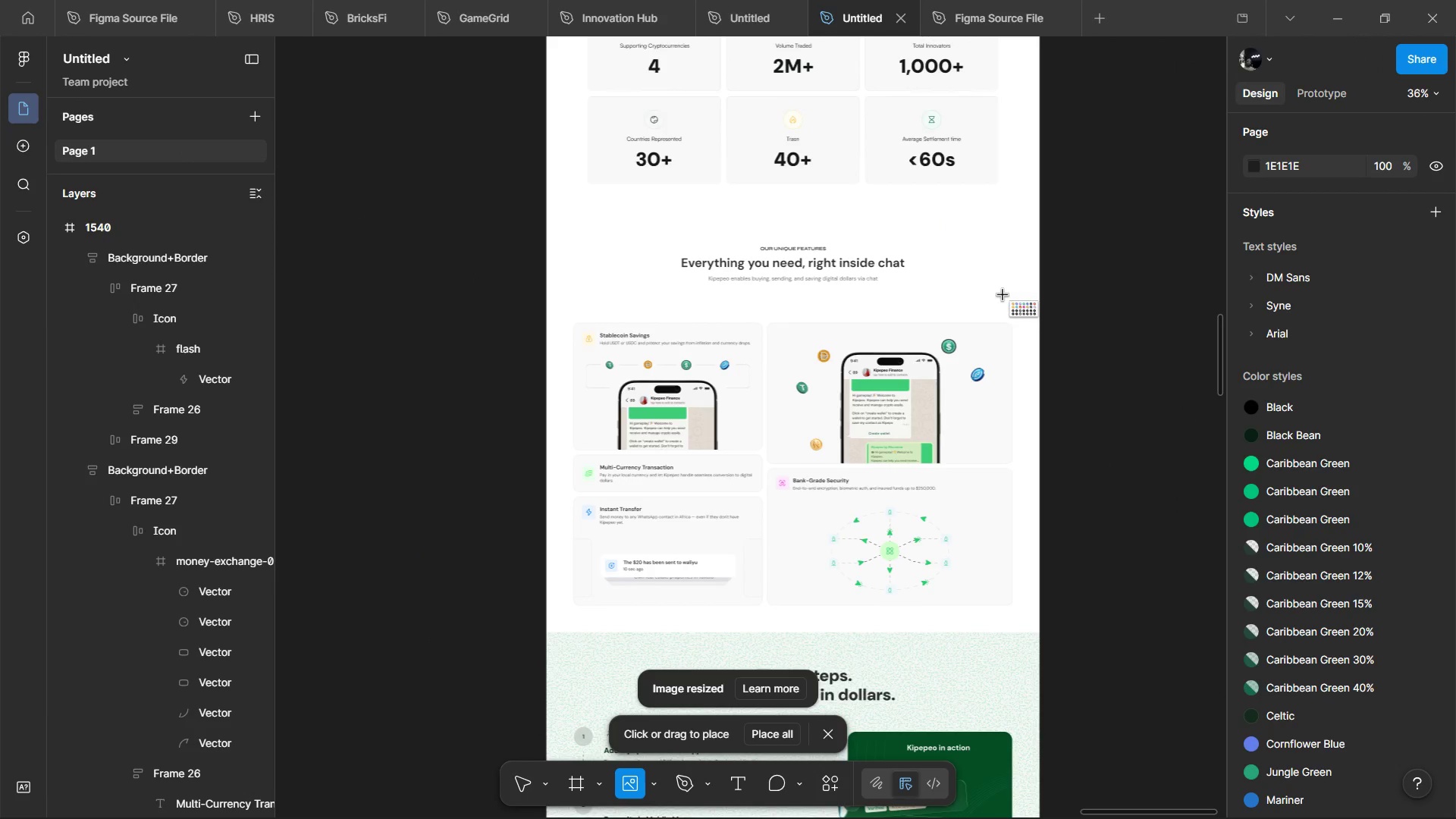 
hold_key(key=ShiftLeft, duration=0.34)
 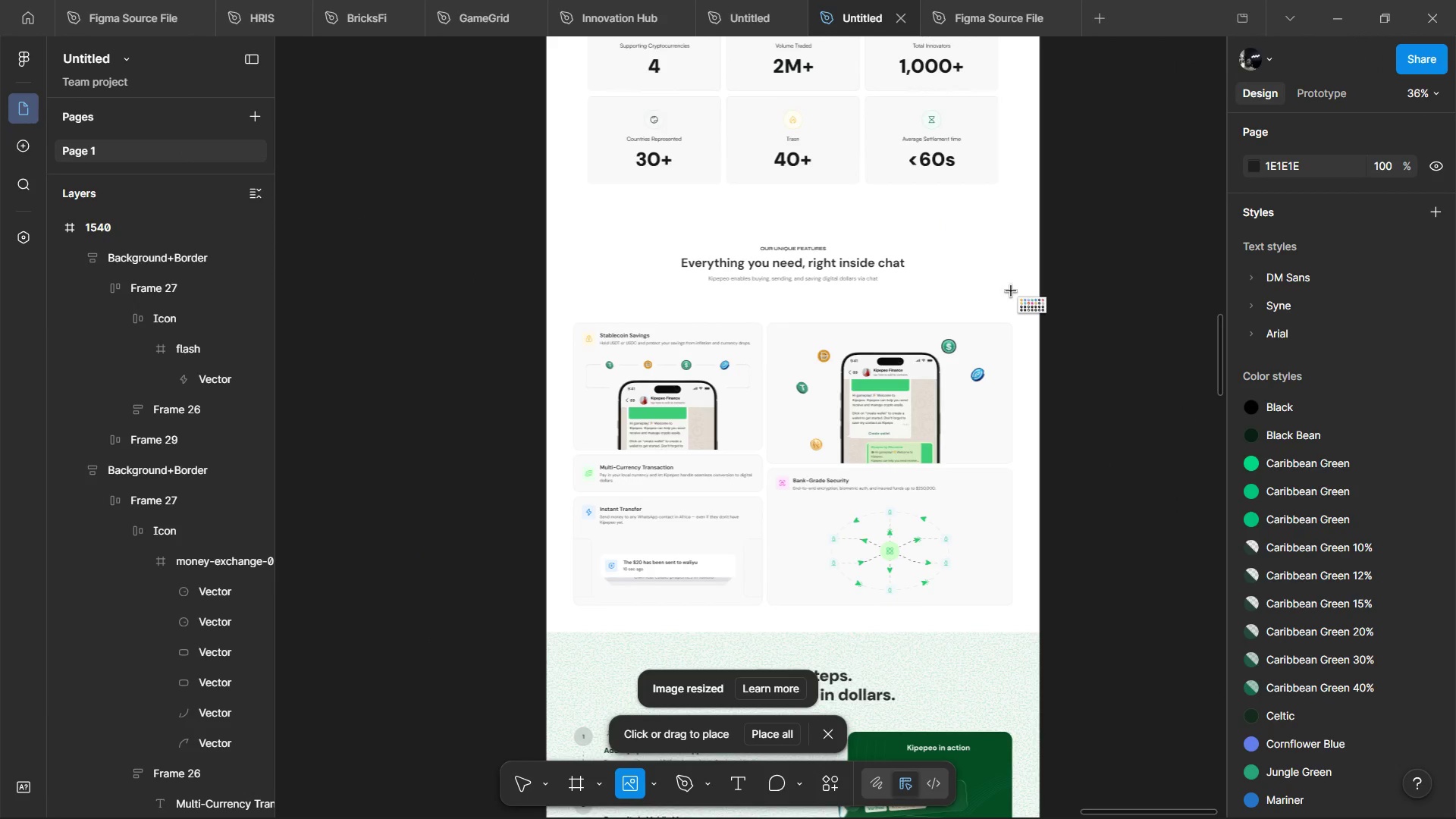 
hold_key(key=ShiftLeft, duration=6.66)
left_click([1012, 291])
 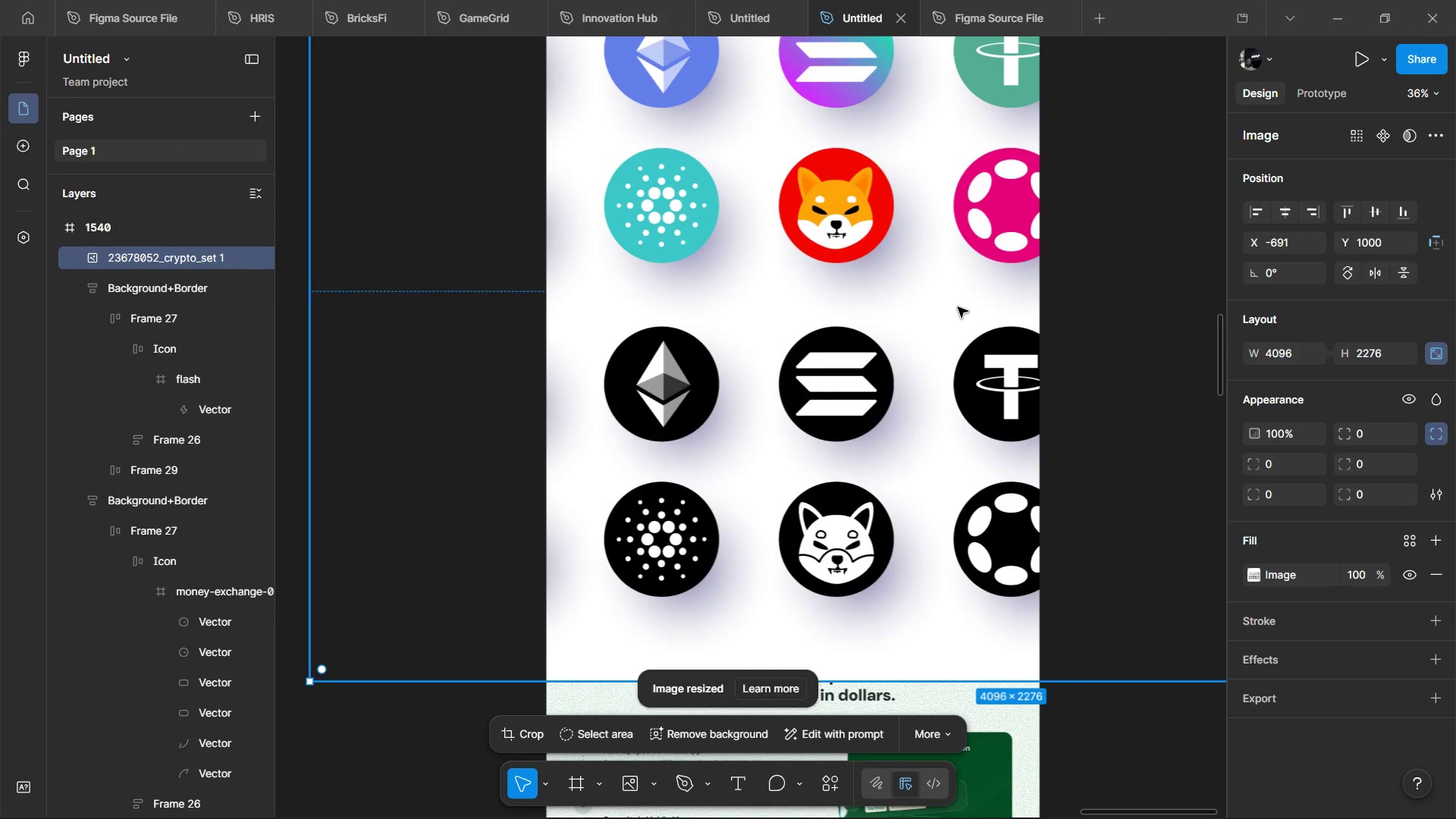 
hold_key(key=ControlLeft, duration=0.47)
 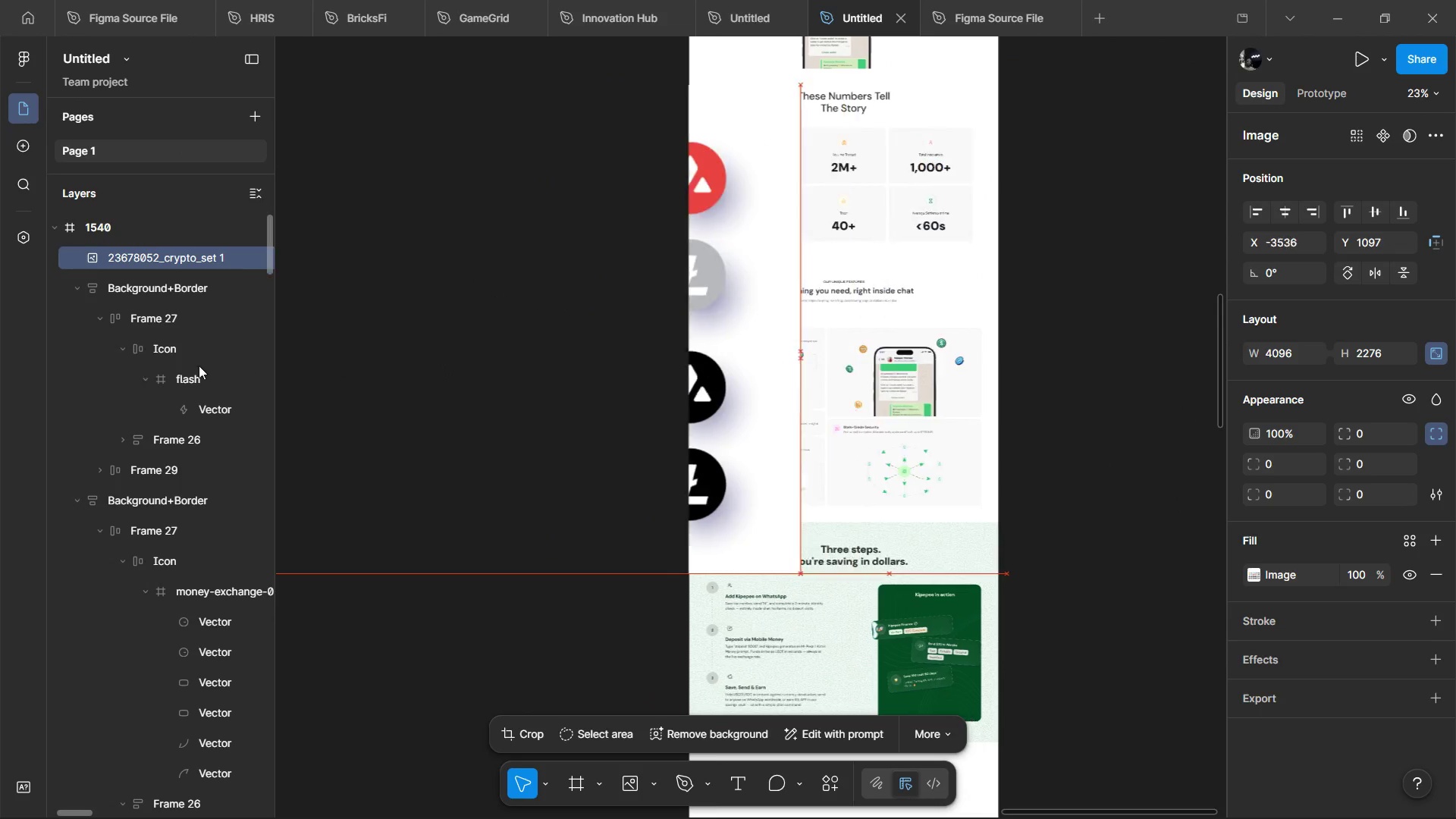 
left_click_drag(start_coordinate=[866, 345], to_coordinate=[658, 340])
 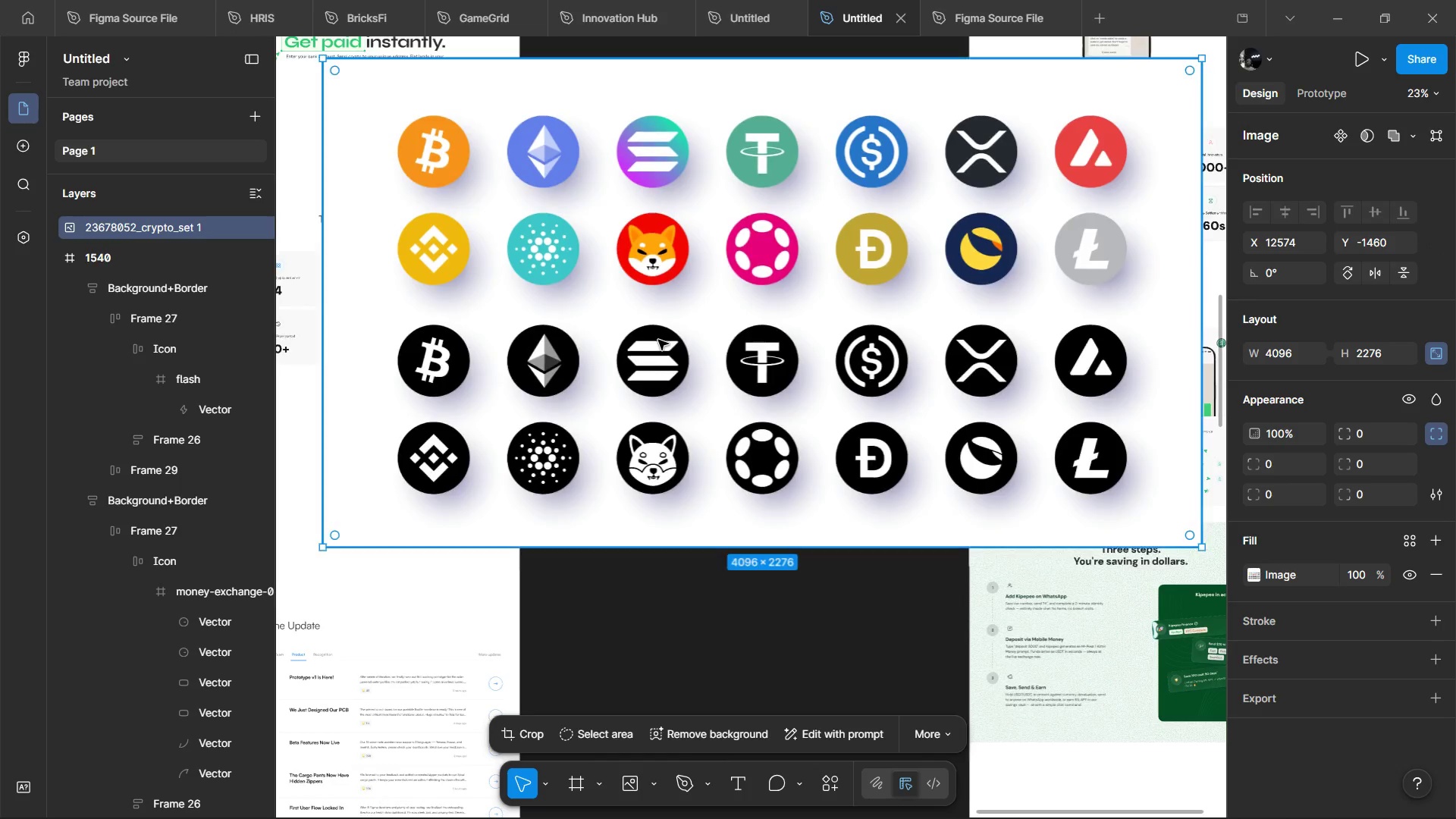 
scroll: coordinate [905, 337], scroll_direction: down, amount: 3.0
 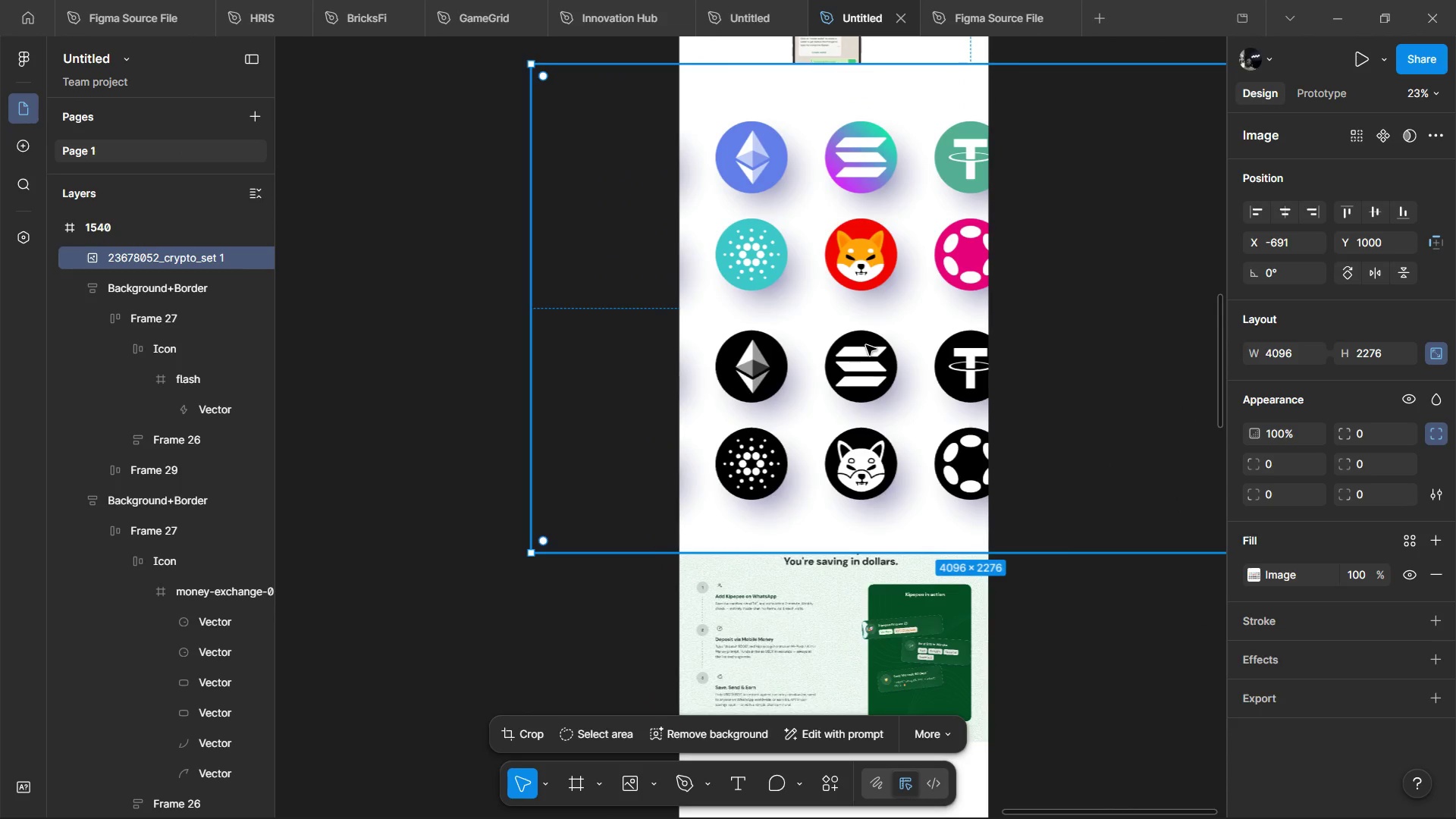 
double_click([658, 340])
 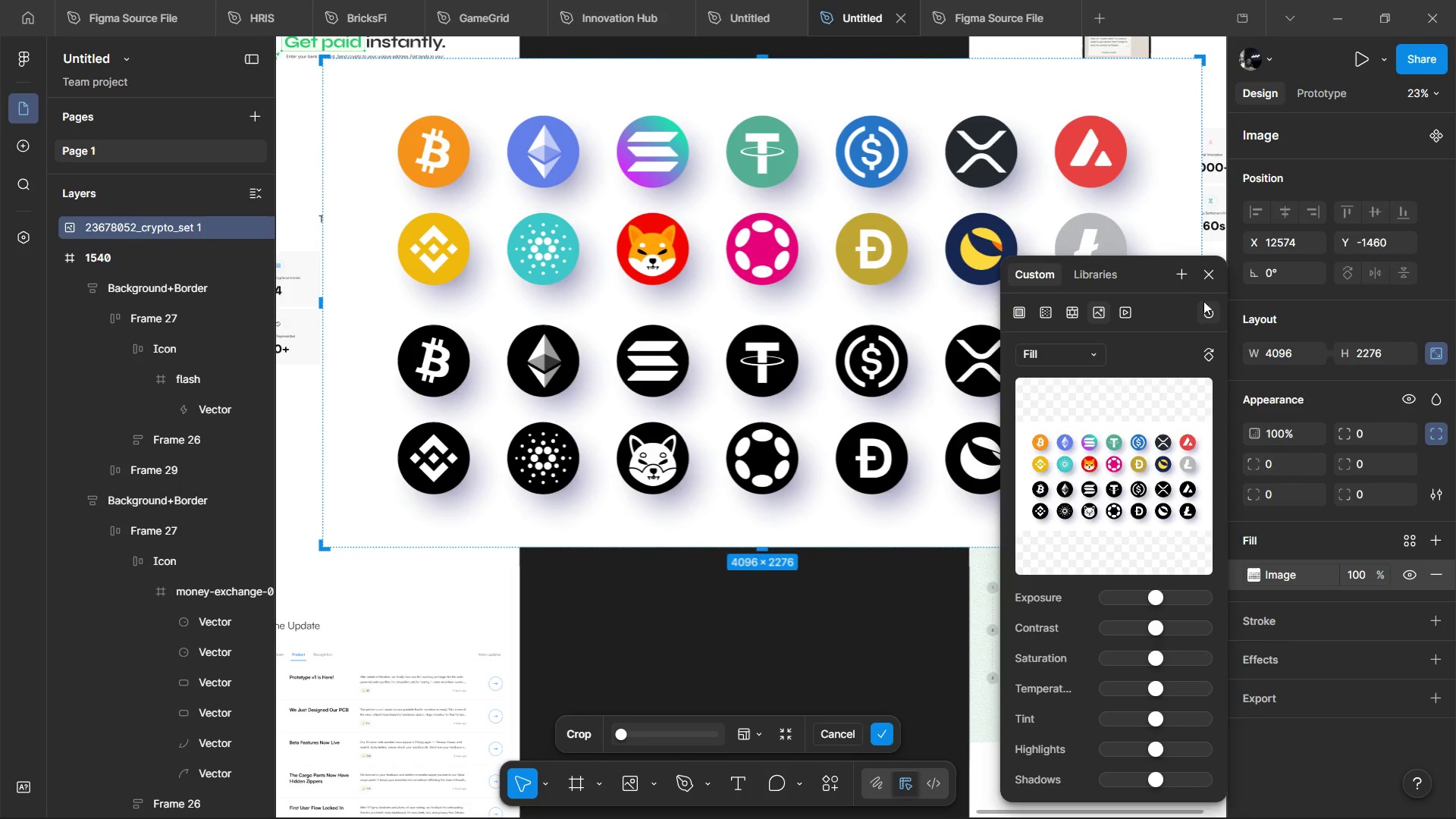 
hold_key(key=ControlLeft, duration=0.42)
hold_key(key=ShiftLeft, duration=0.34)
scroll: coordinate [830, 338], scroll_direction: down, amount: 9.0
 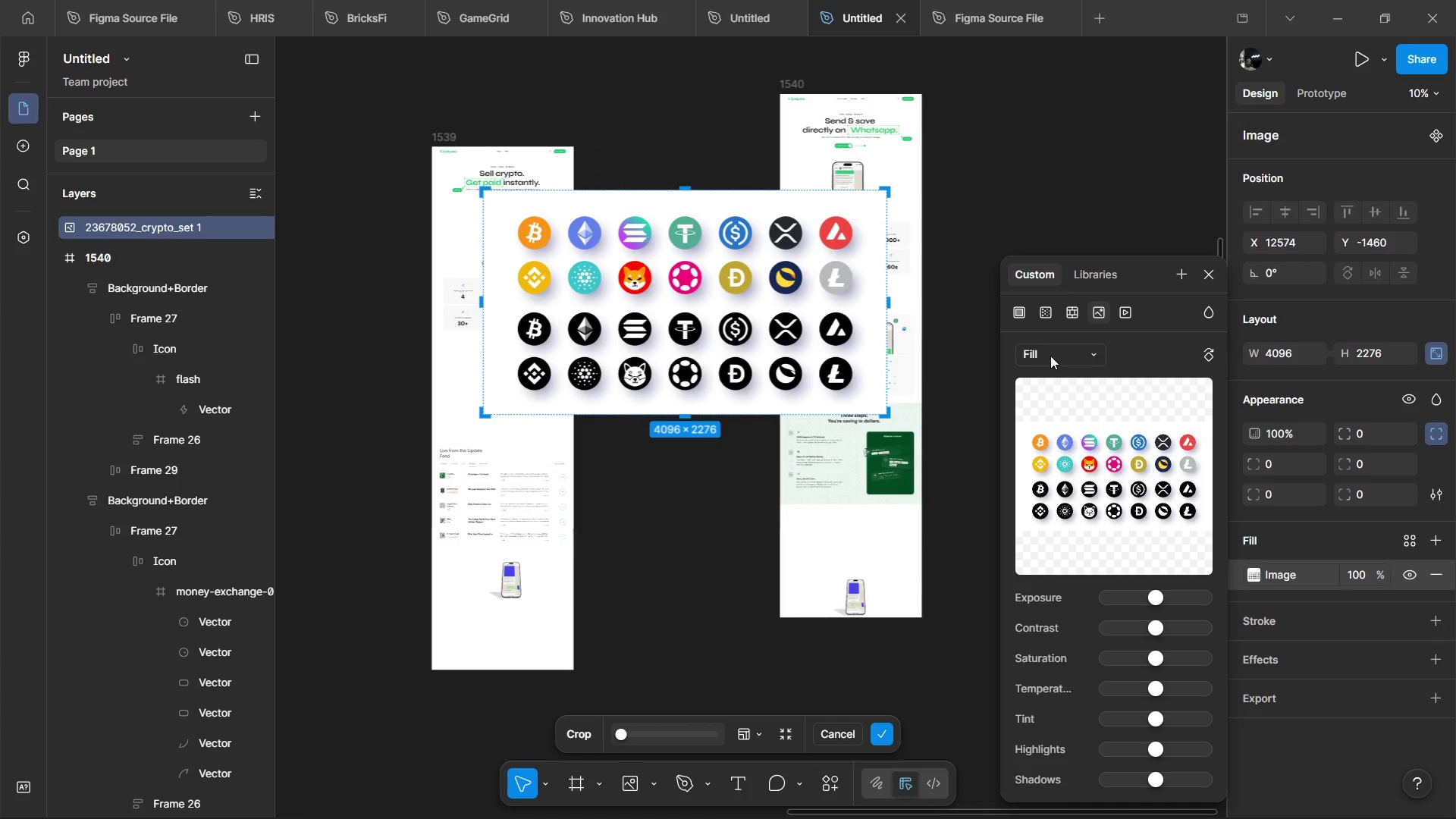 
left_click([1043, 403])
 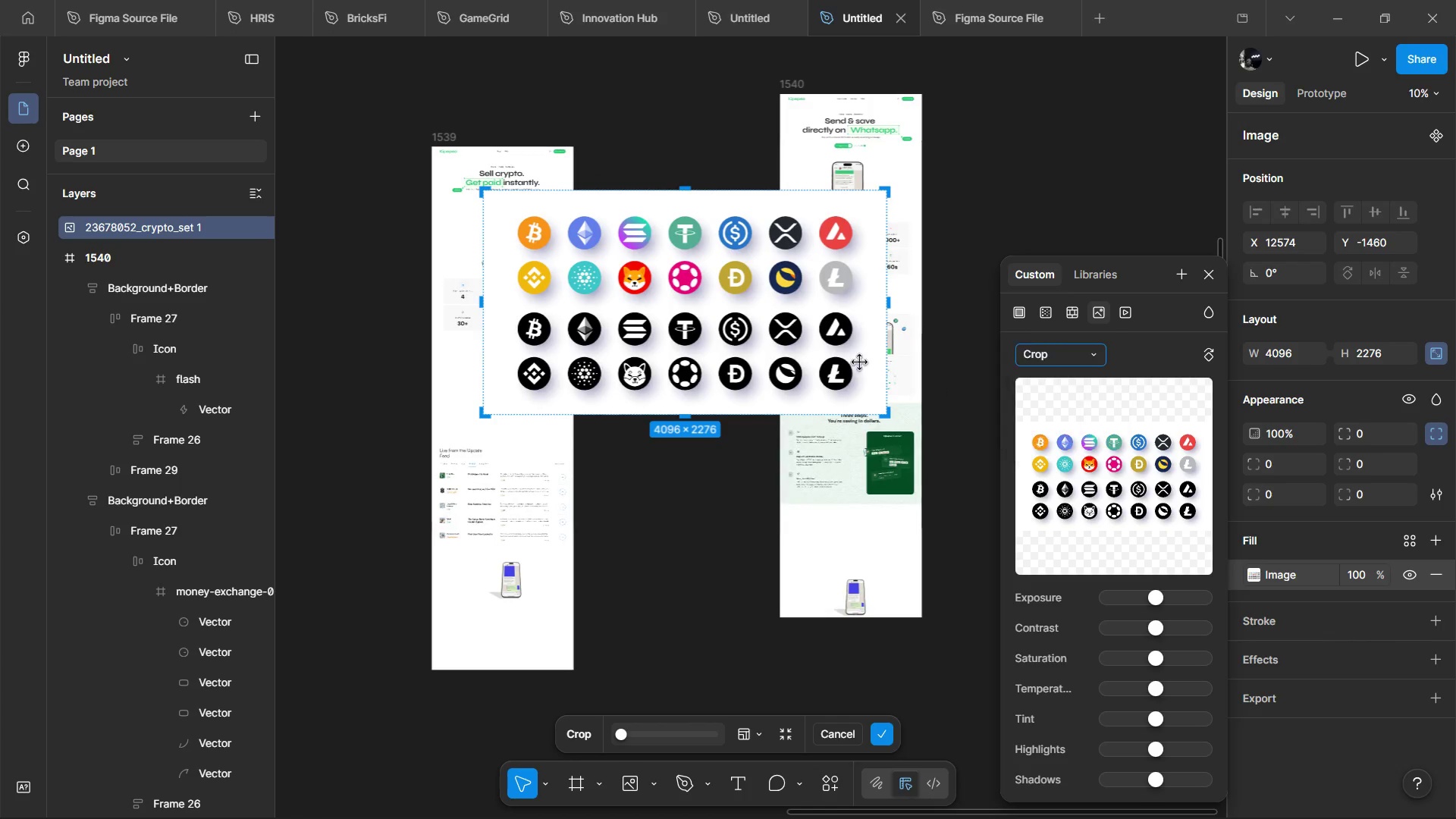 
hold_key(key=ControlLeft, duration=0.55)
scroll: coordinate [858, 361], scroll_direction: up, amount: 3.0
 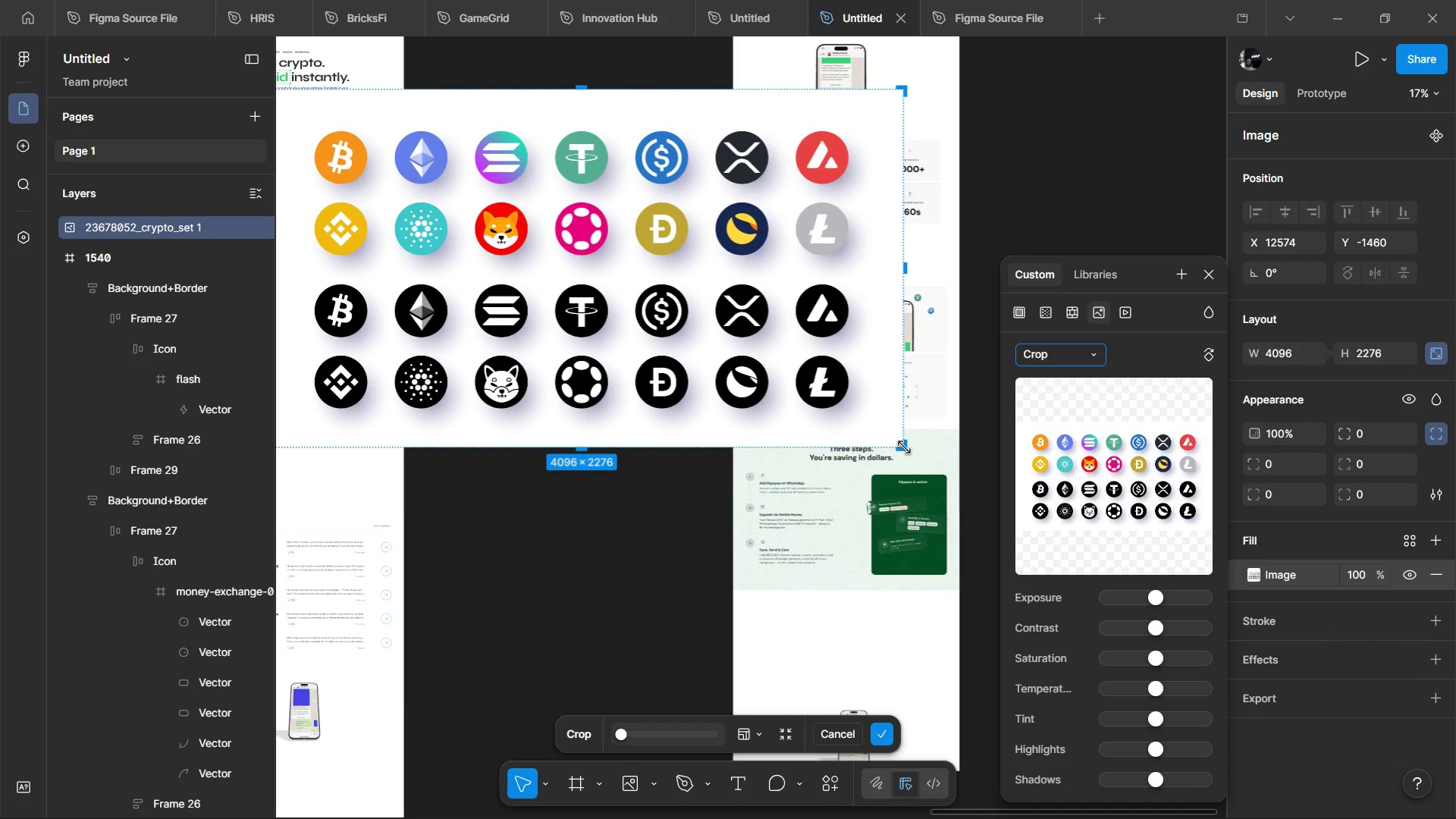 
left_click_drag(start_coordinate=[904, 447], to_coordinate=[736, 324])
 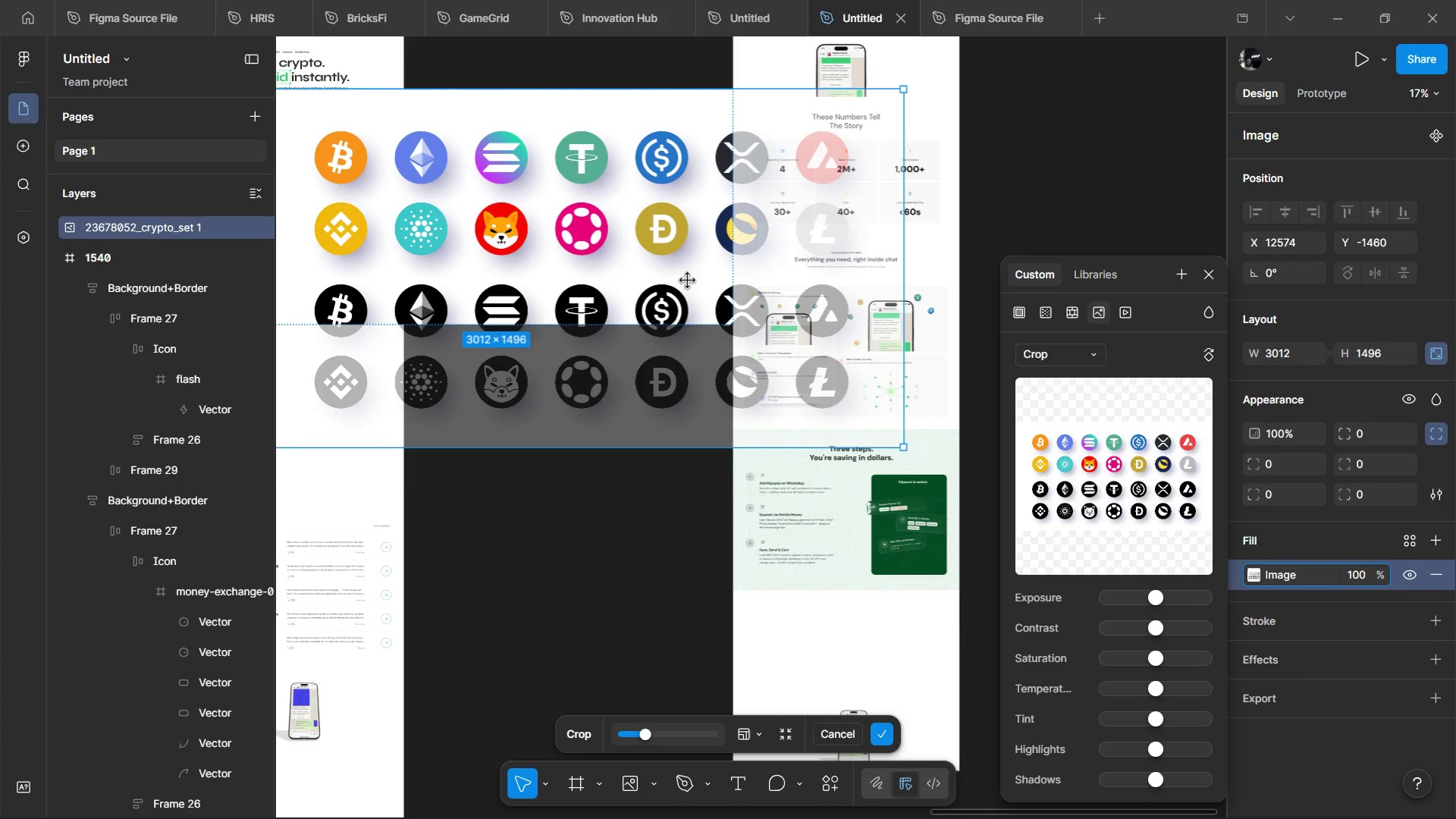 
left_click([708, 312])
 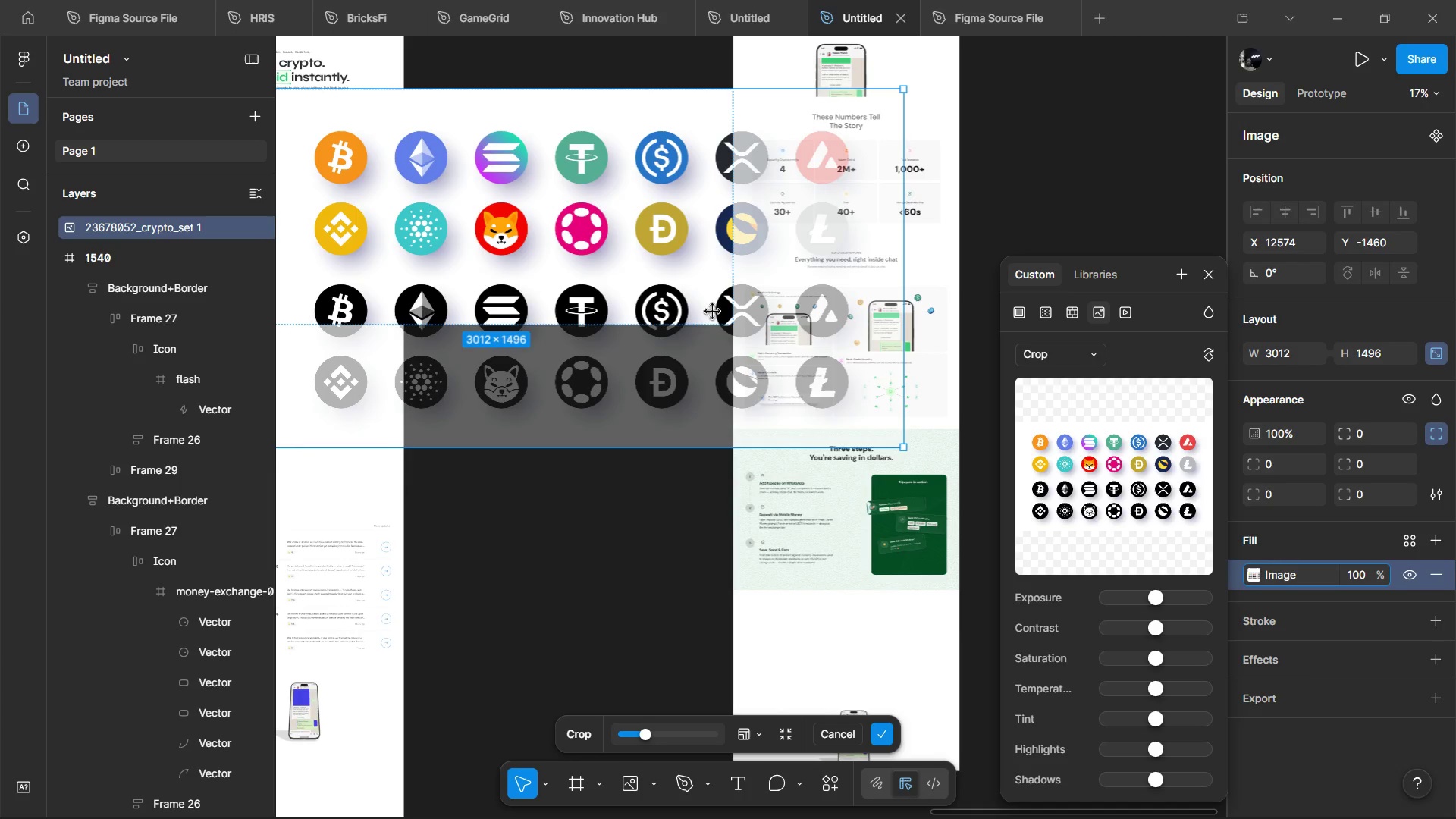 
hold_key(key=ControlLeft, duration=0.56)
 